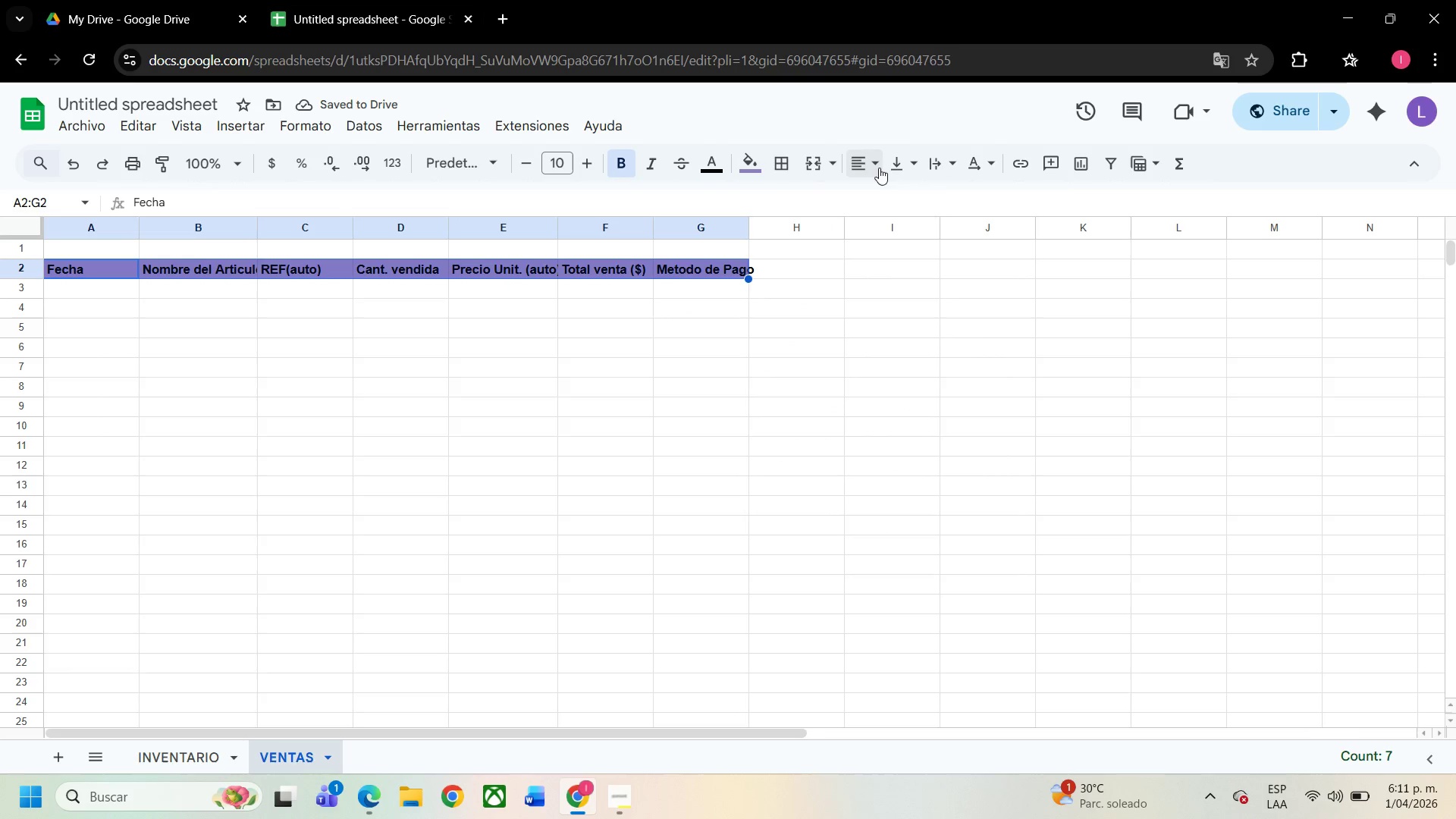 
left_click([879, 168])
 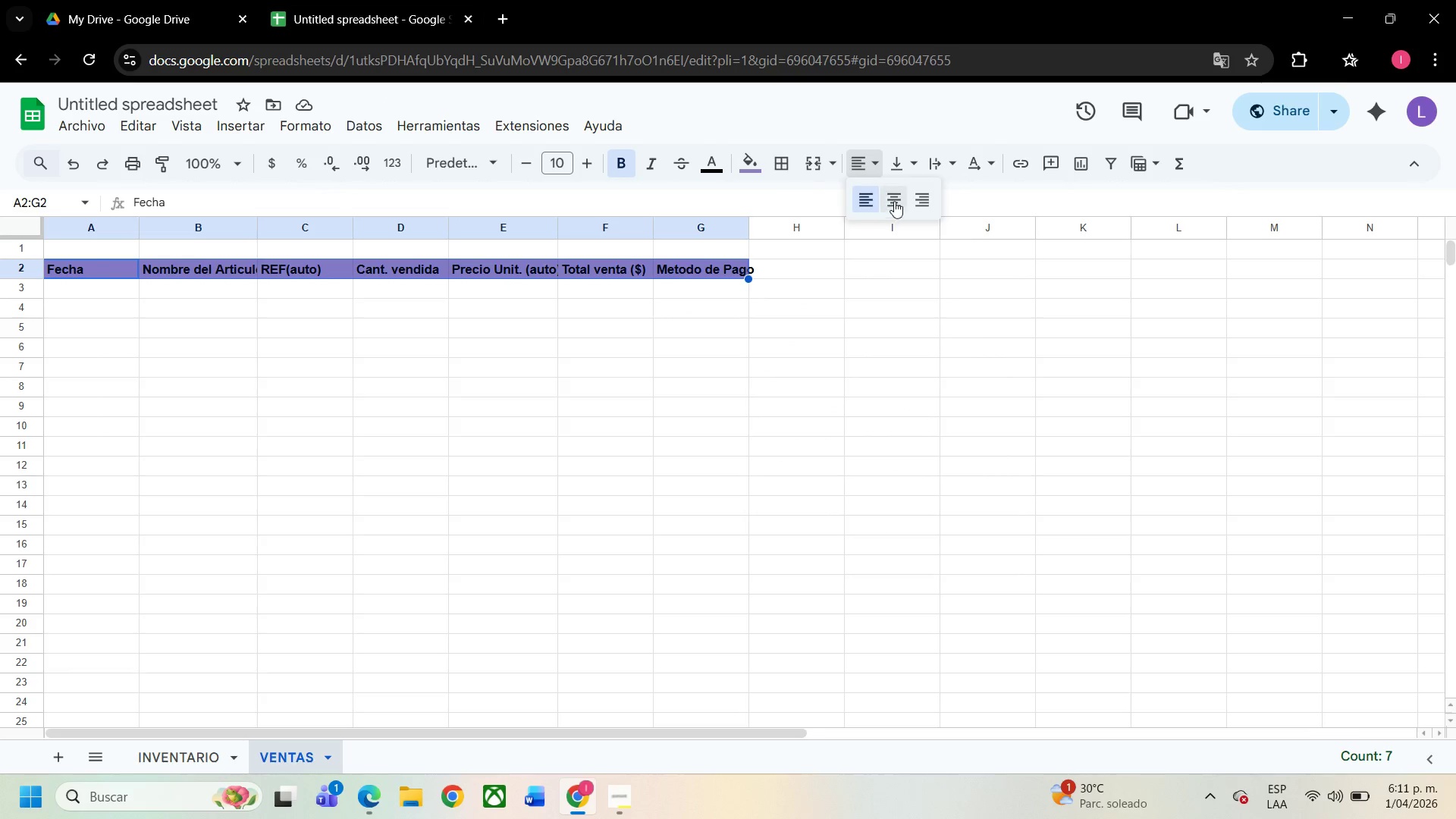 
left_click([894, 201])
 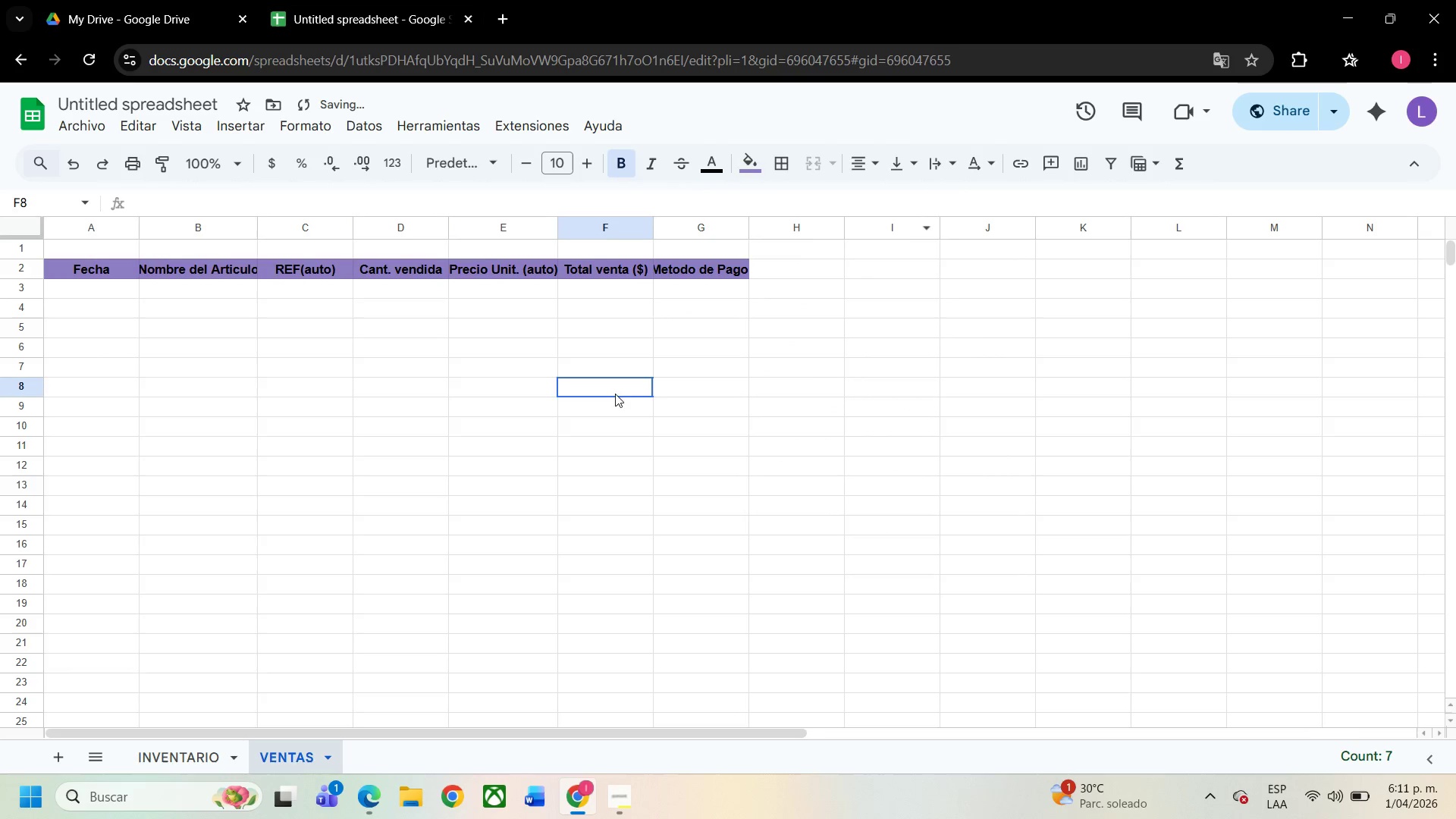 
left_click_drag(start_coordinate=[615, 394], to_coordinate=[611, 394])
 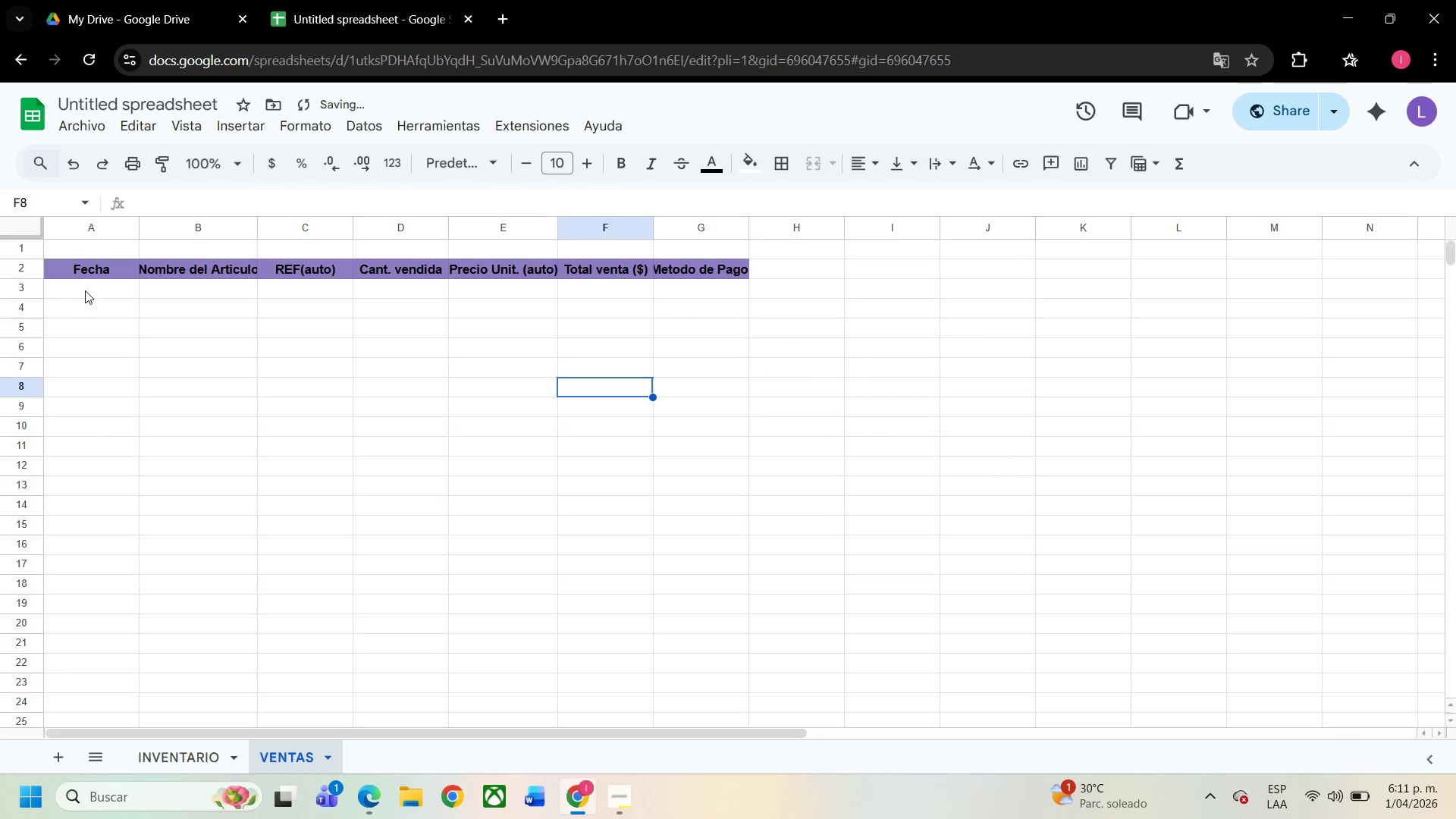 
left_click([86, 289])
 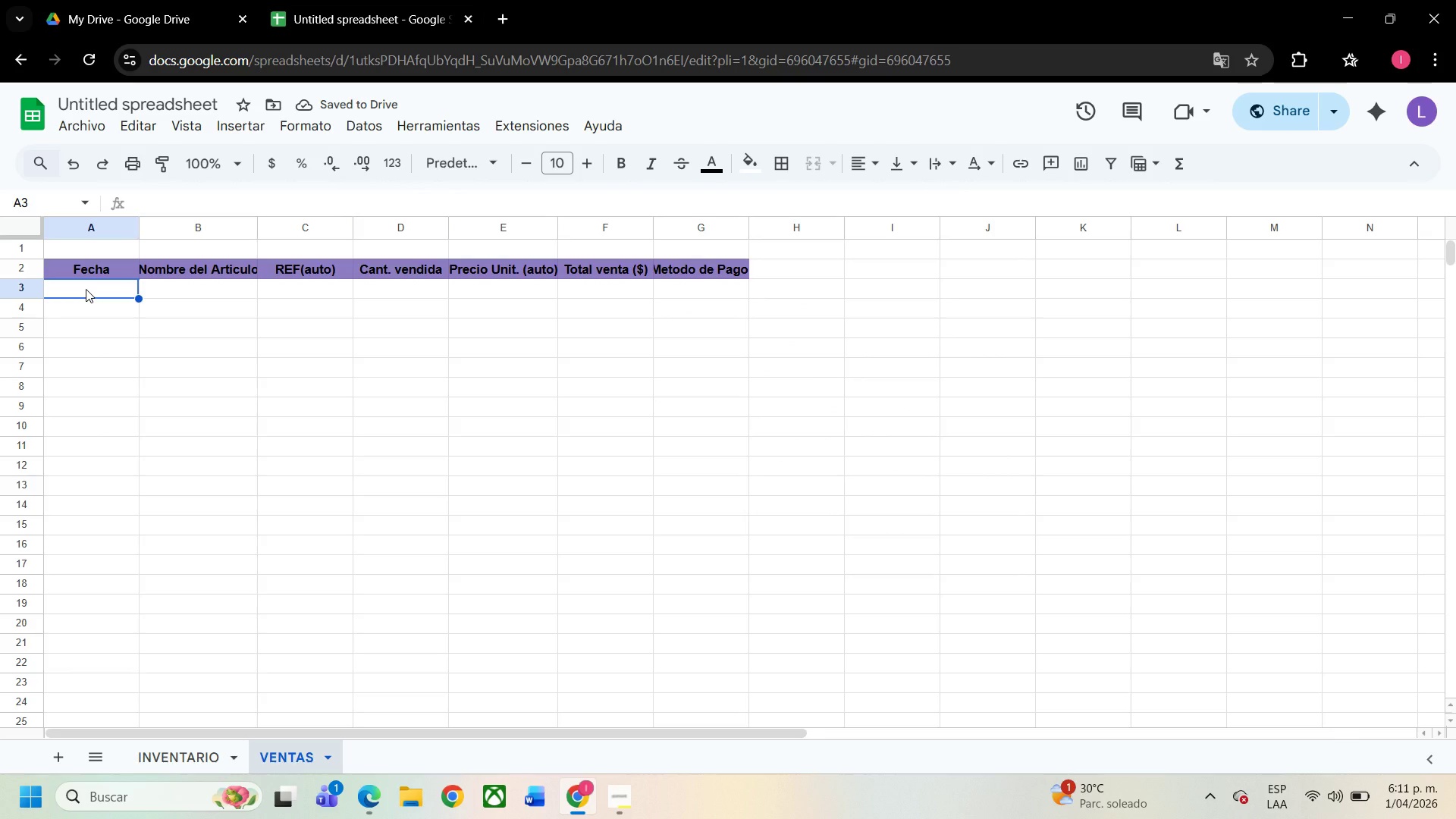 
wait(8.38)
 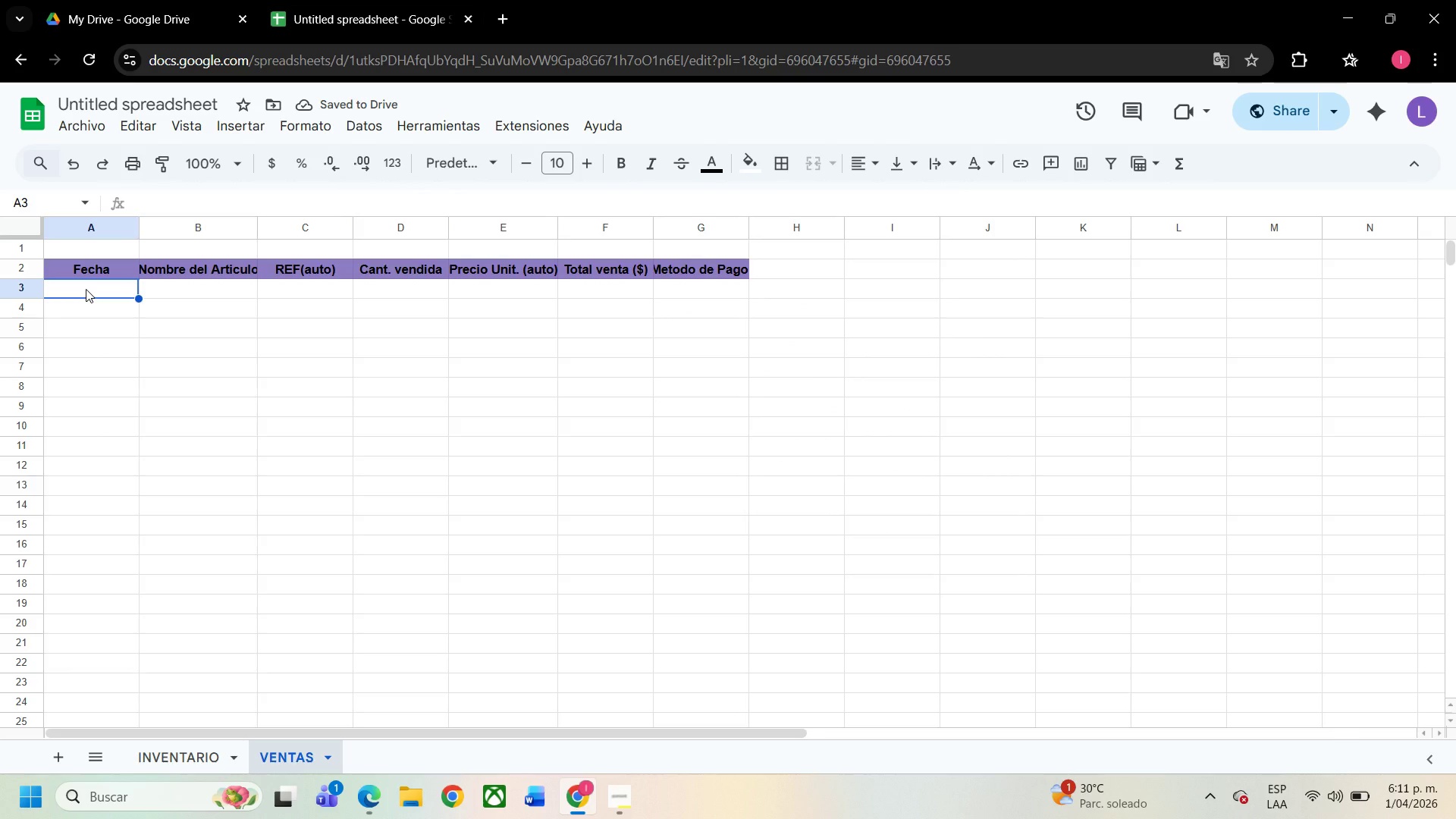 
left_click([176, 754])
 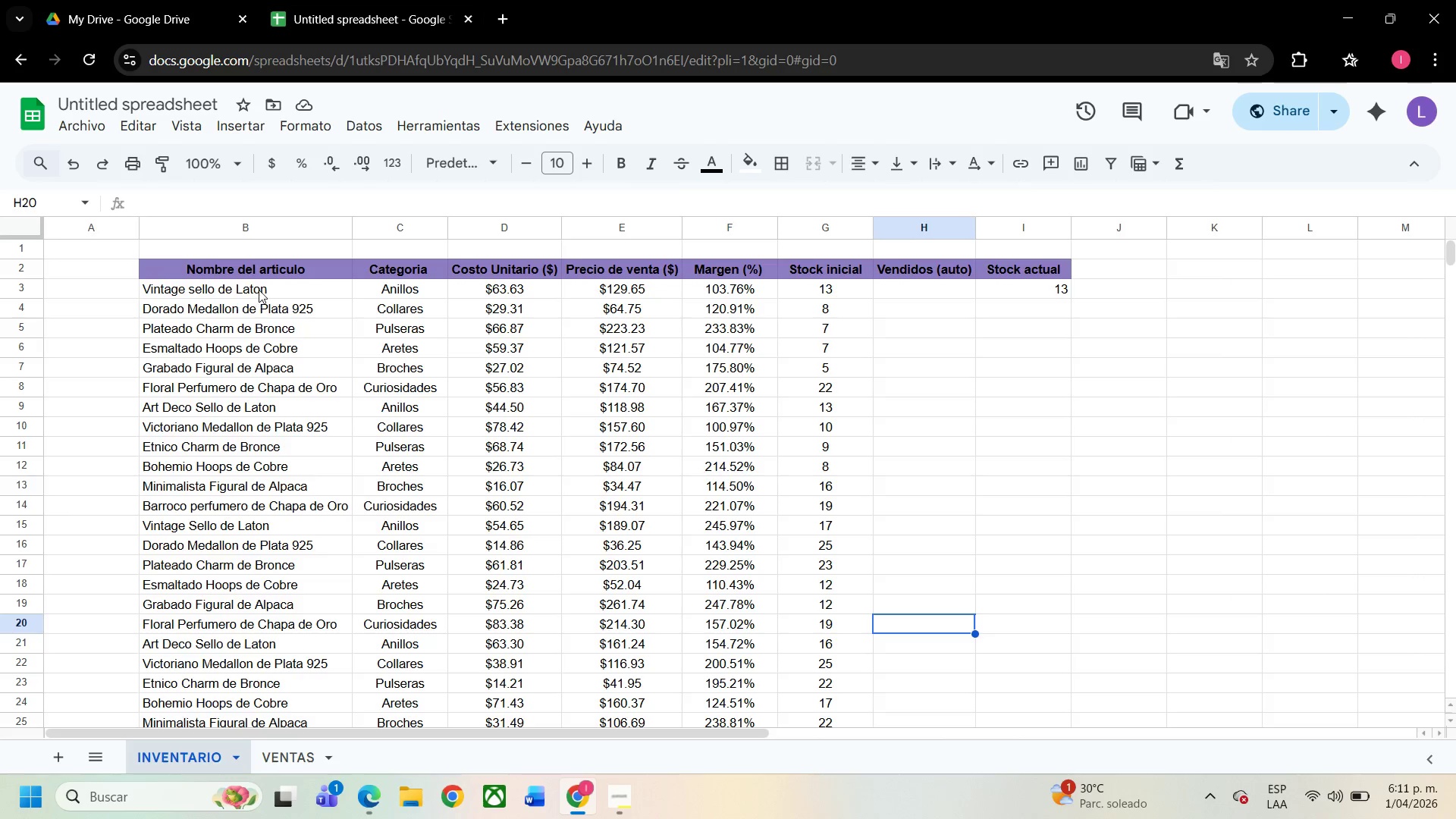 
left_click_drag(start_coordinate=[259, 289], to_coordinate=[386, 433])
 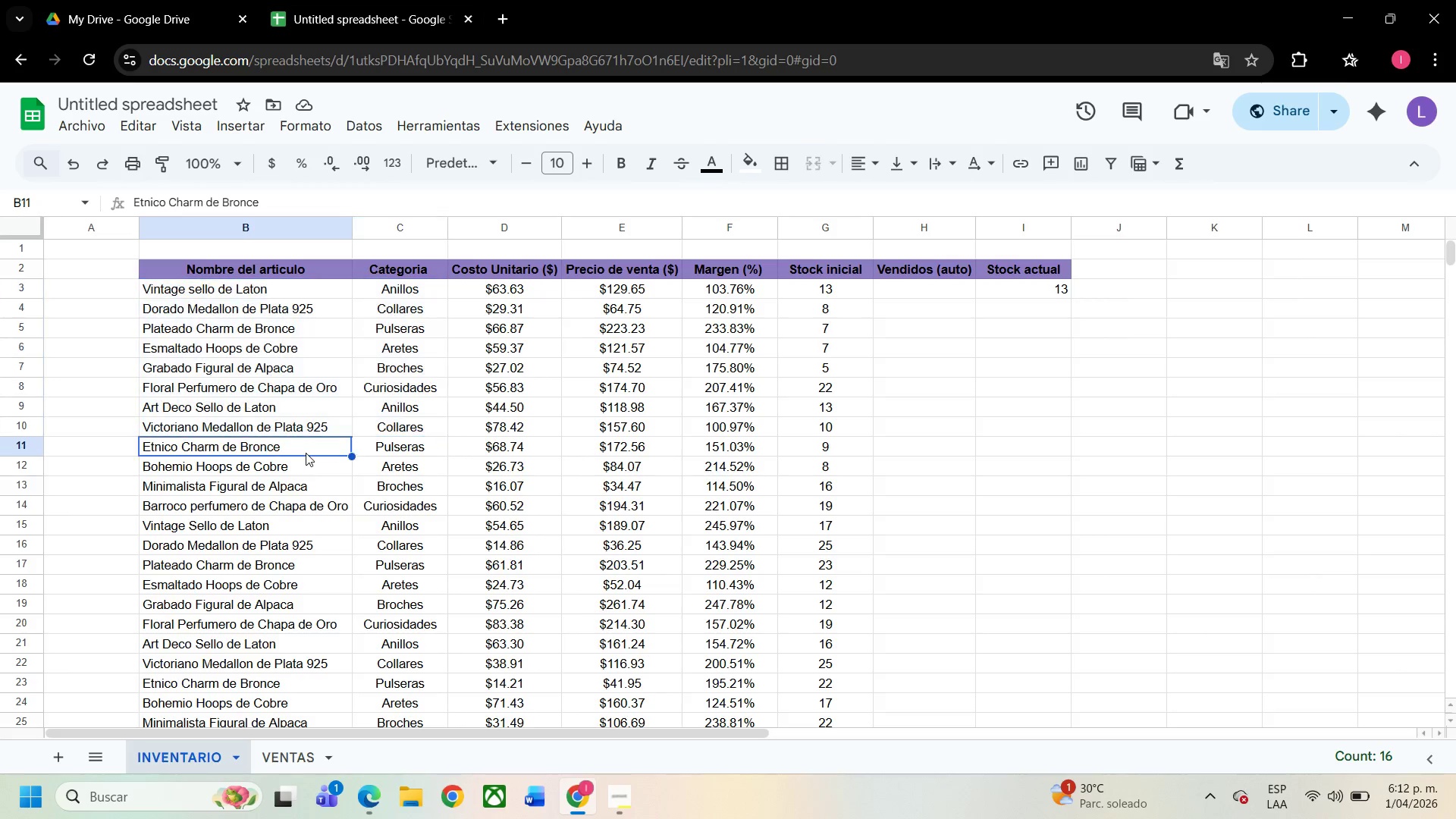 
left_click([306, 453])
 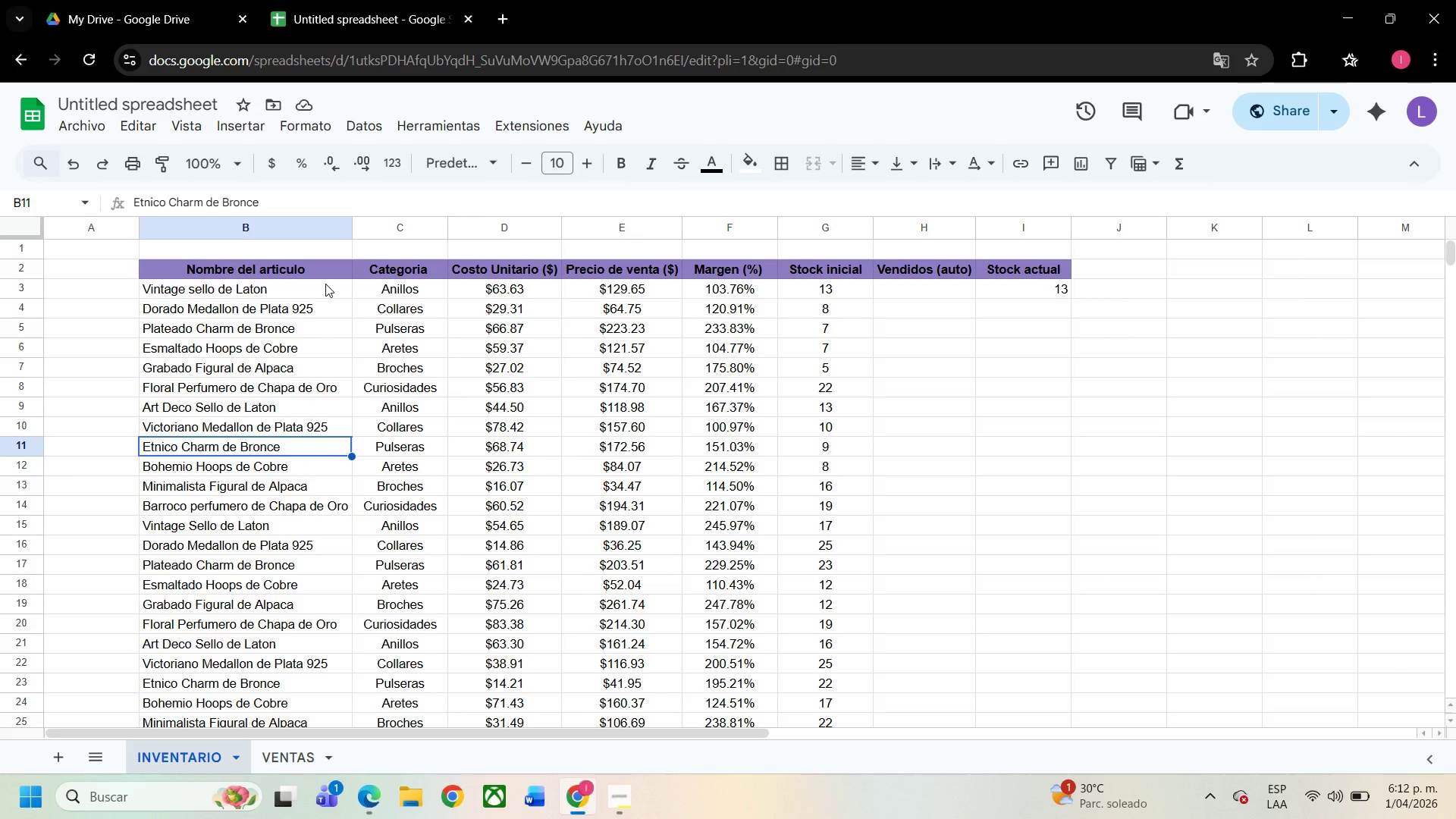 
left_click([325, 284])
 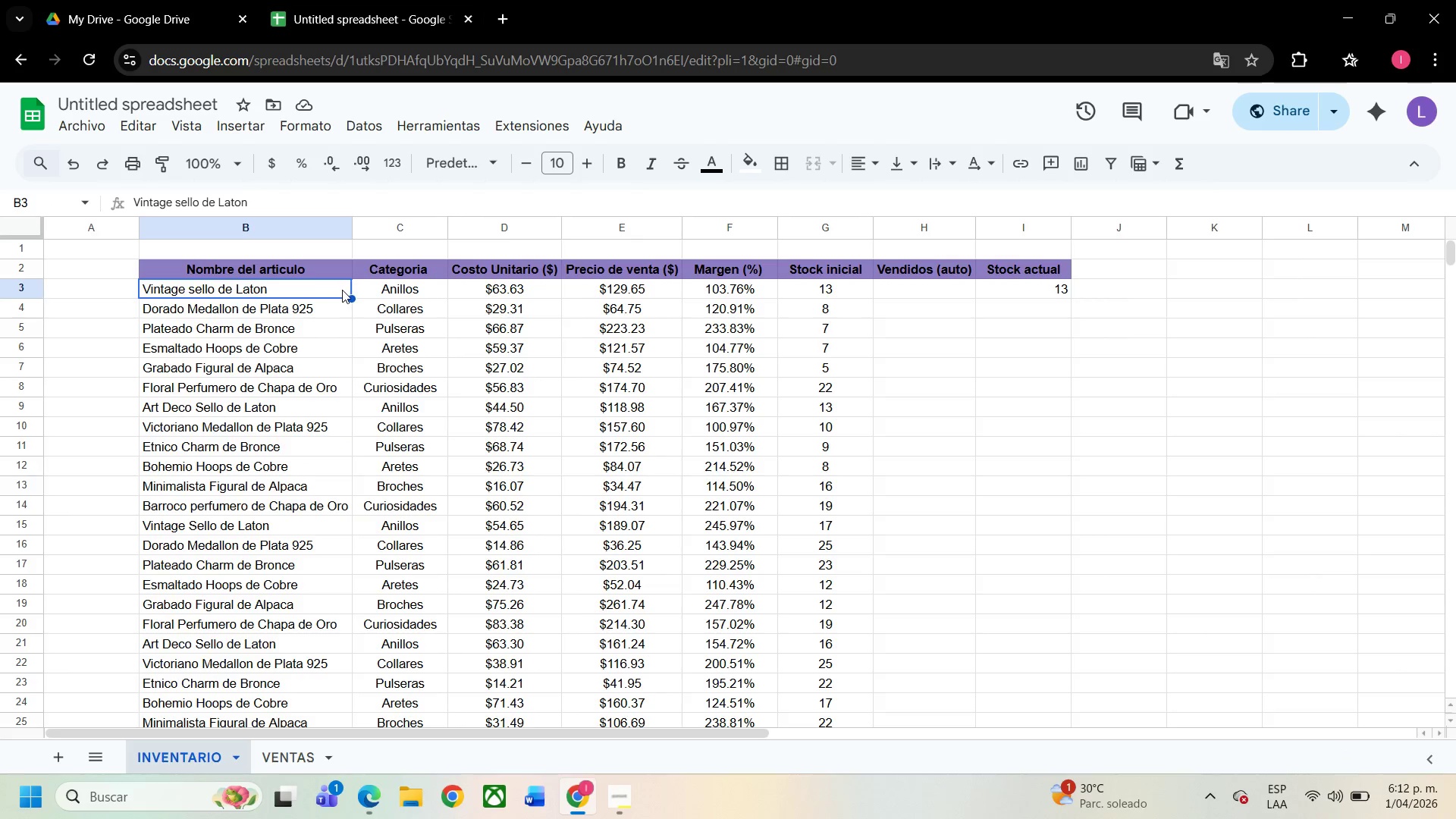 
left_click_drag(start_coordinate=[340, 290], to_coordinate=[373, 285])
 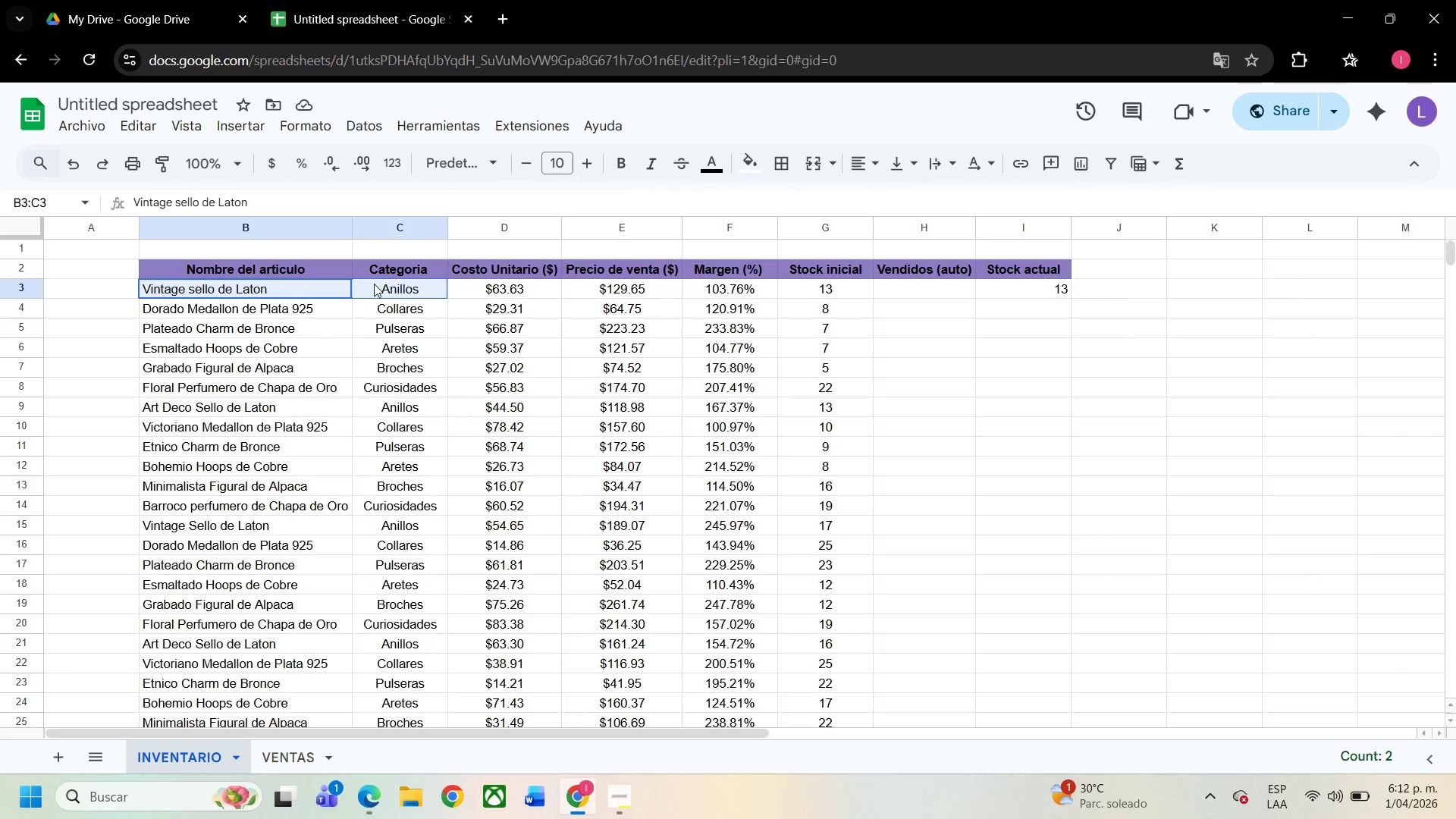 
right_click([374, 284])
 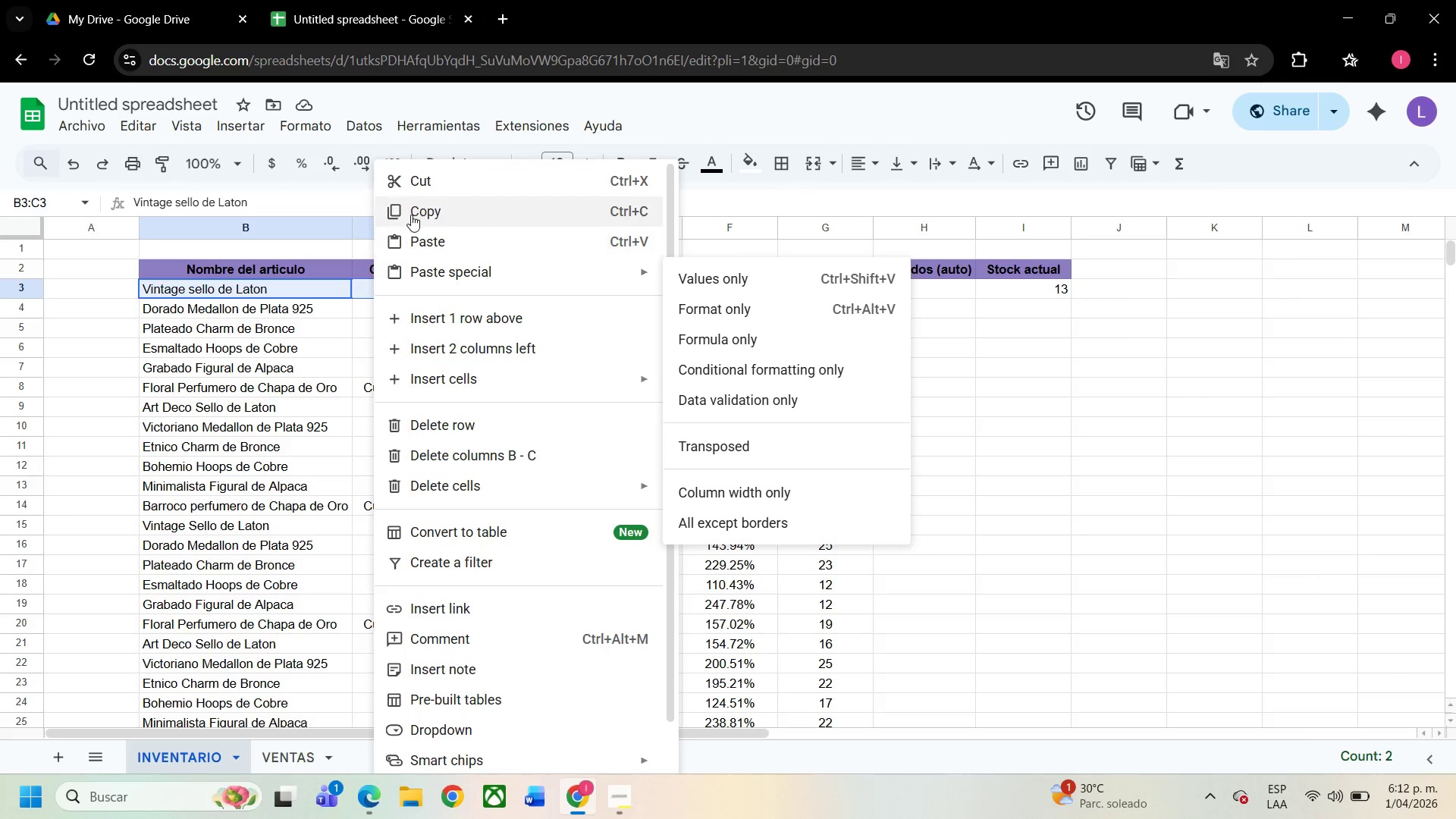 
left_click([412, 213])
 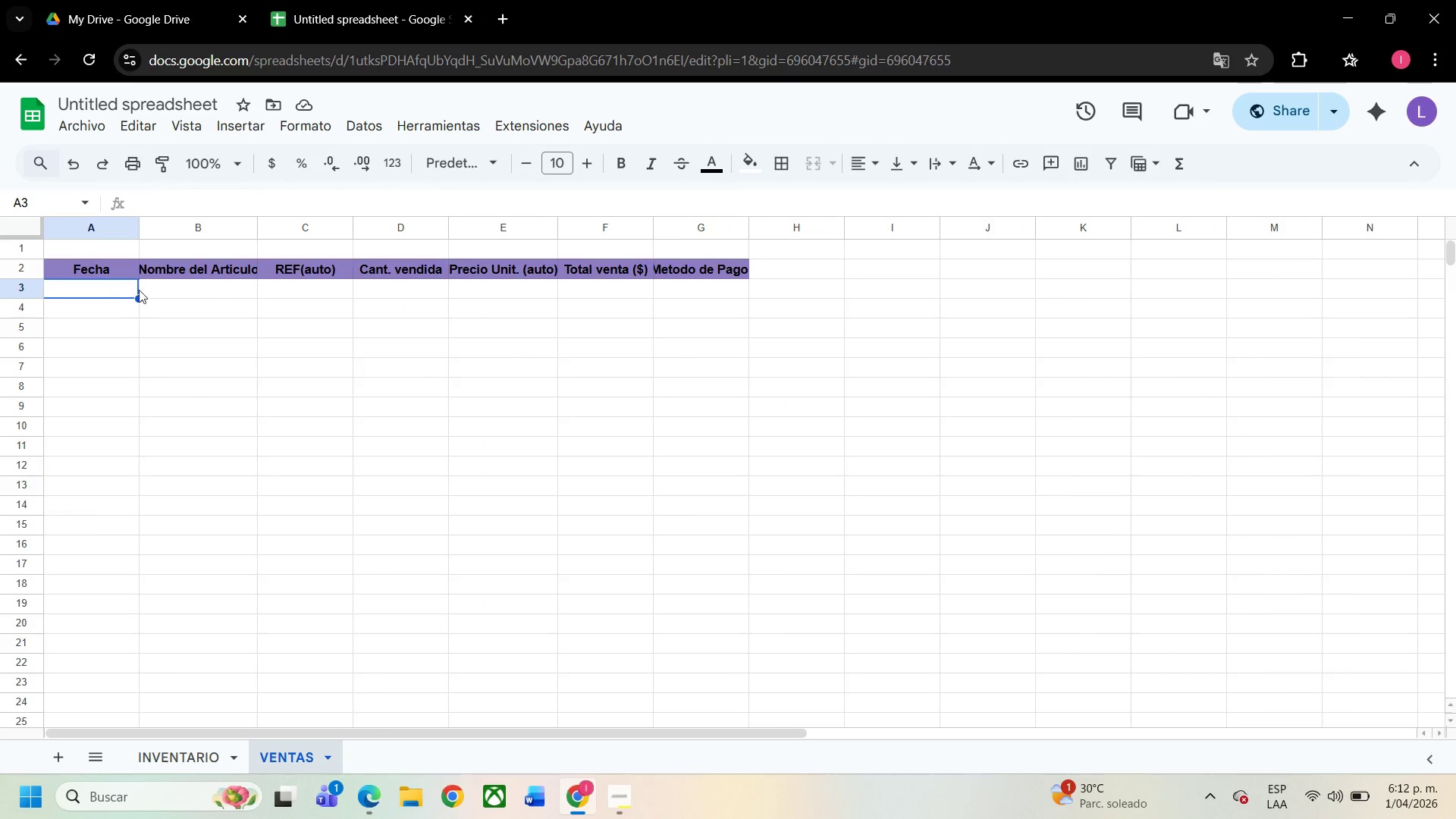 
right_click([184, 287])
 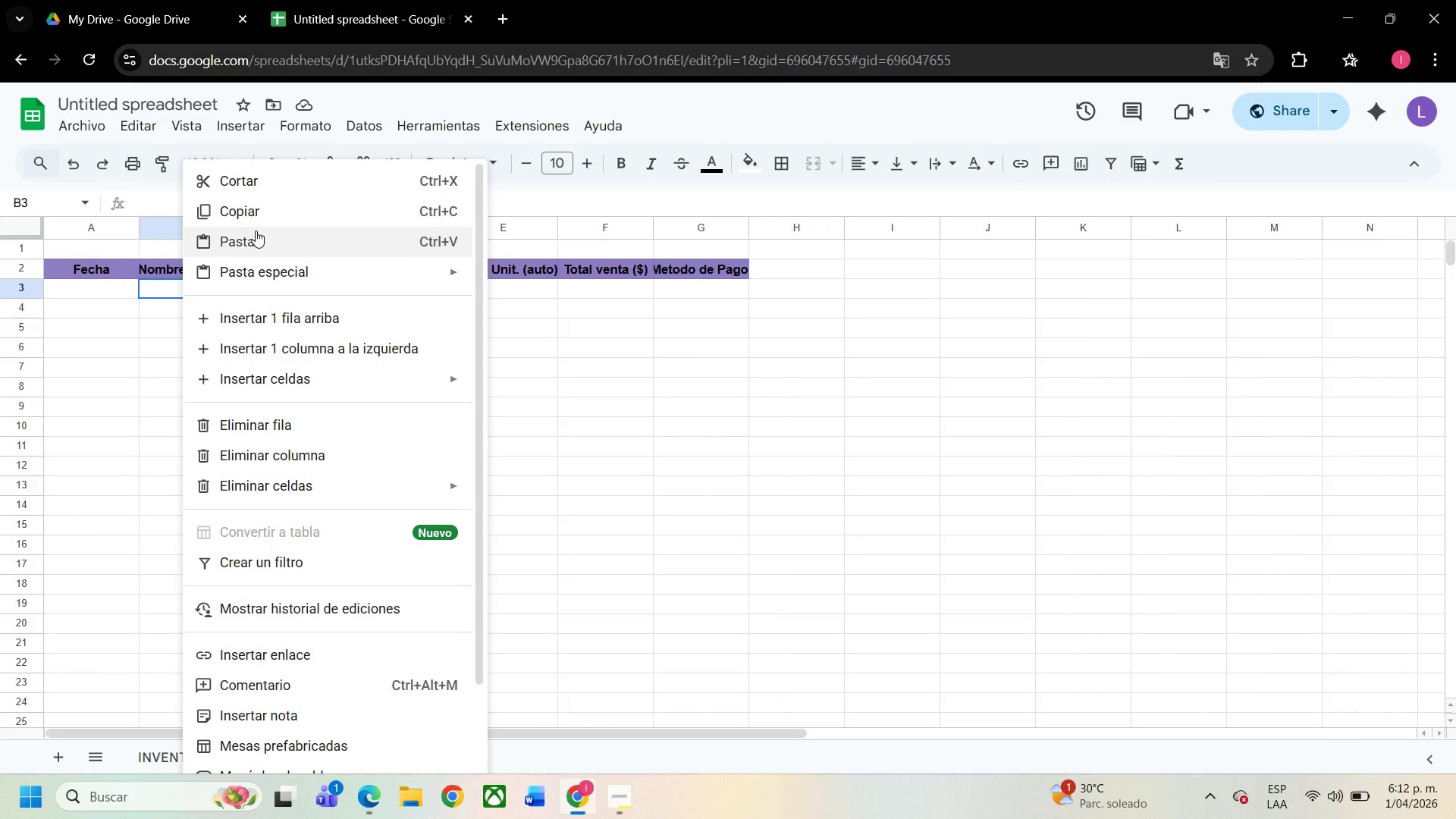 
left_click([252, 250])
 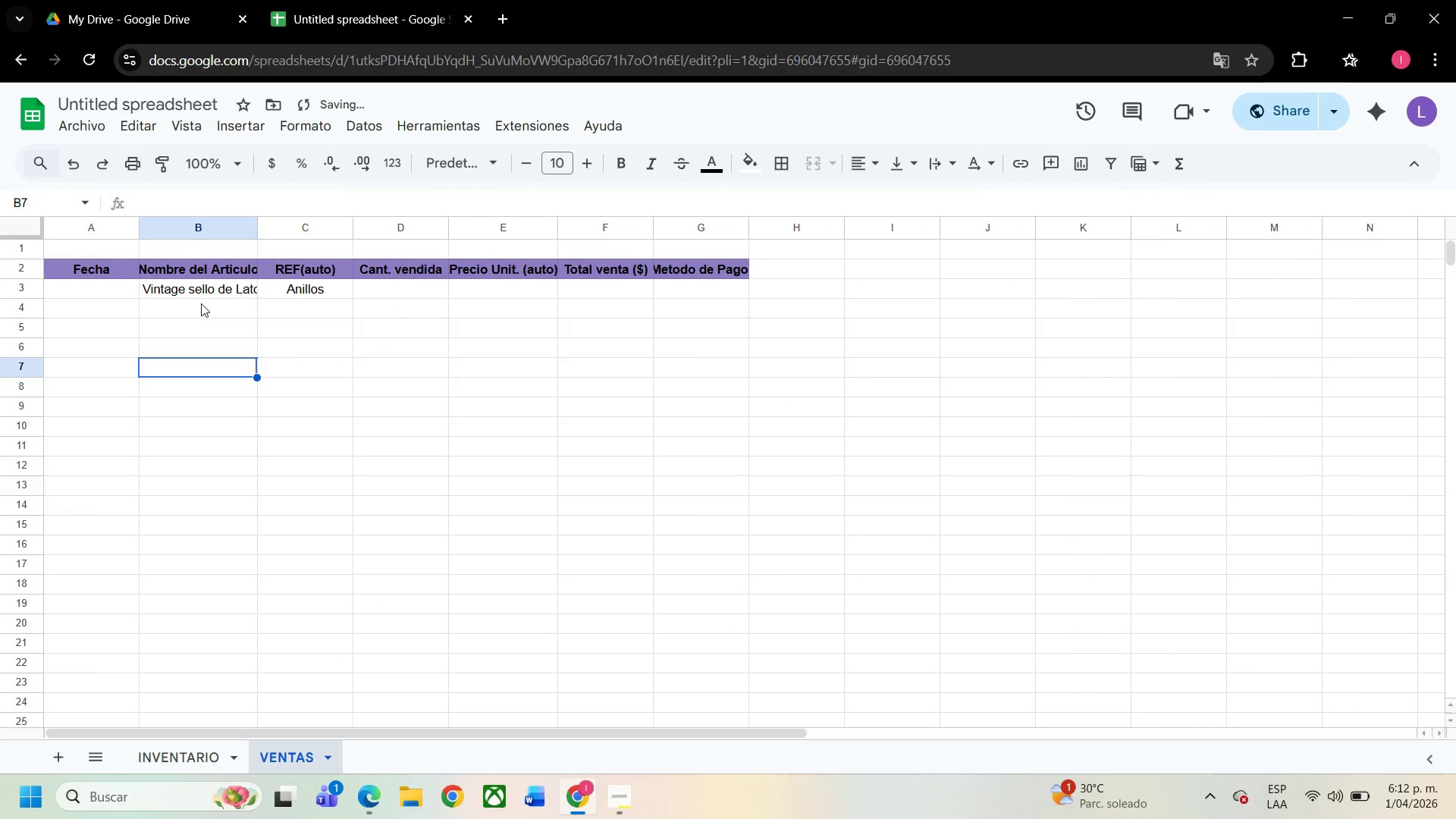 
double_click([201, 303])
 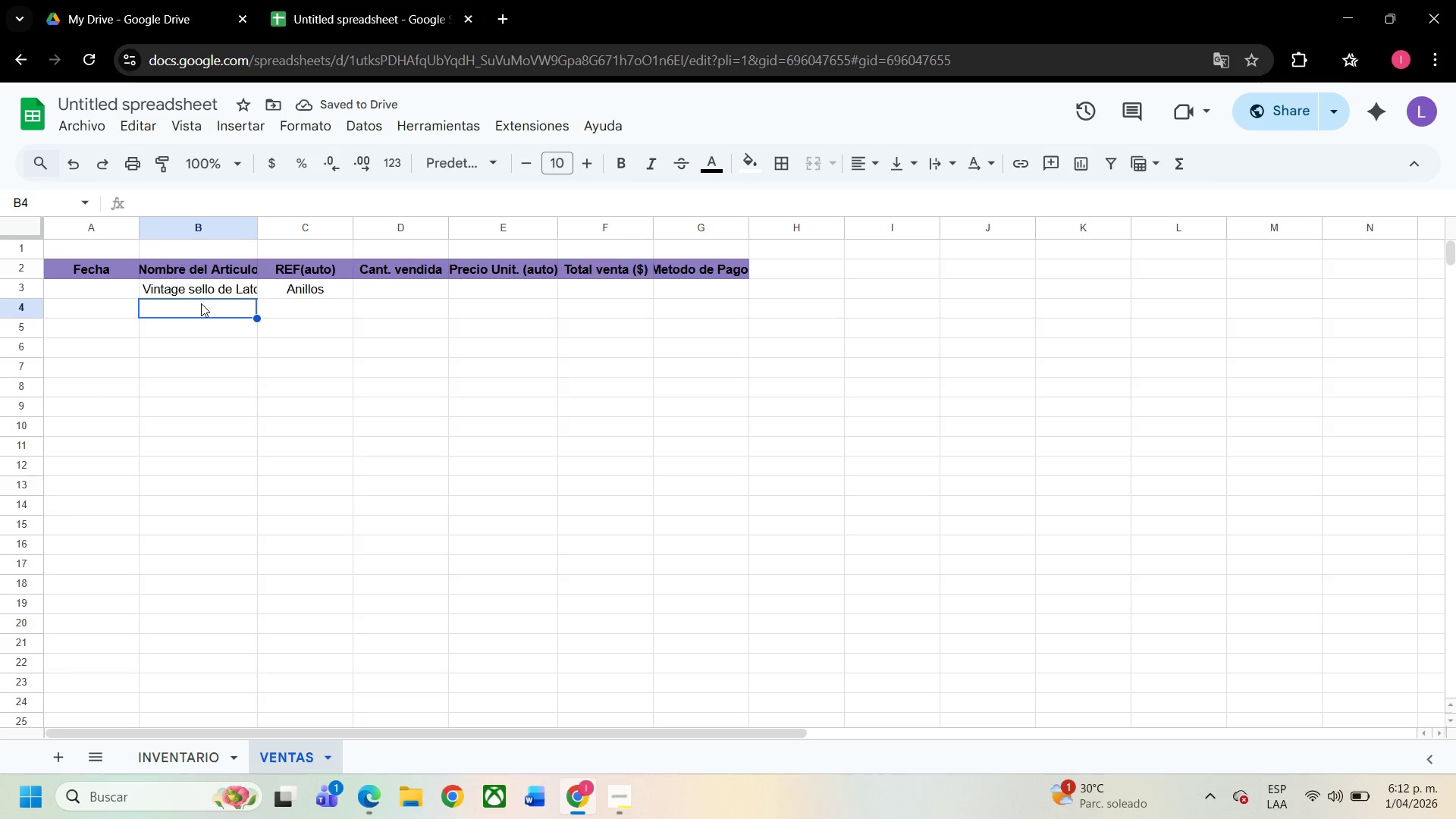 
type(plateado )
key(Backspace)
key(Backspace)
key(Backspace)
key(Backspace)
key(Backspace)
key(Backspace)
key(Backspace)
key(Backspace)
key(Backspace)
 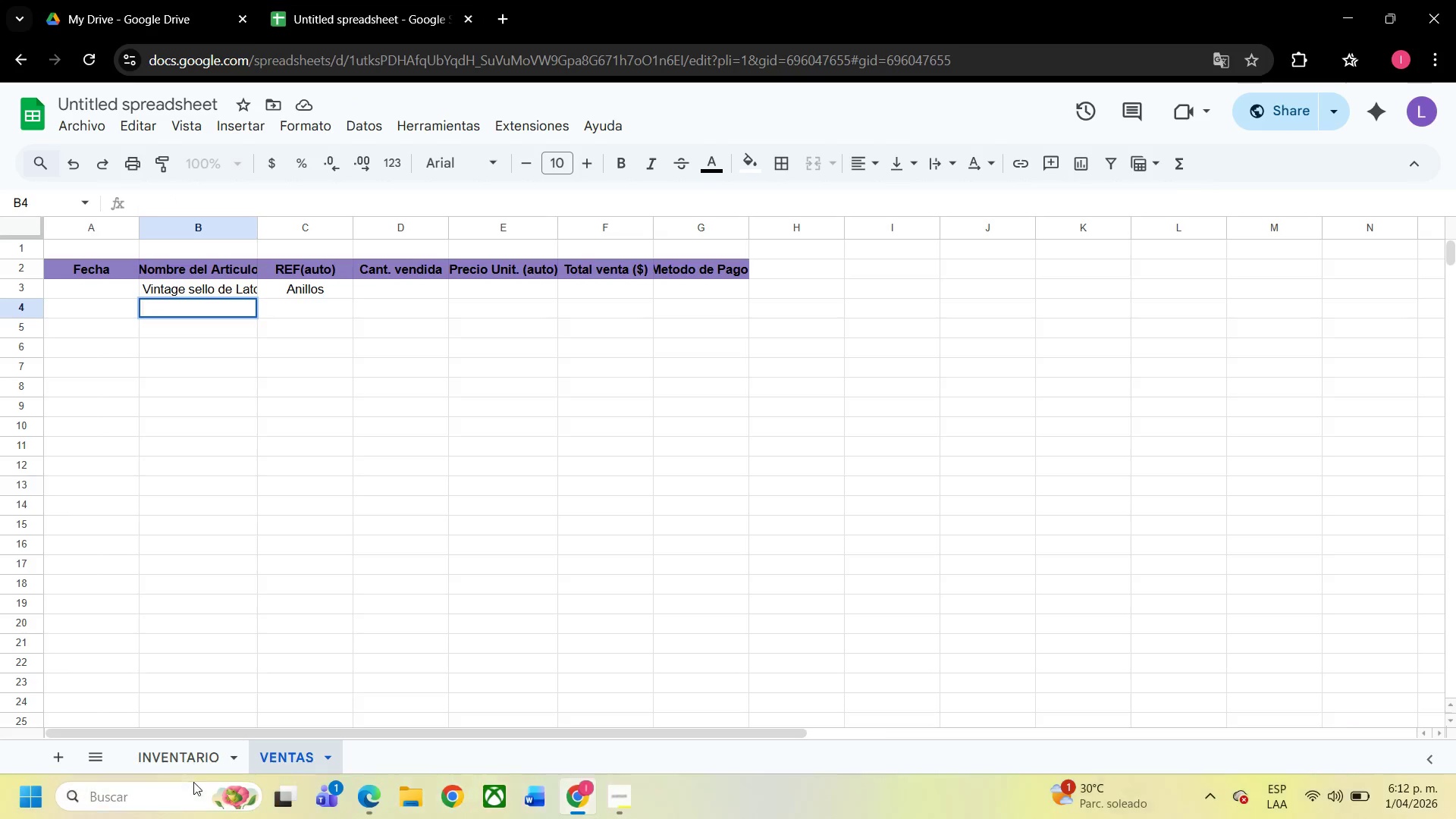 
double_click([191, 760])
 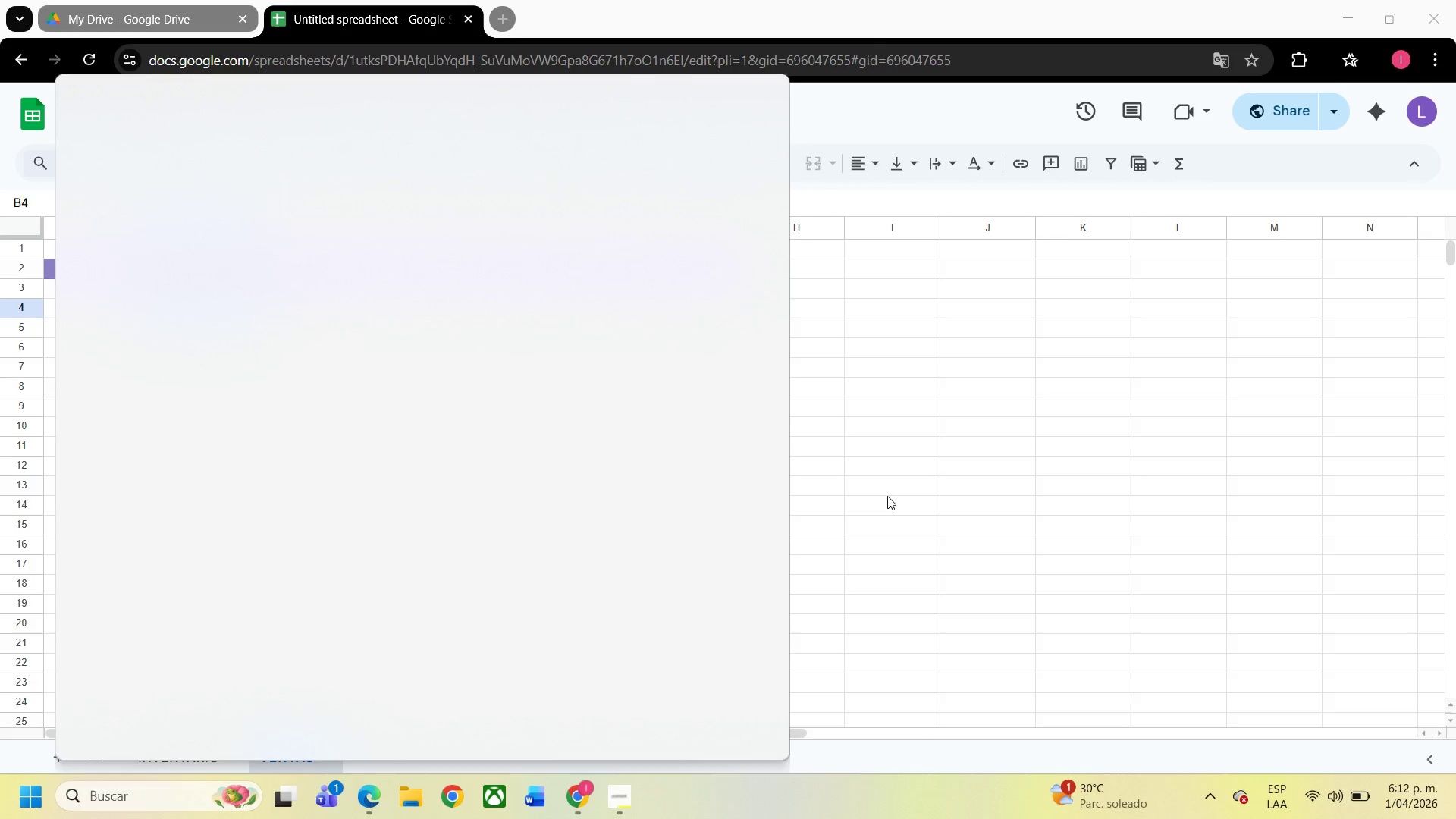 
left_click([948, 450])
 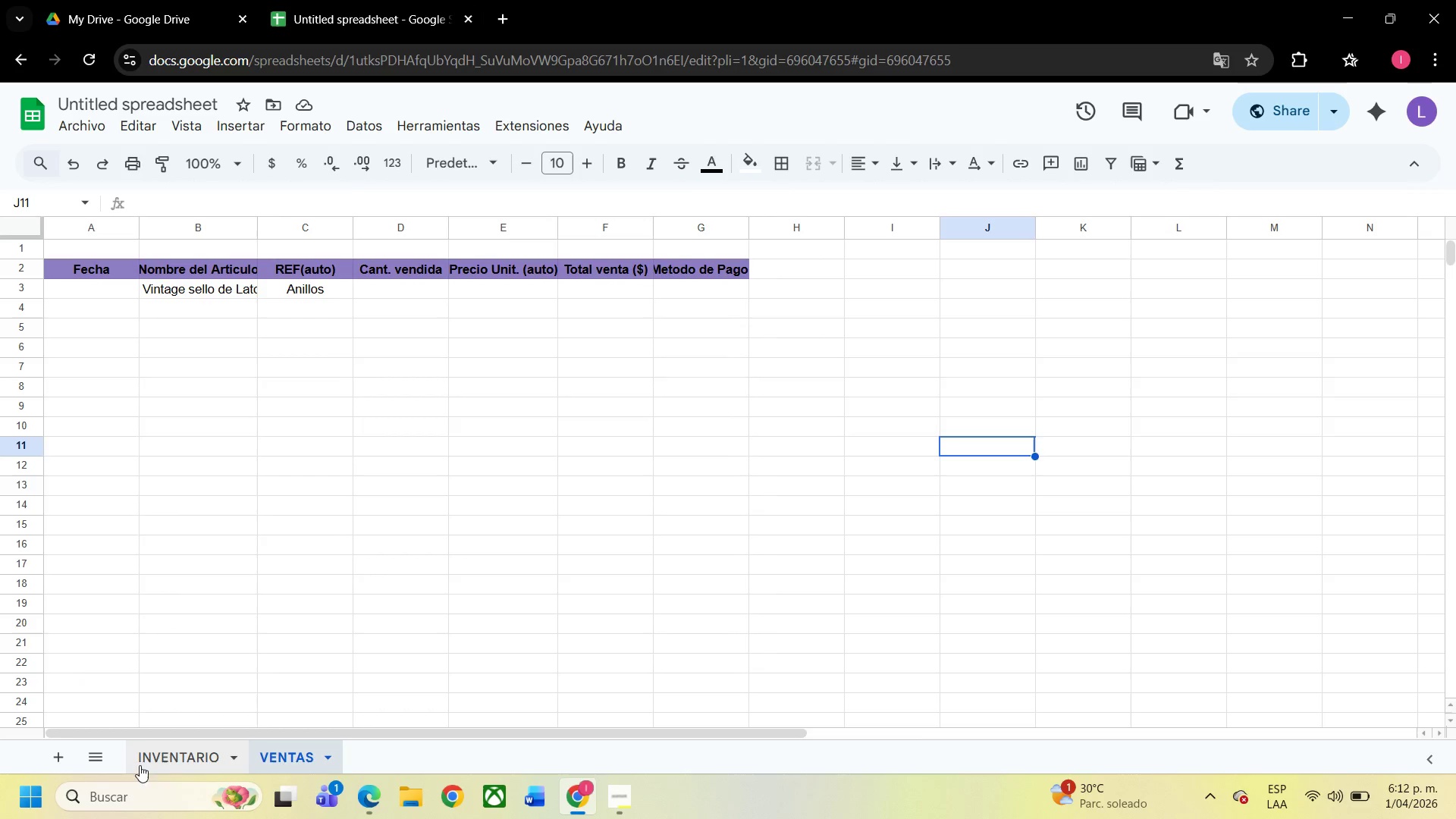 
left_click([165, 757])
 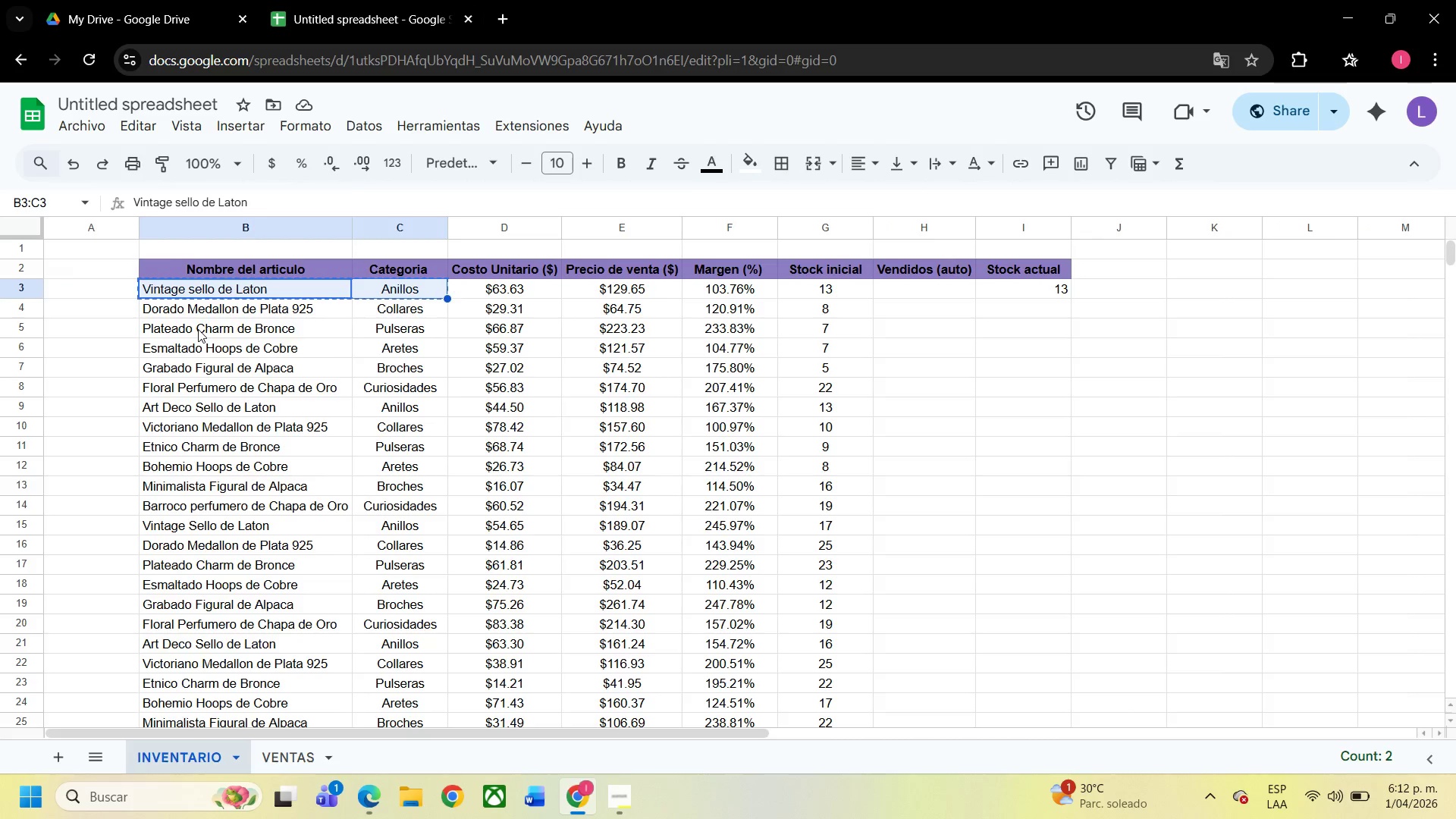 
right_click([198, 329])
 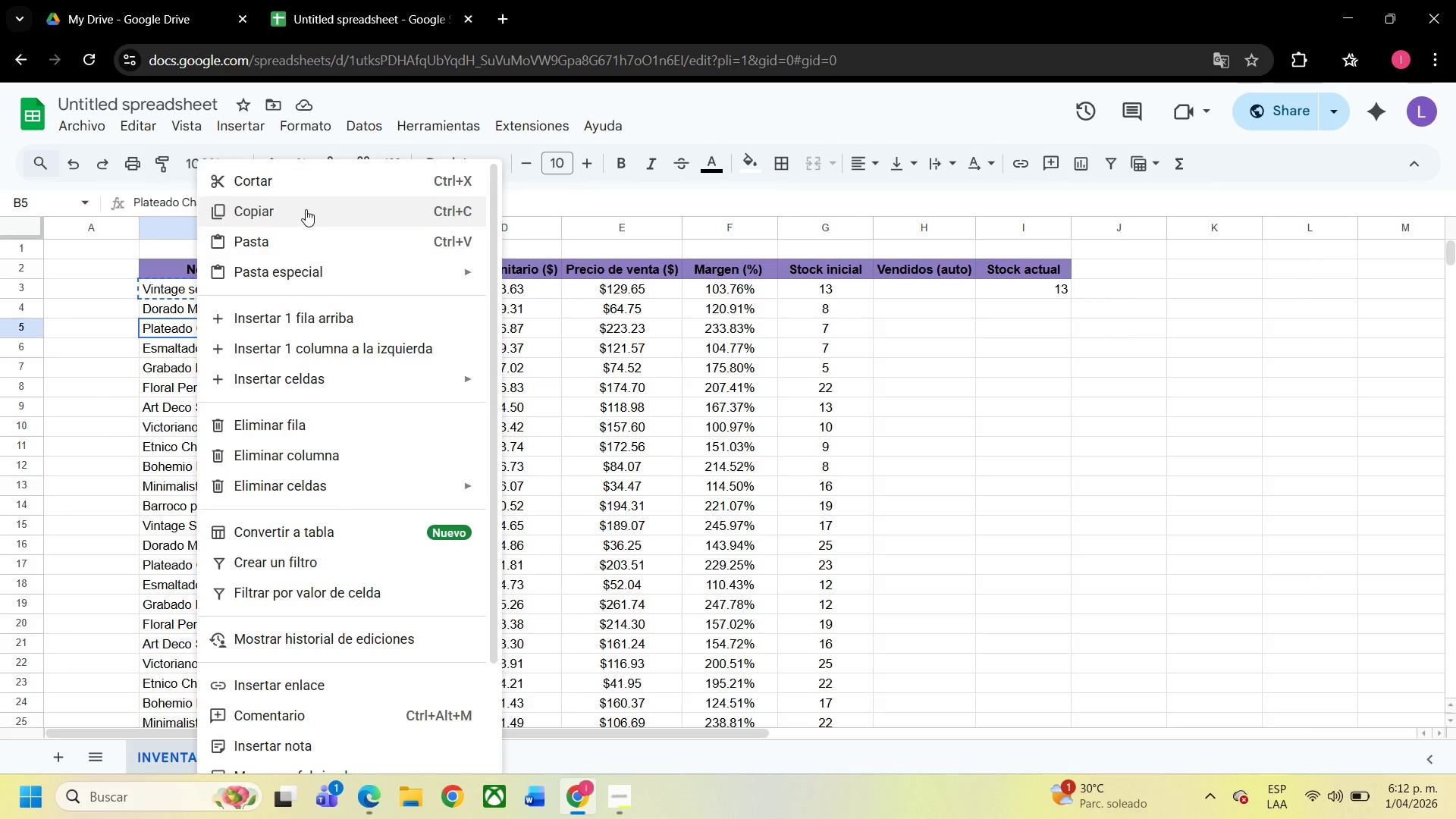 
left_click([306, 209])
 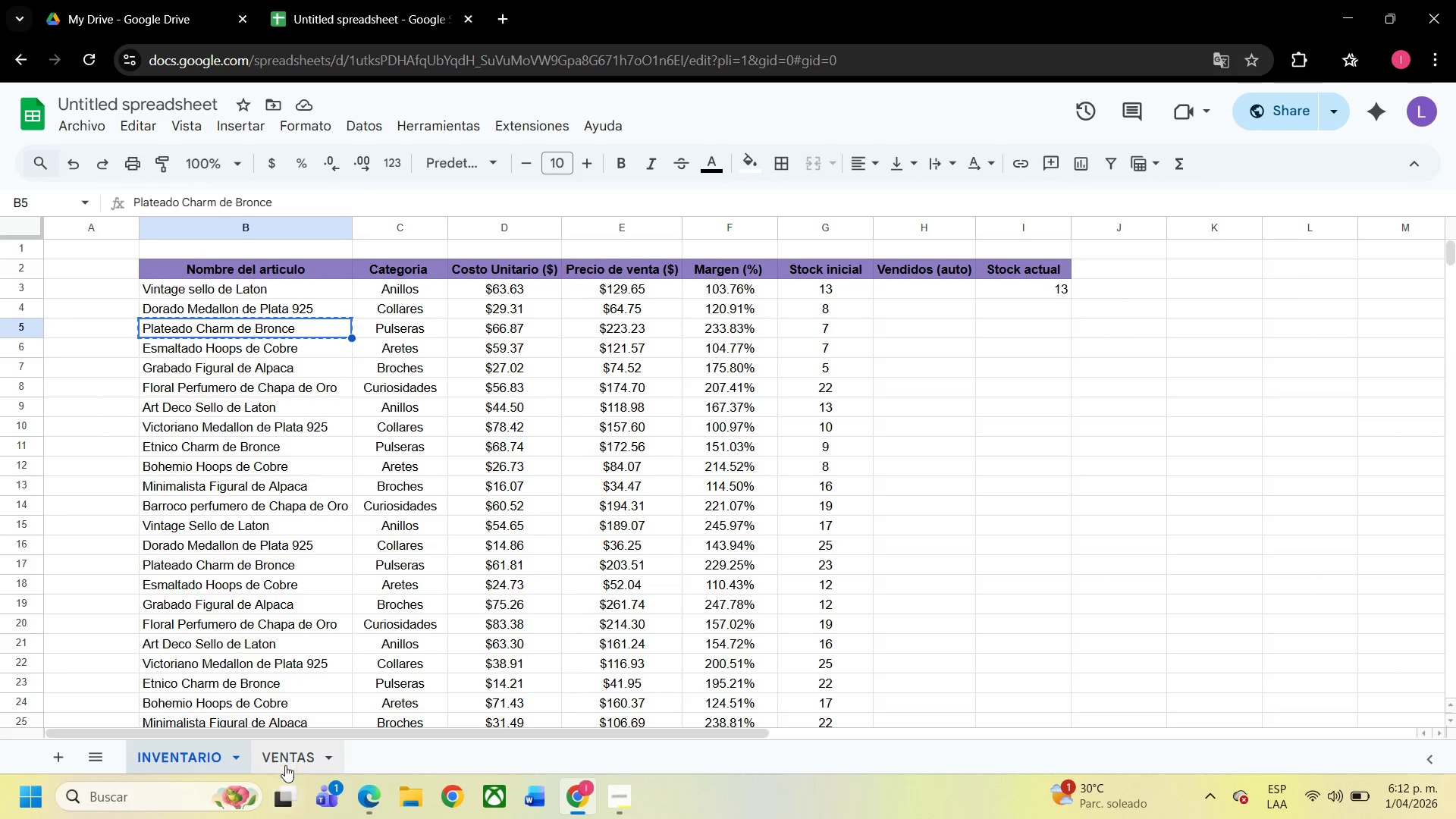 
left_click([286, 760])
 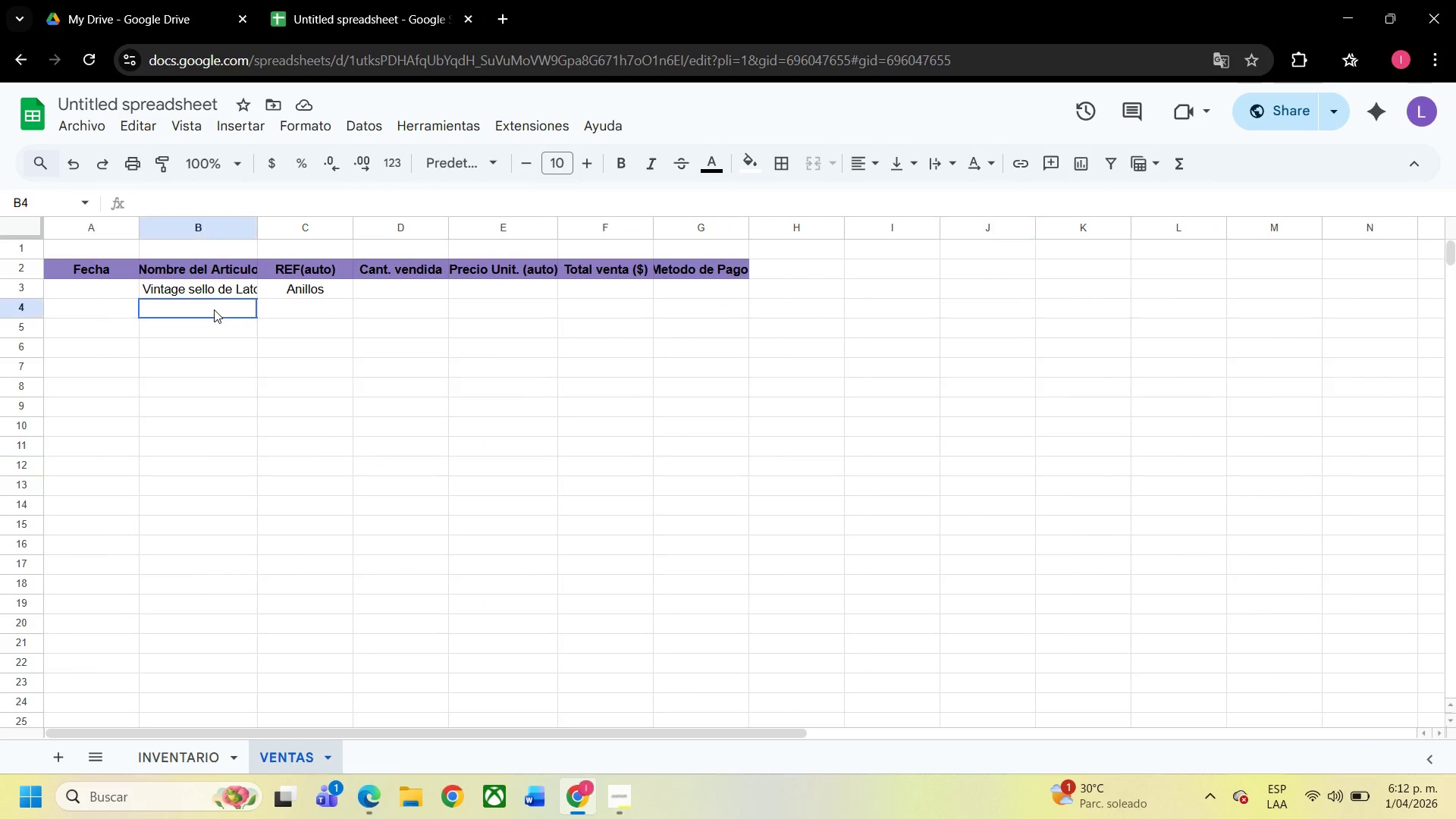 
right_click([214, 309])
 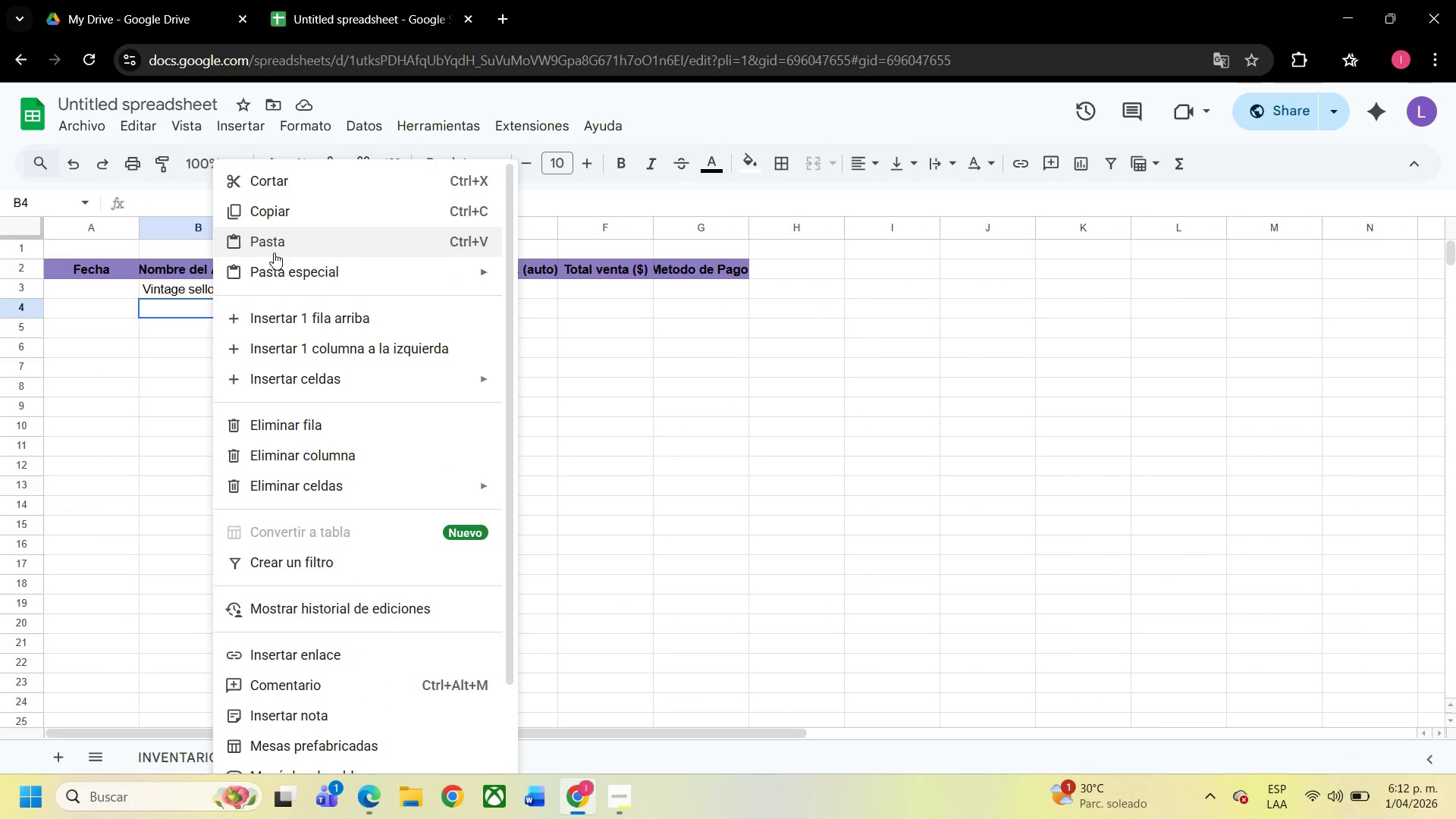 
left_click([276, 249])
 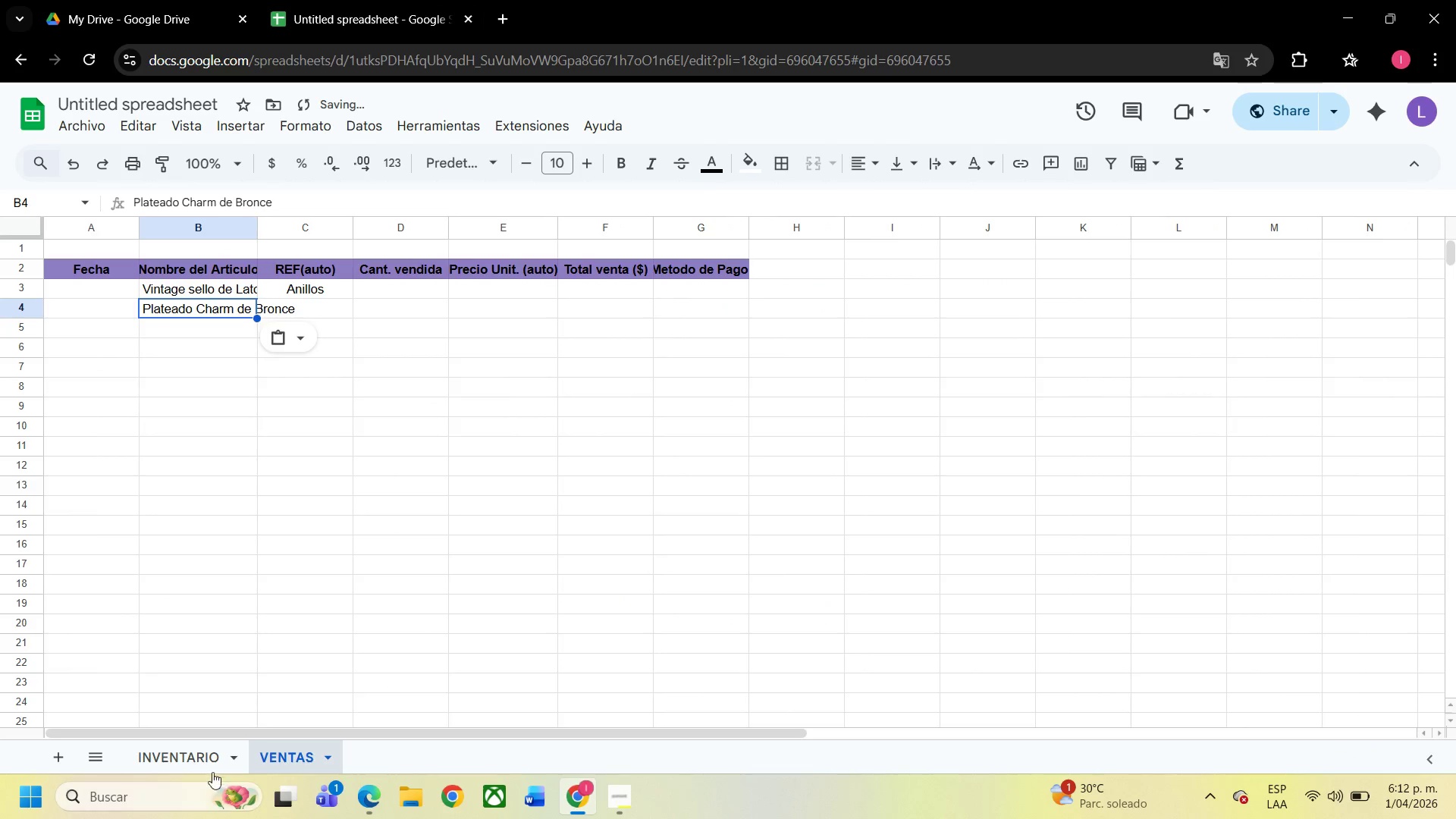 
left_click([207, 745])
 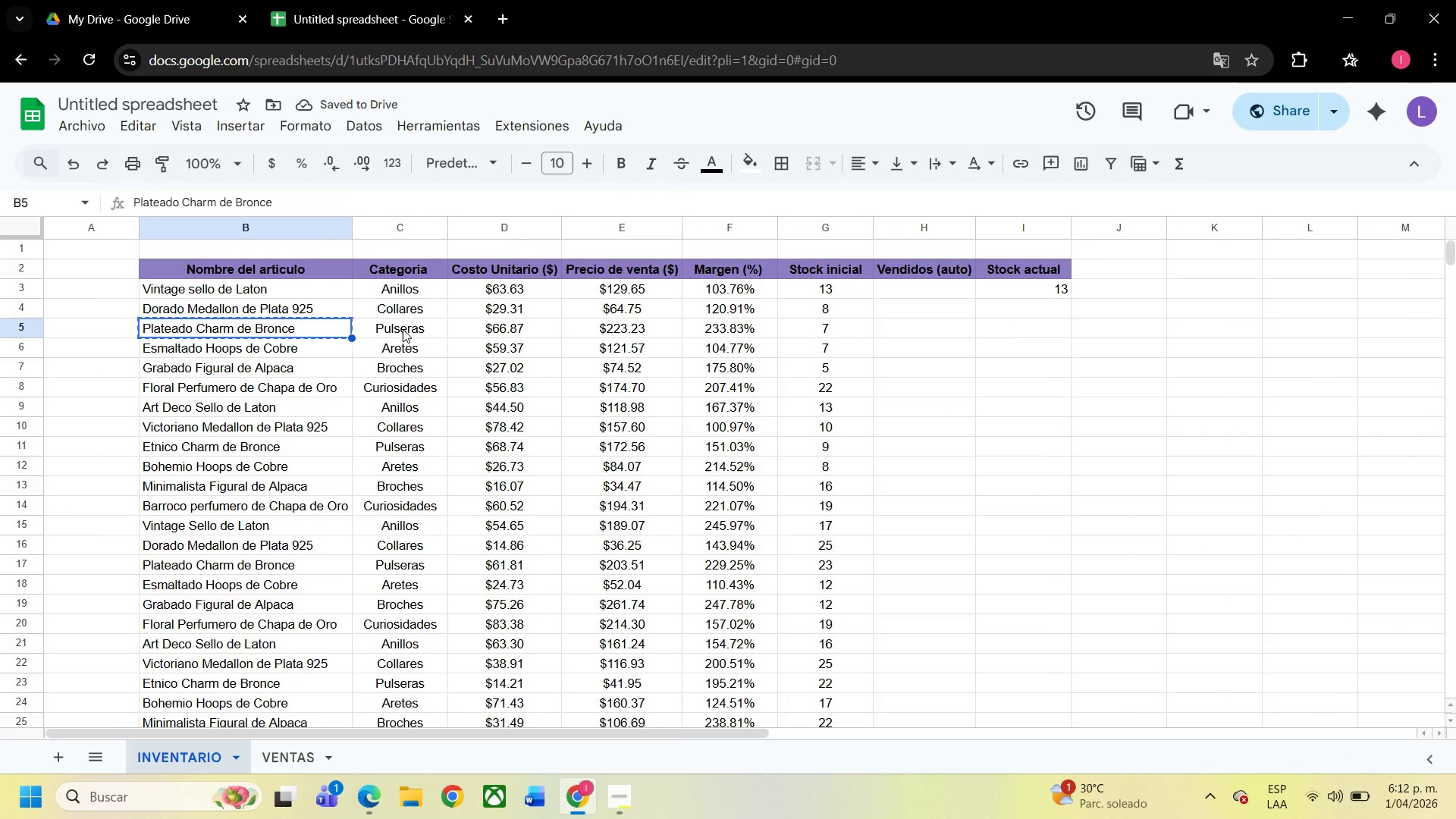 
left_click([403, 329])
 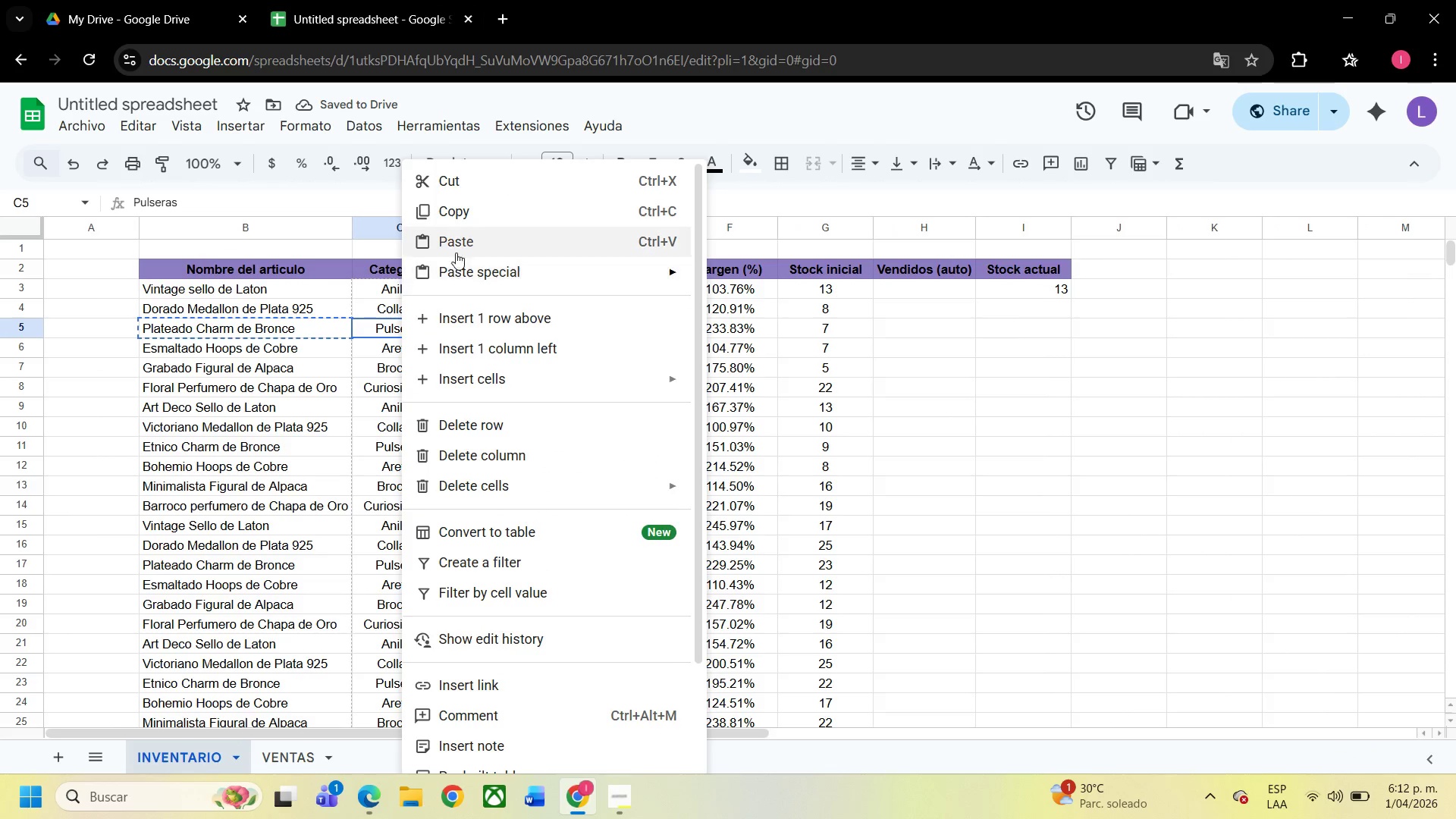 
left_click([477, 218])
 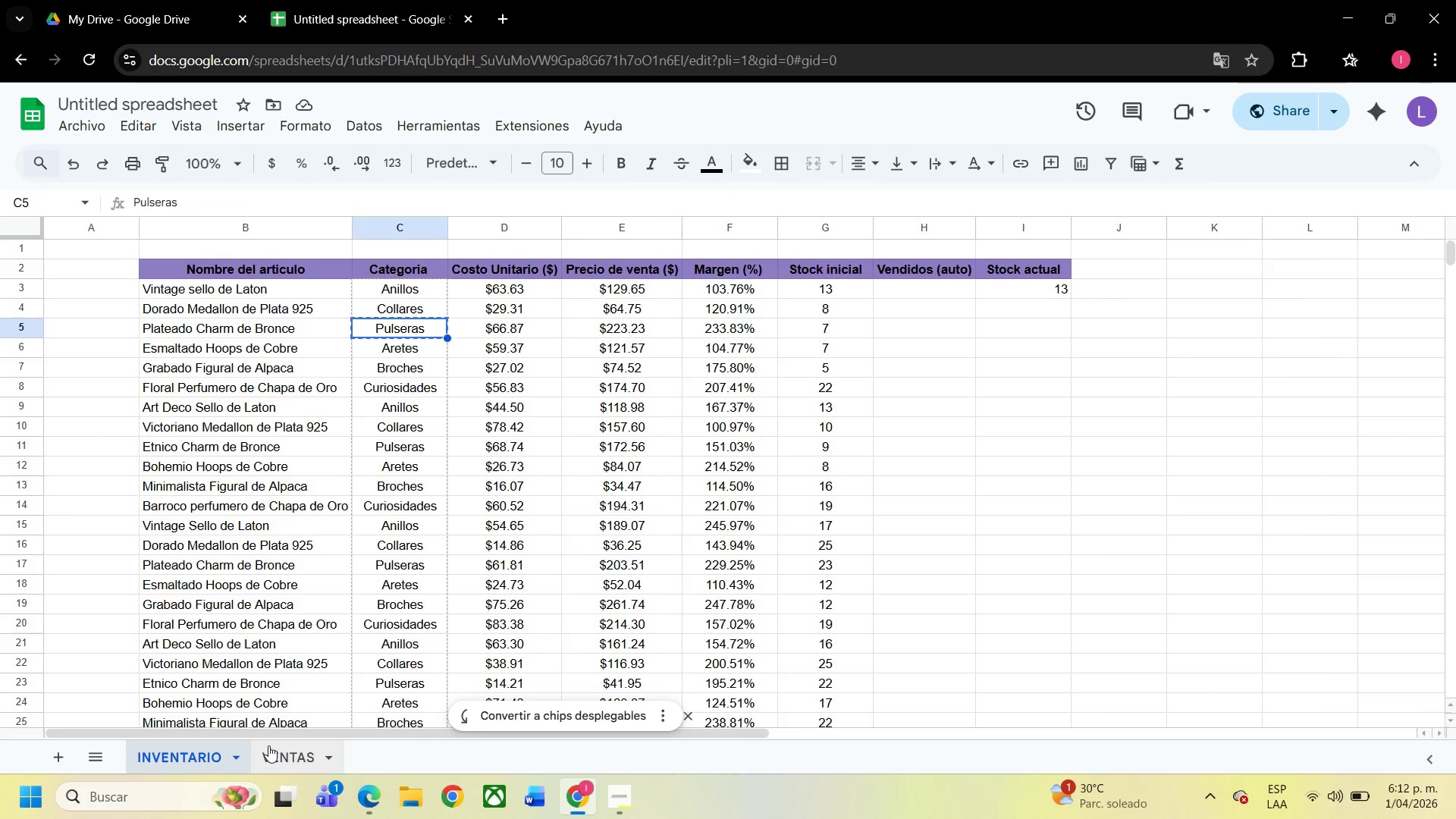 
left_click([268, 745])
 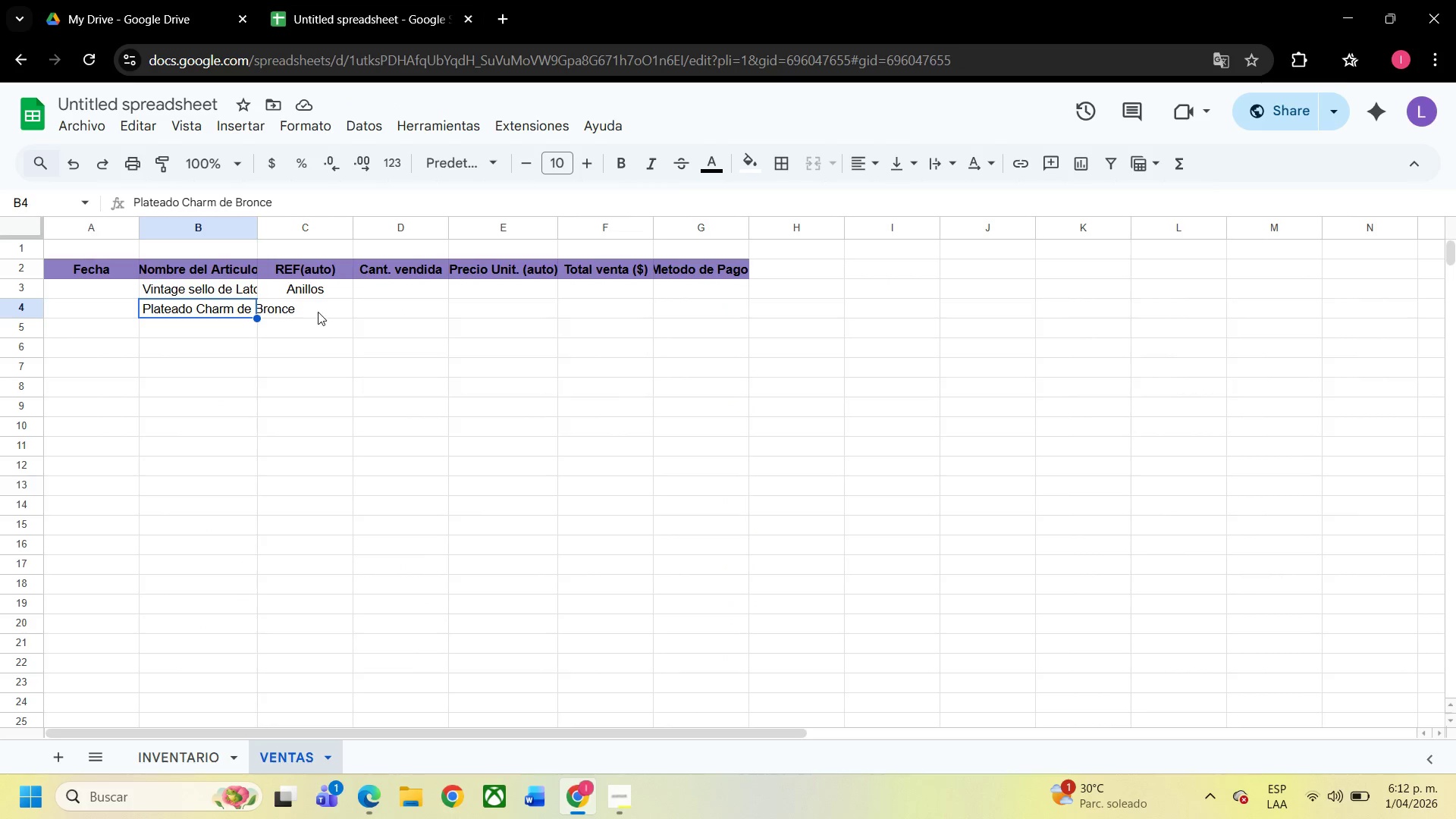 
right_click([318, 312])
 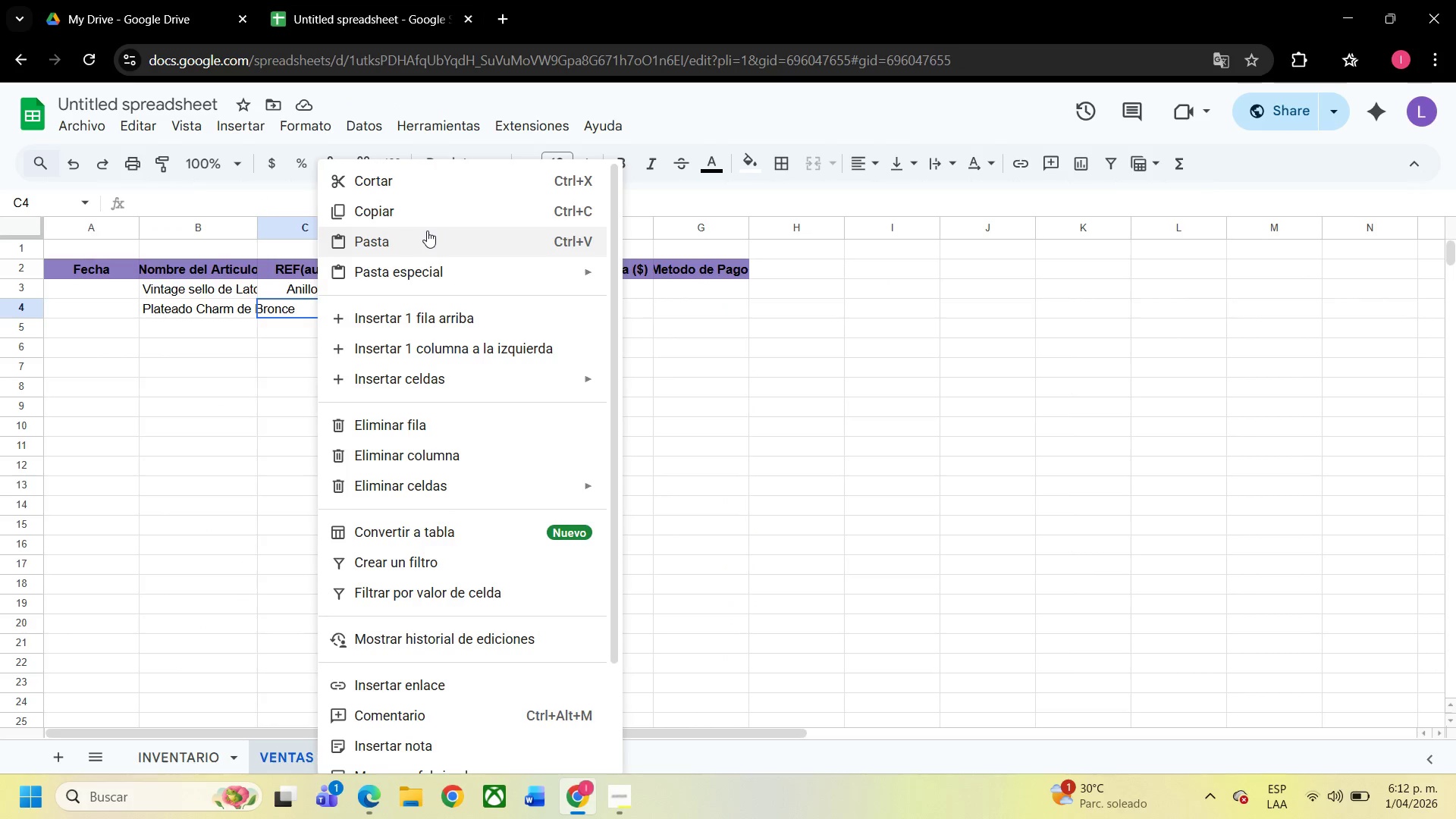 
left_click([424, 239])
 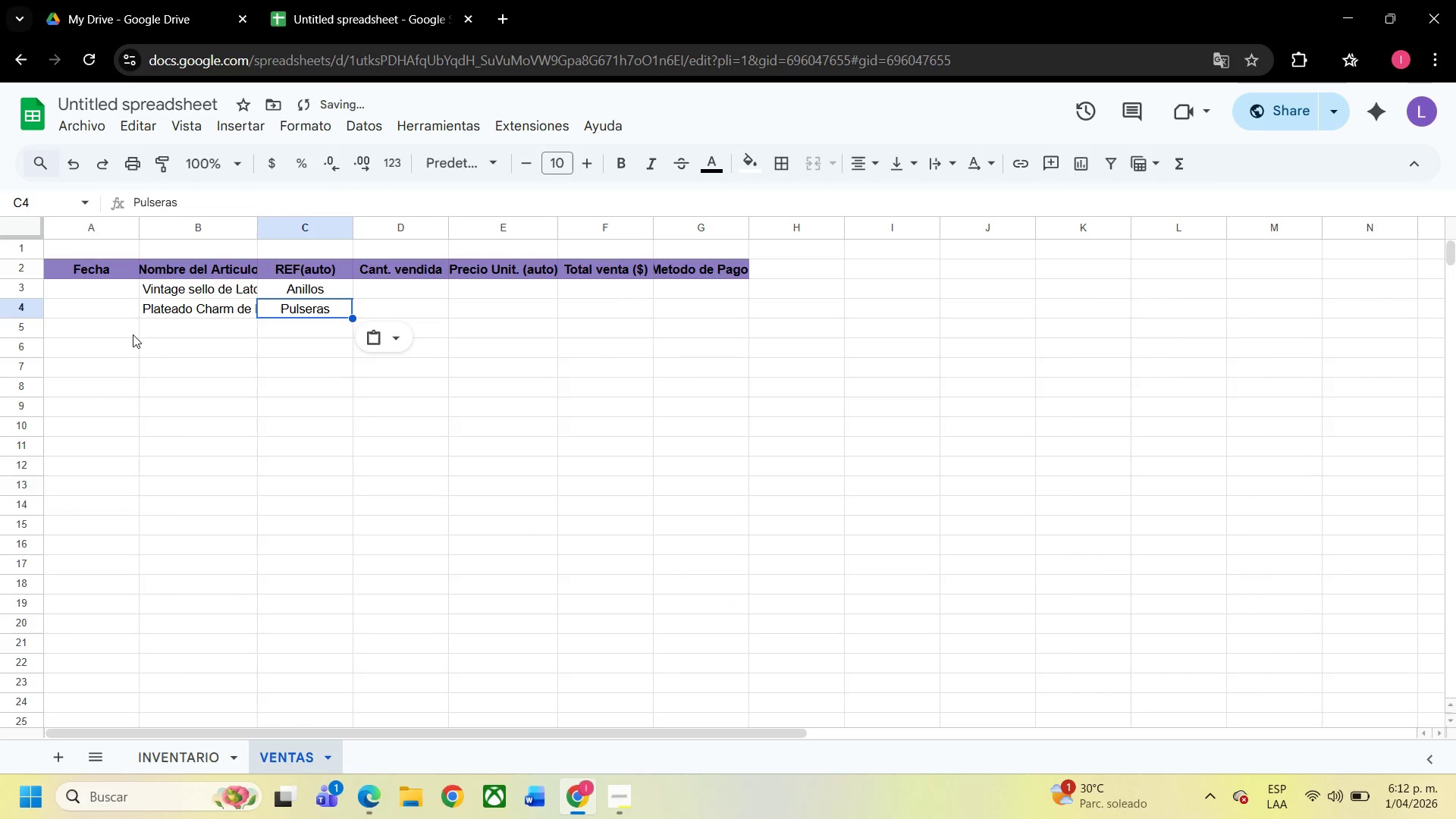 
left_click([190, 325])
 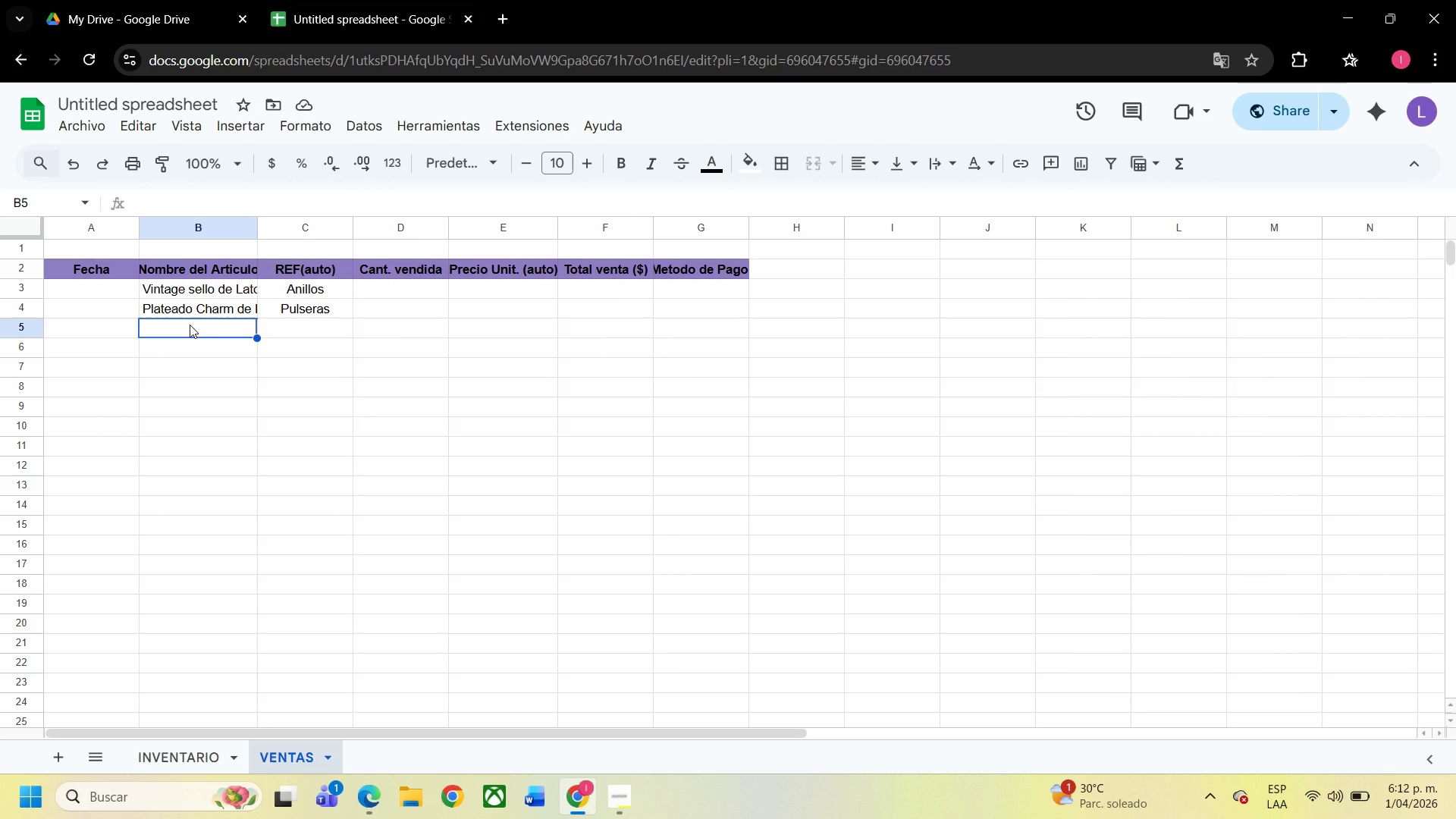 
wait(7.25)
 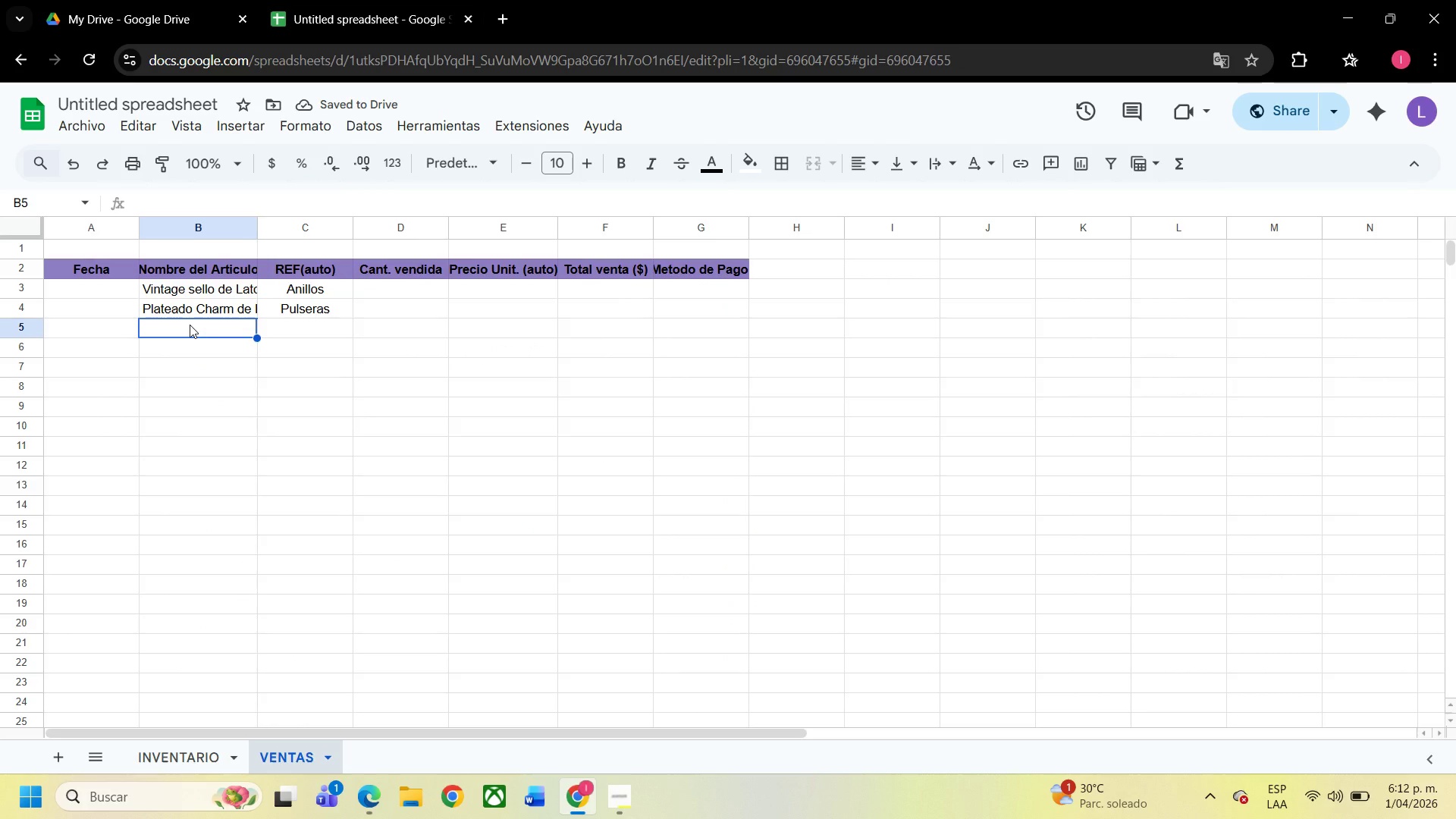 
left_click([173, 755])
 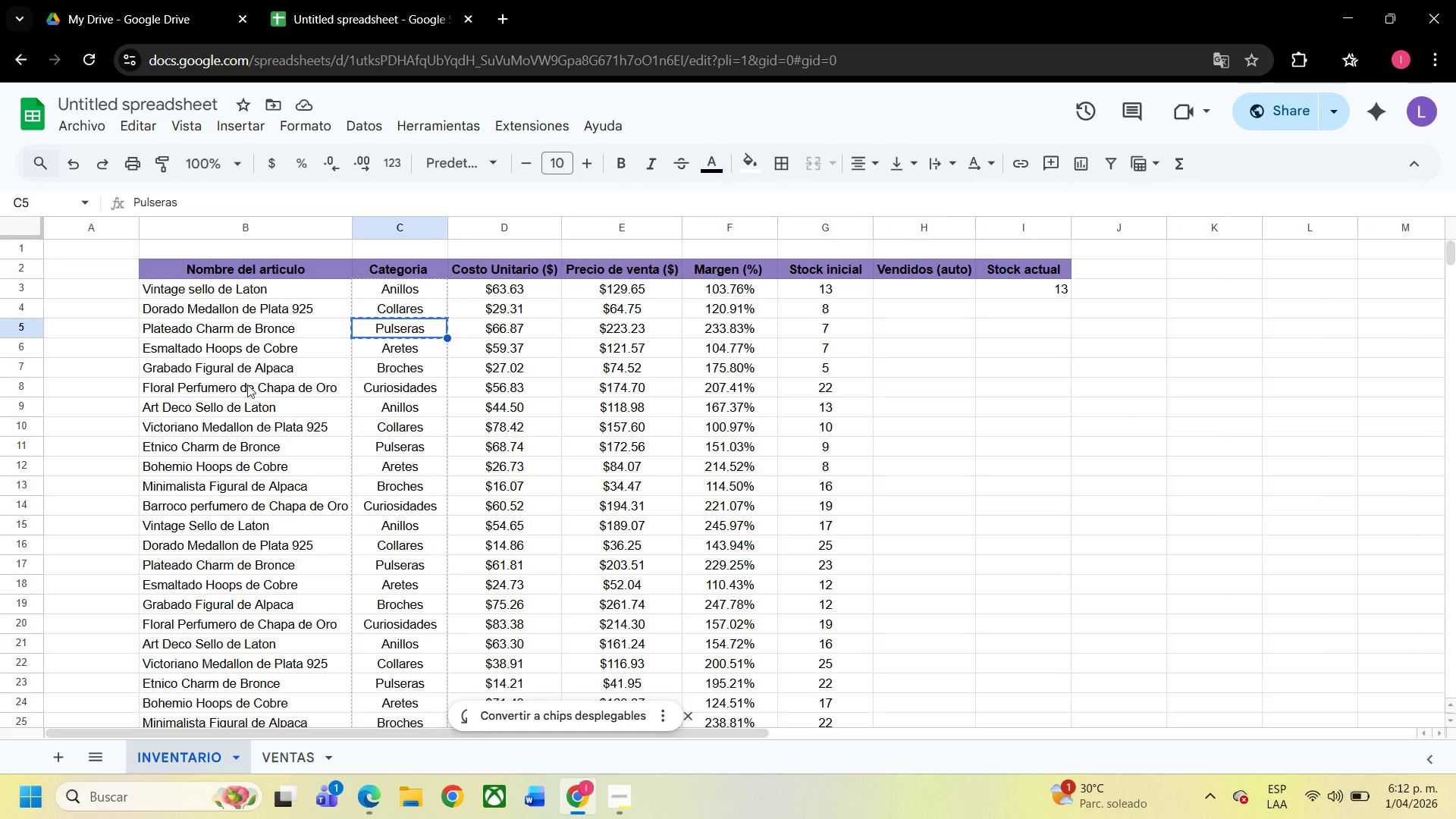 
left_click_drag(start_coordinate=[262, 384], to_coordinate=[363, 384])
 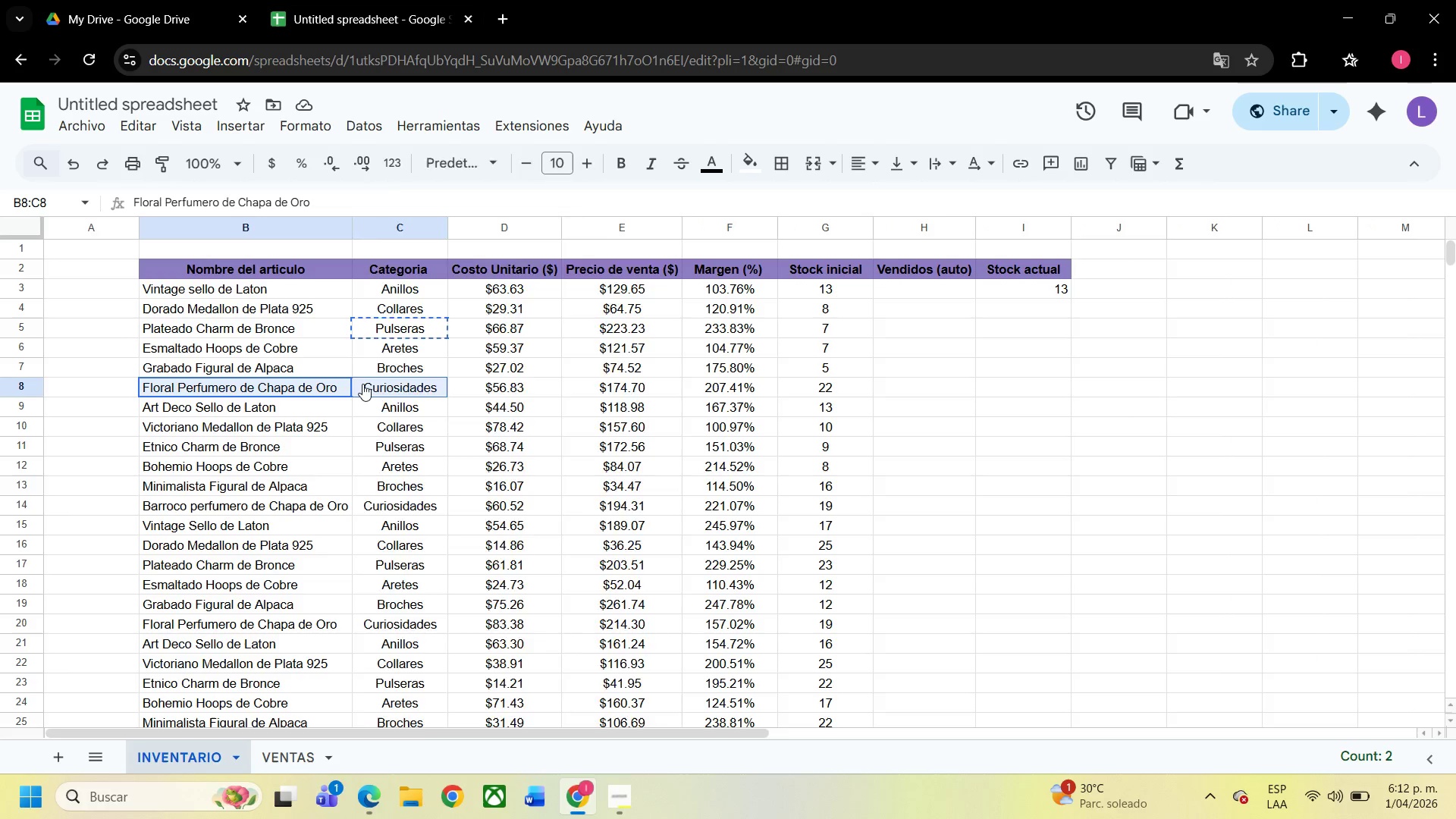 
right_click([362, 384])
 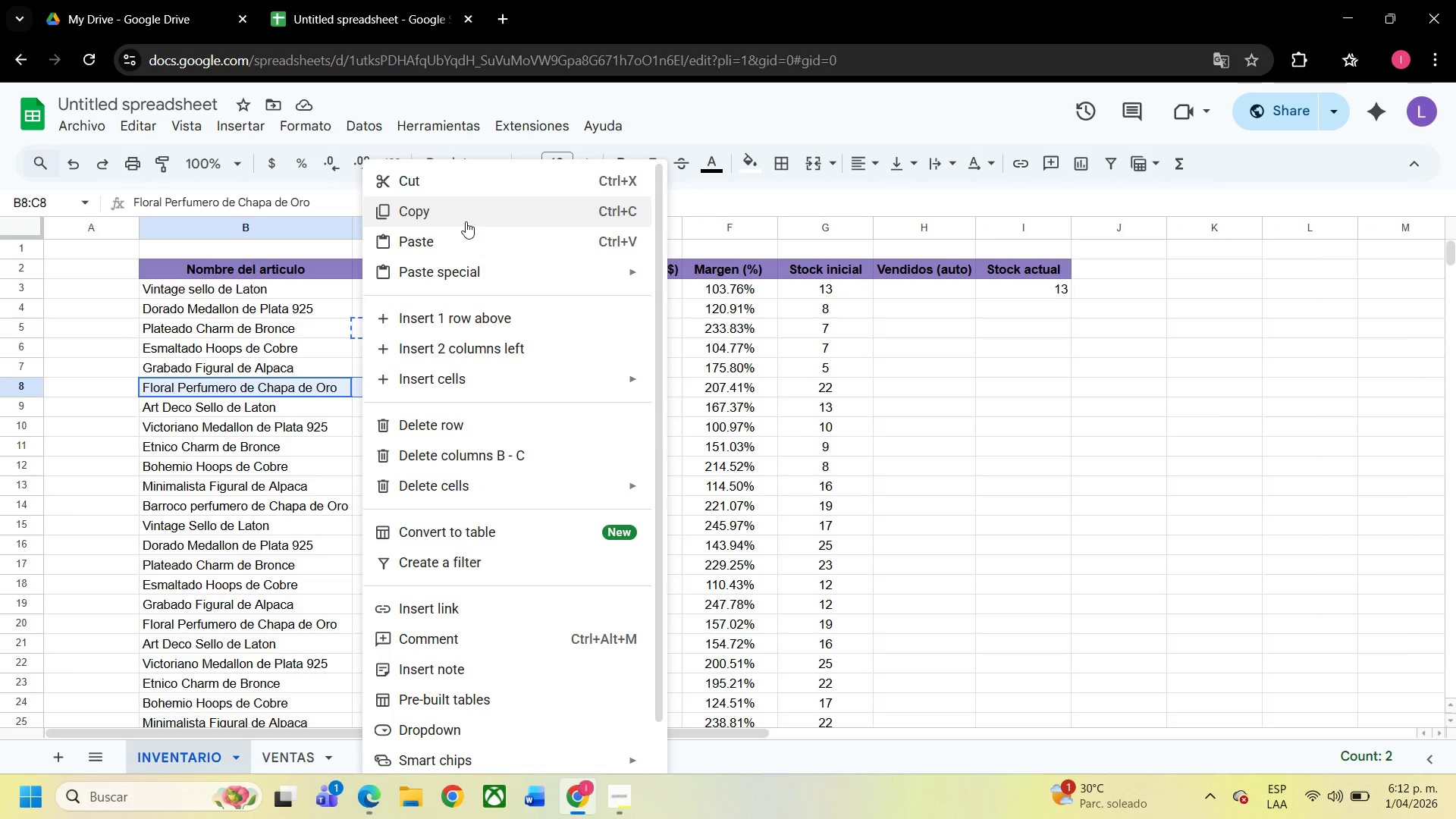 
left_click([466, 220])
 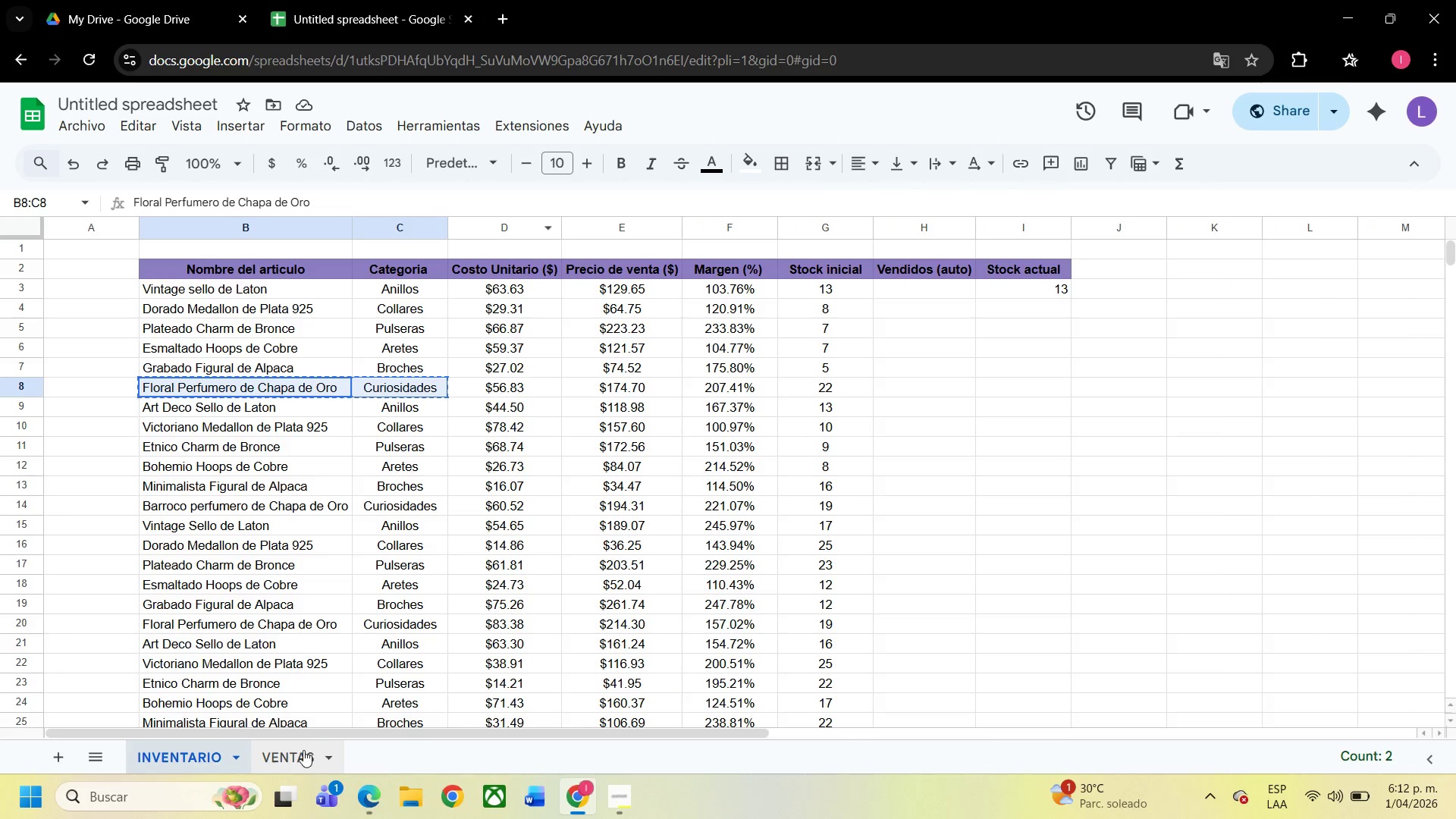 
left_click([303, 750])
 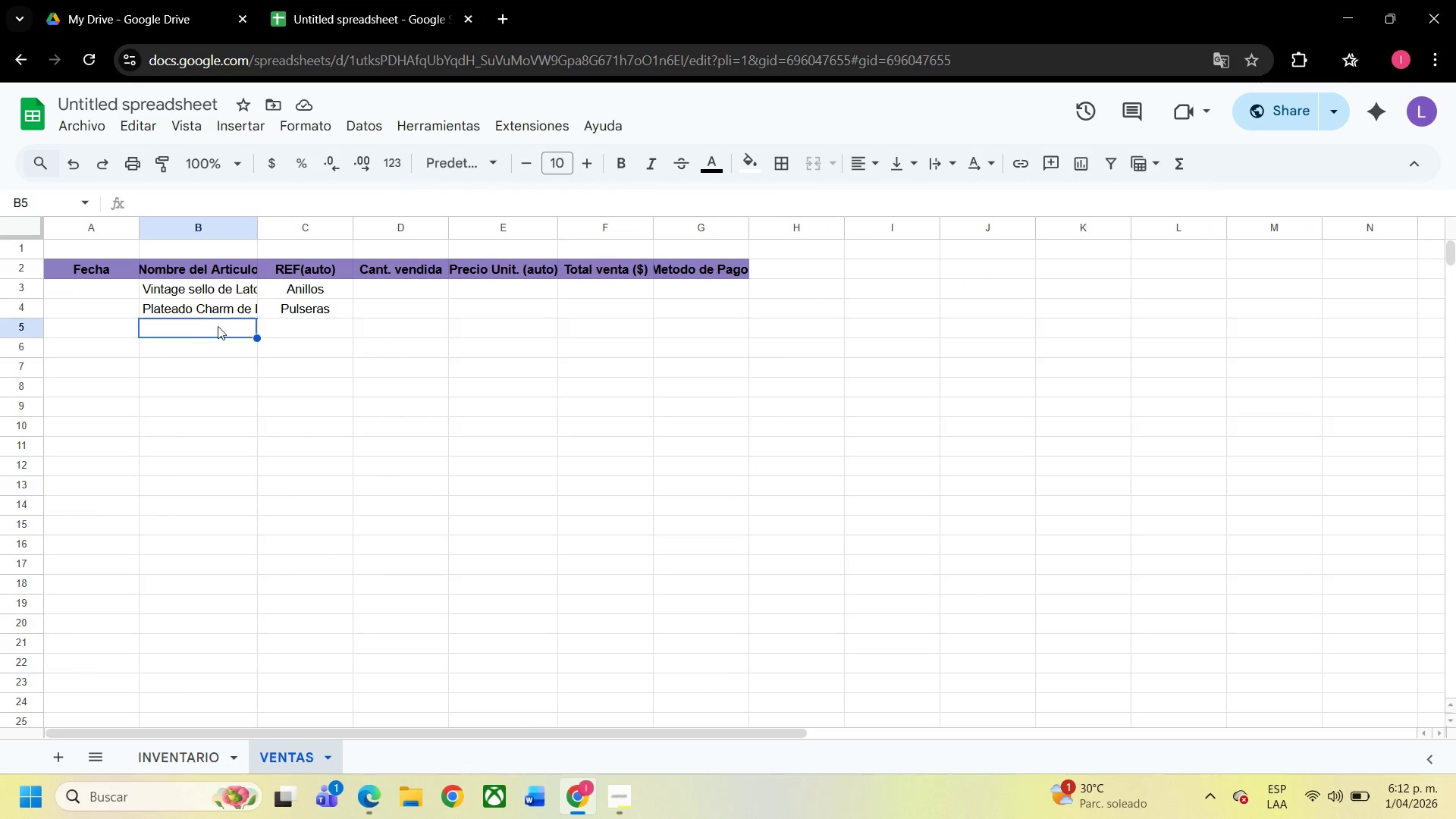 
right_click([218, 326])
 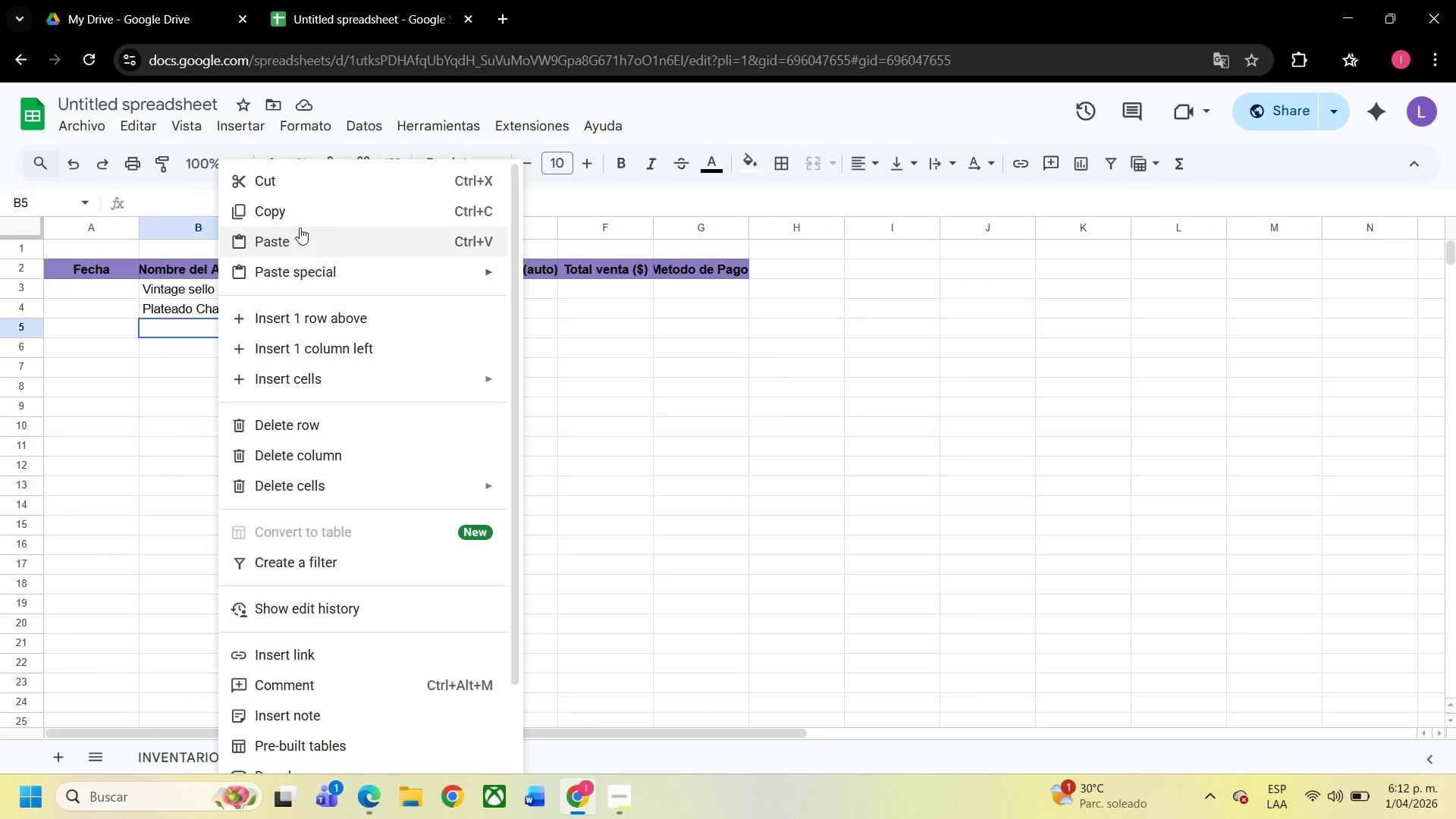 
left_click([300, 224])
 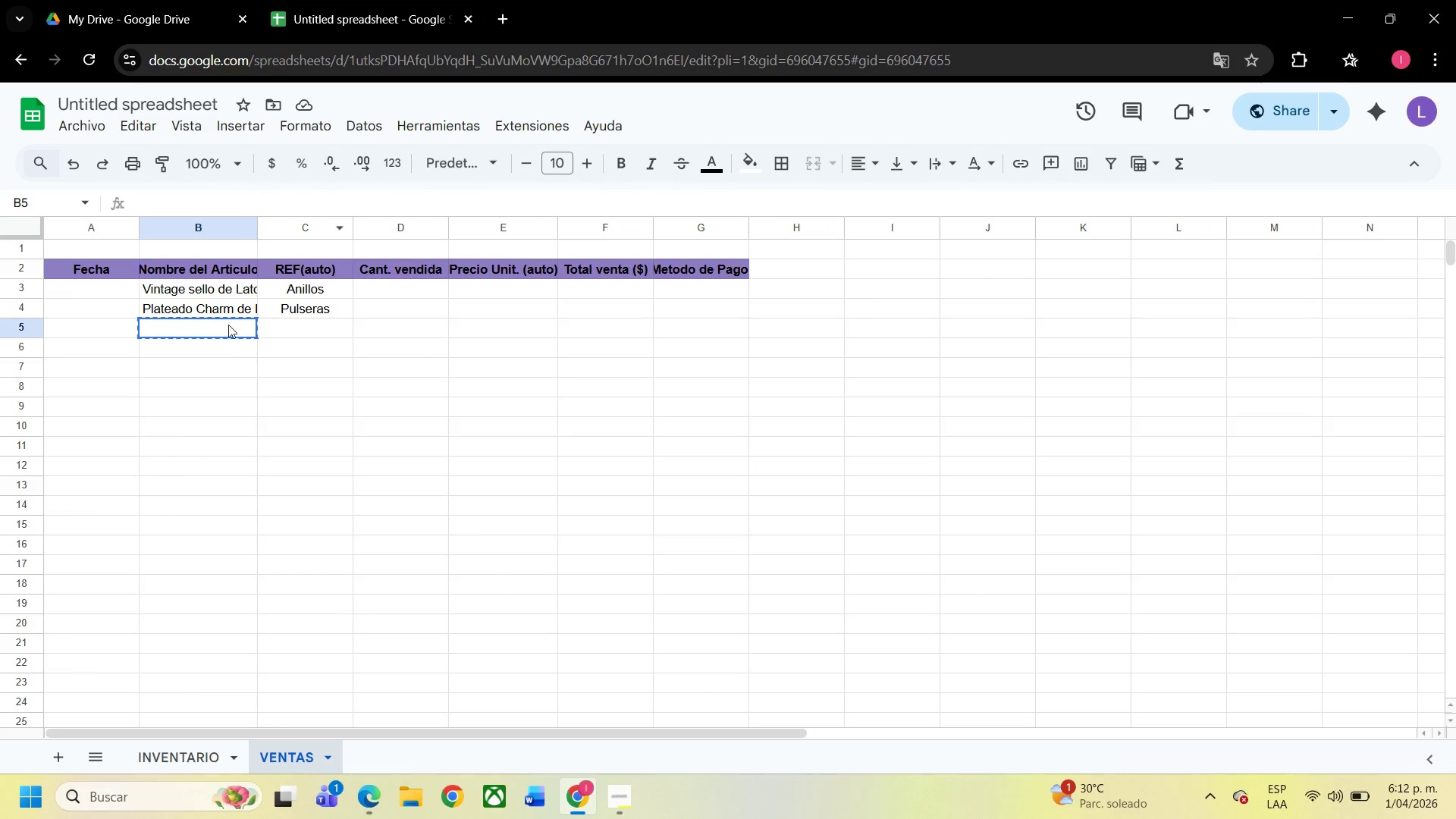 
right_click([228, 324])
 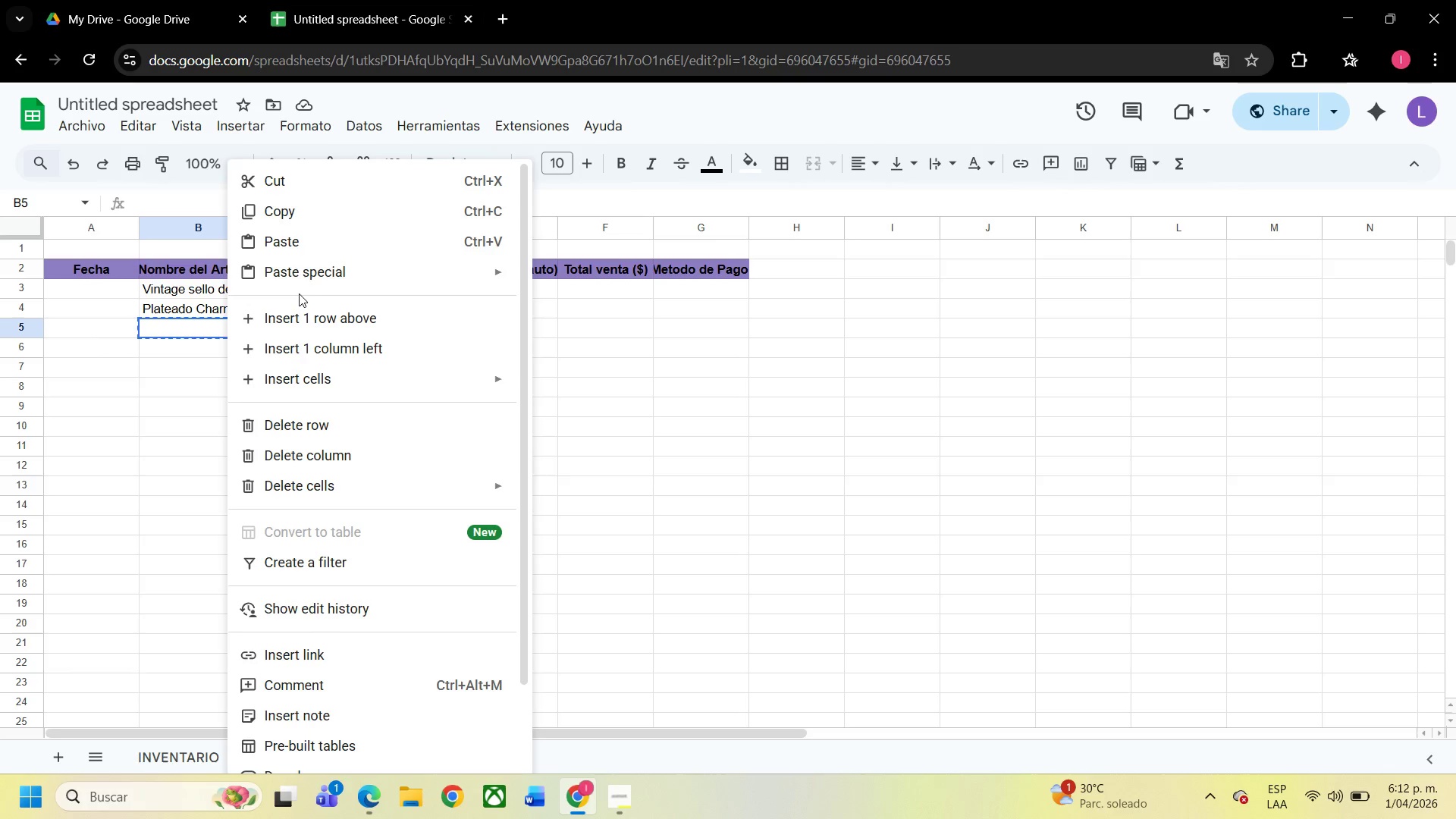 
left_click([299, 293])
 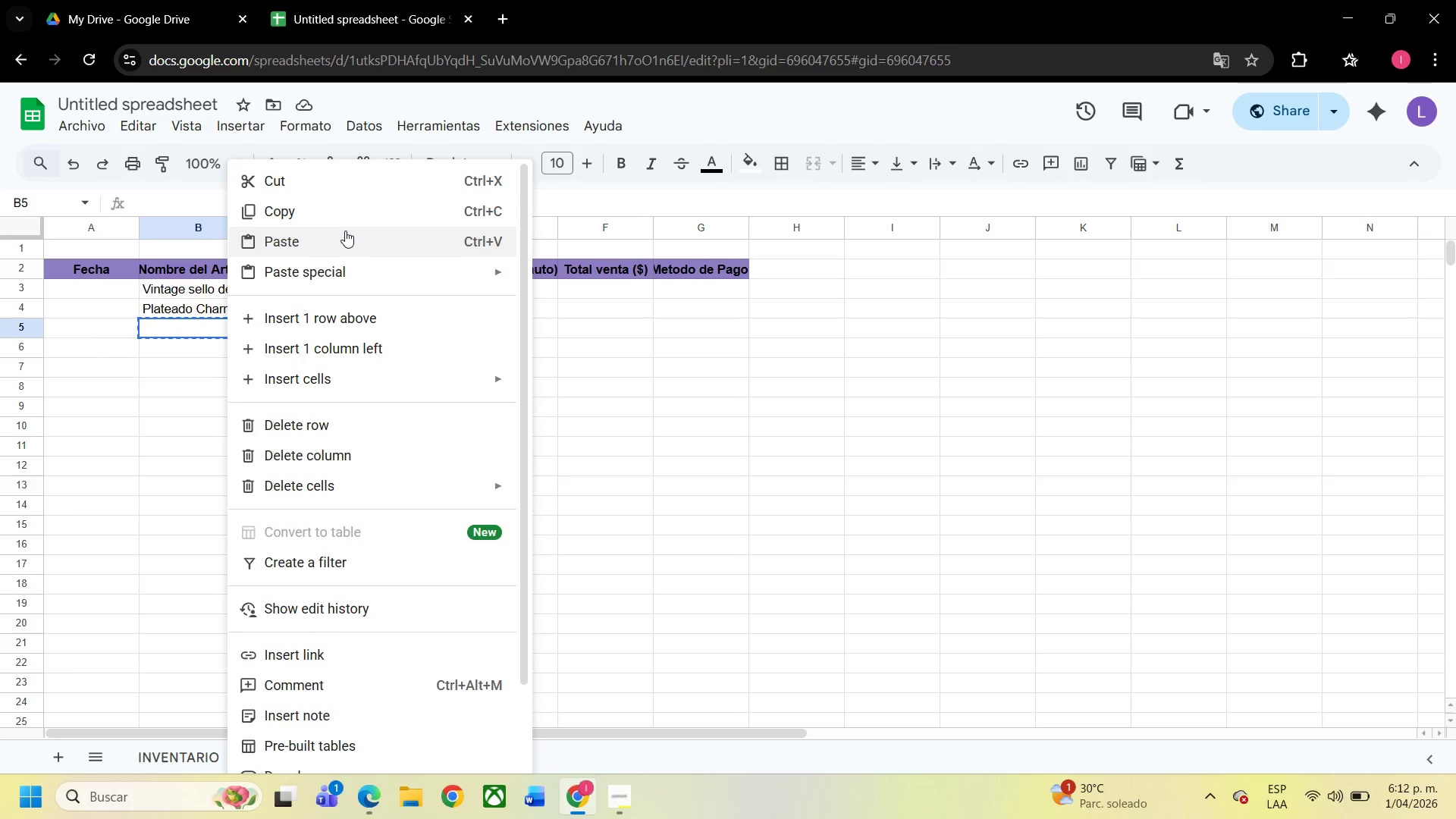 
left_click([345, 233])
 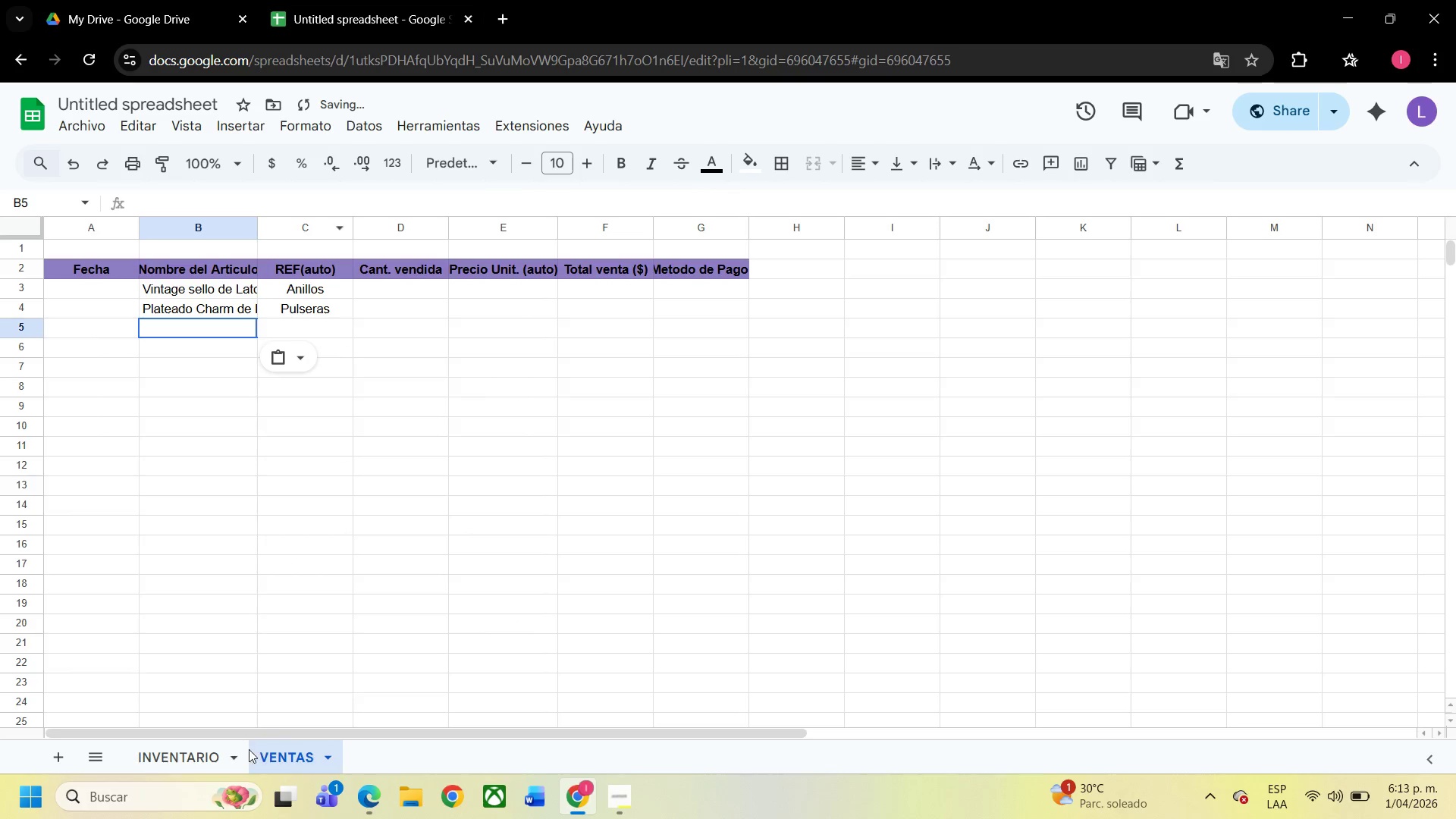 
left_click([234, 767])
 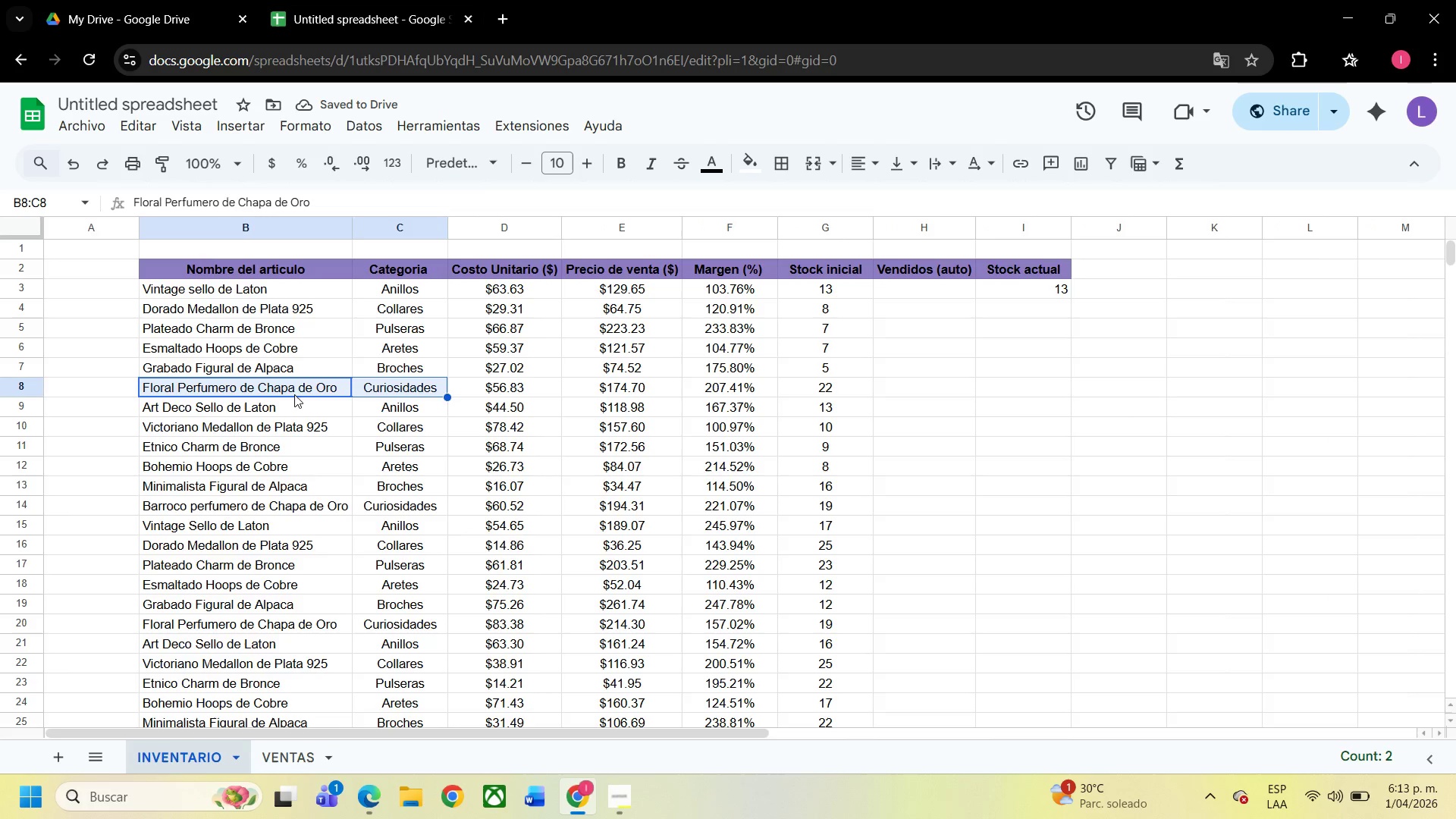 
right_click([297, 393])
 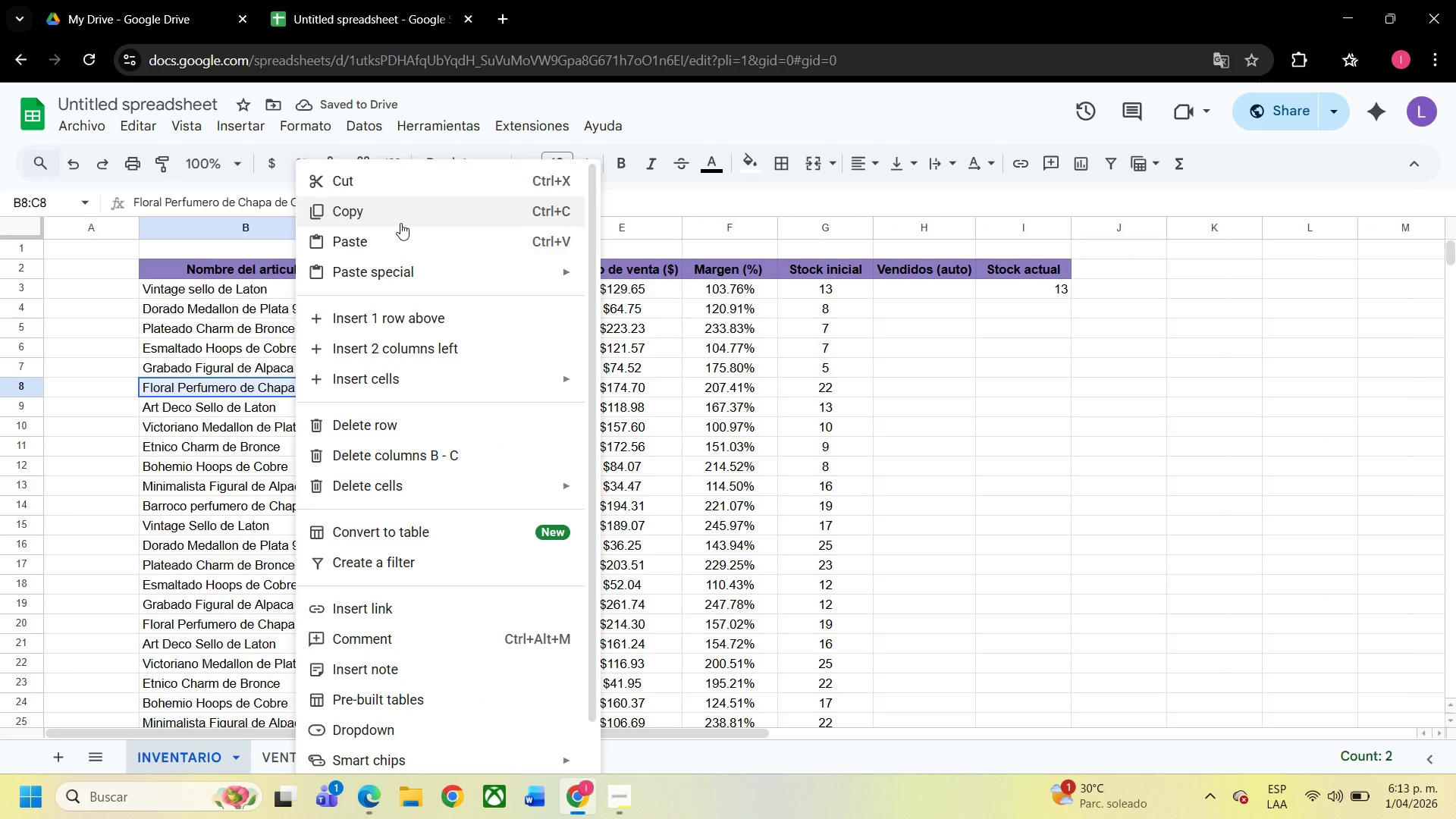 
left_click([401, 222])
 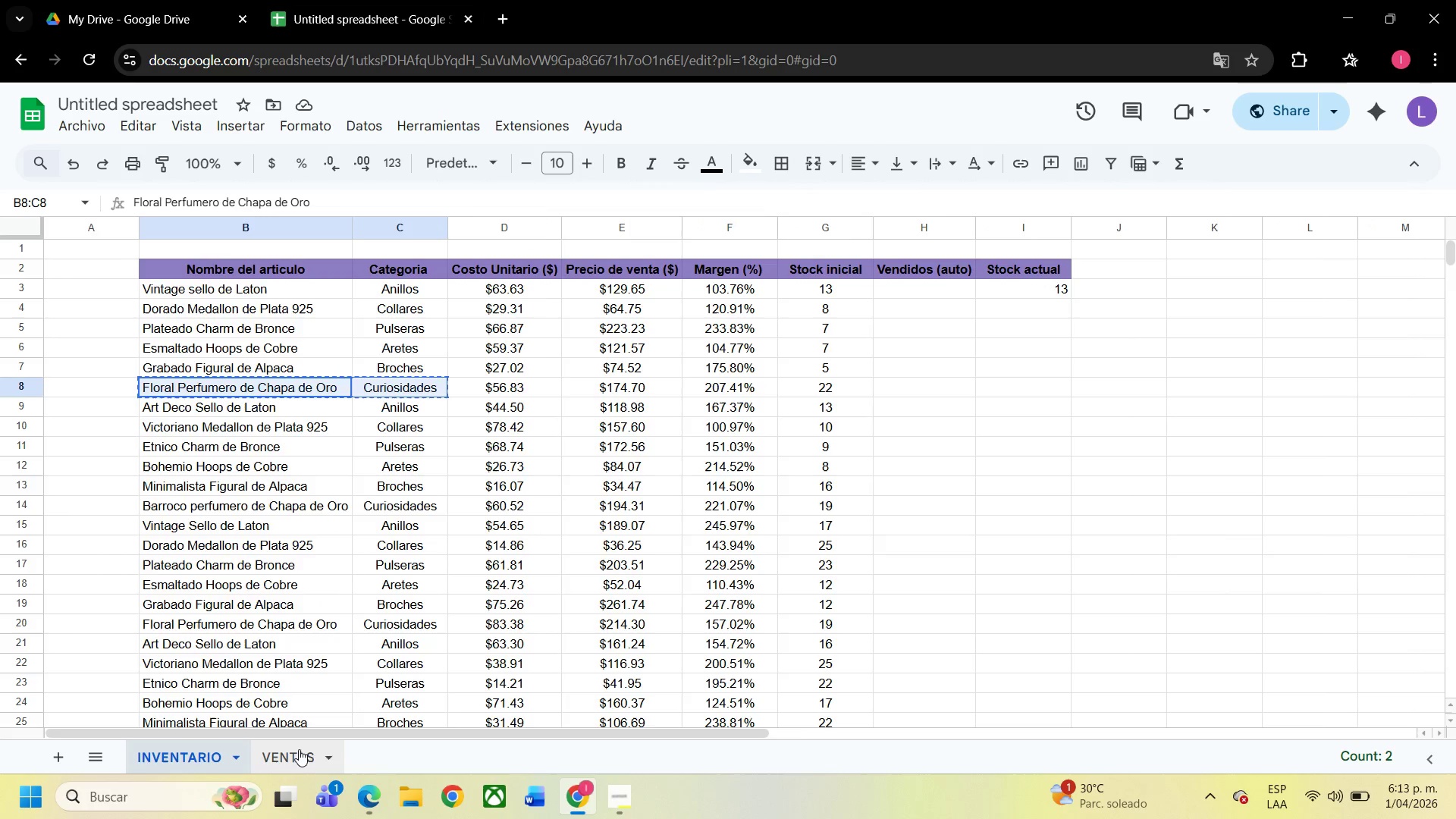 
left_click([299, 749])
 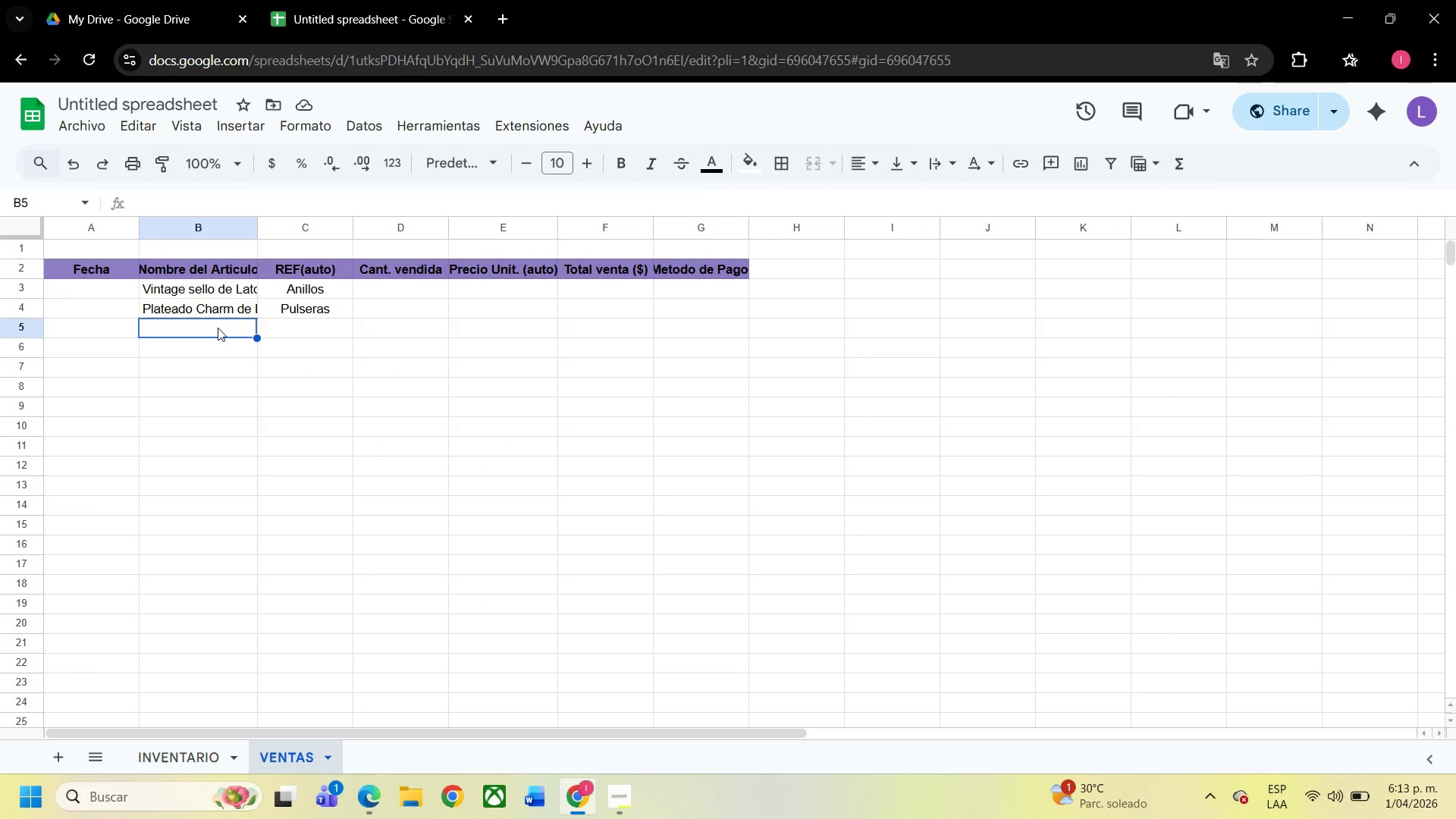 
right_click([218, 328])
 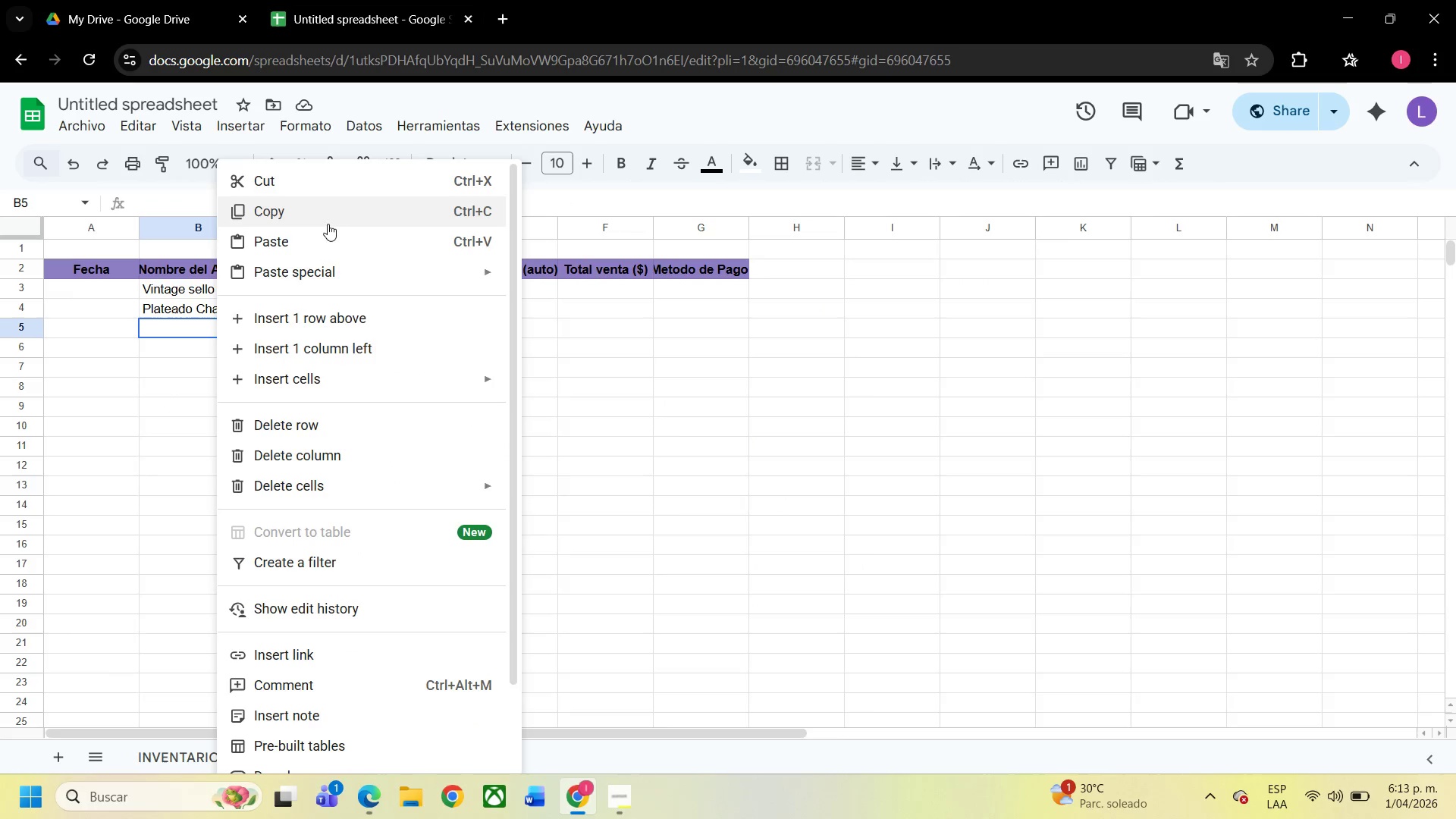 
left_click([334, 216])
 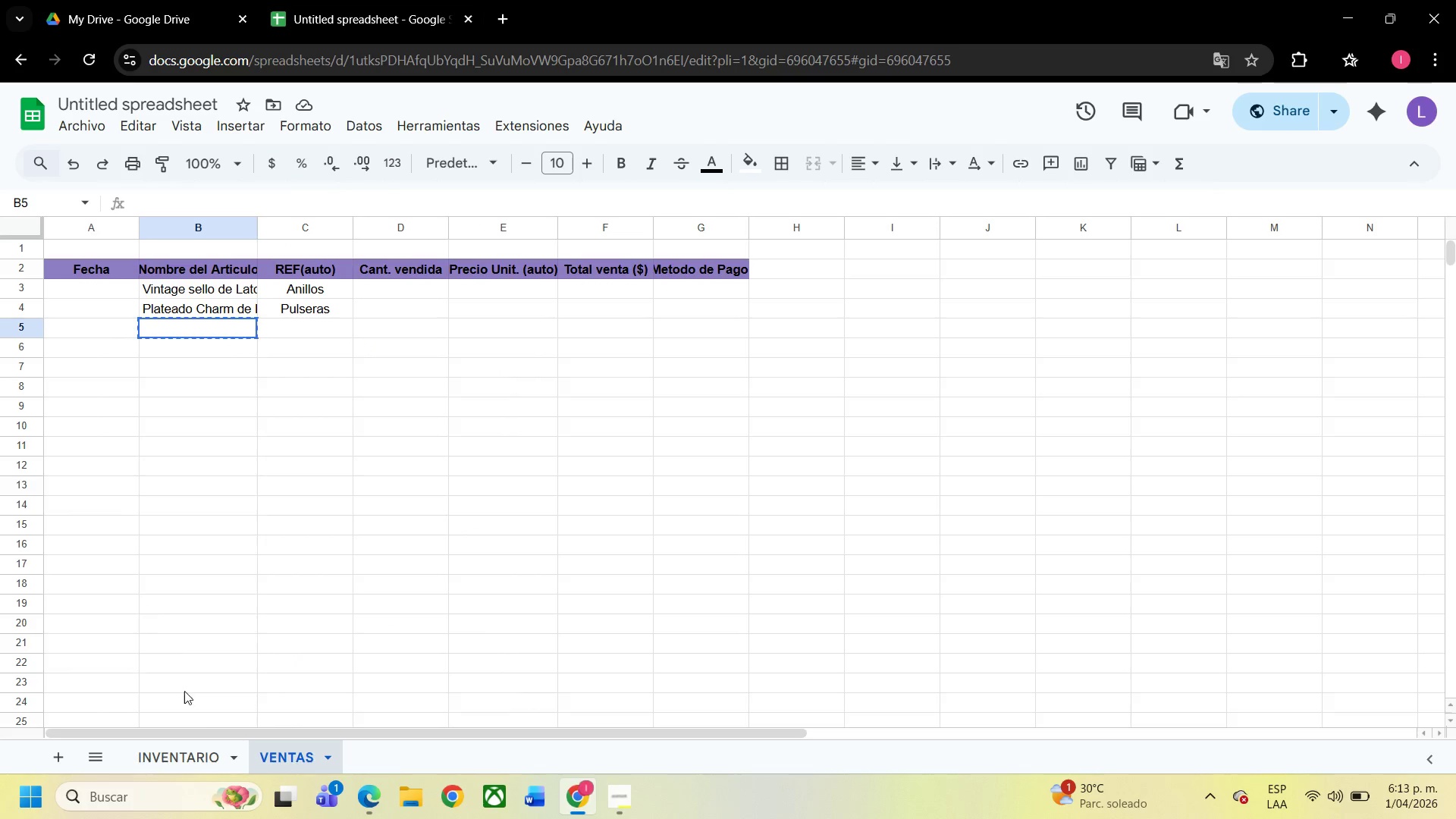 
left_click([183, 755])
 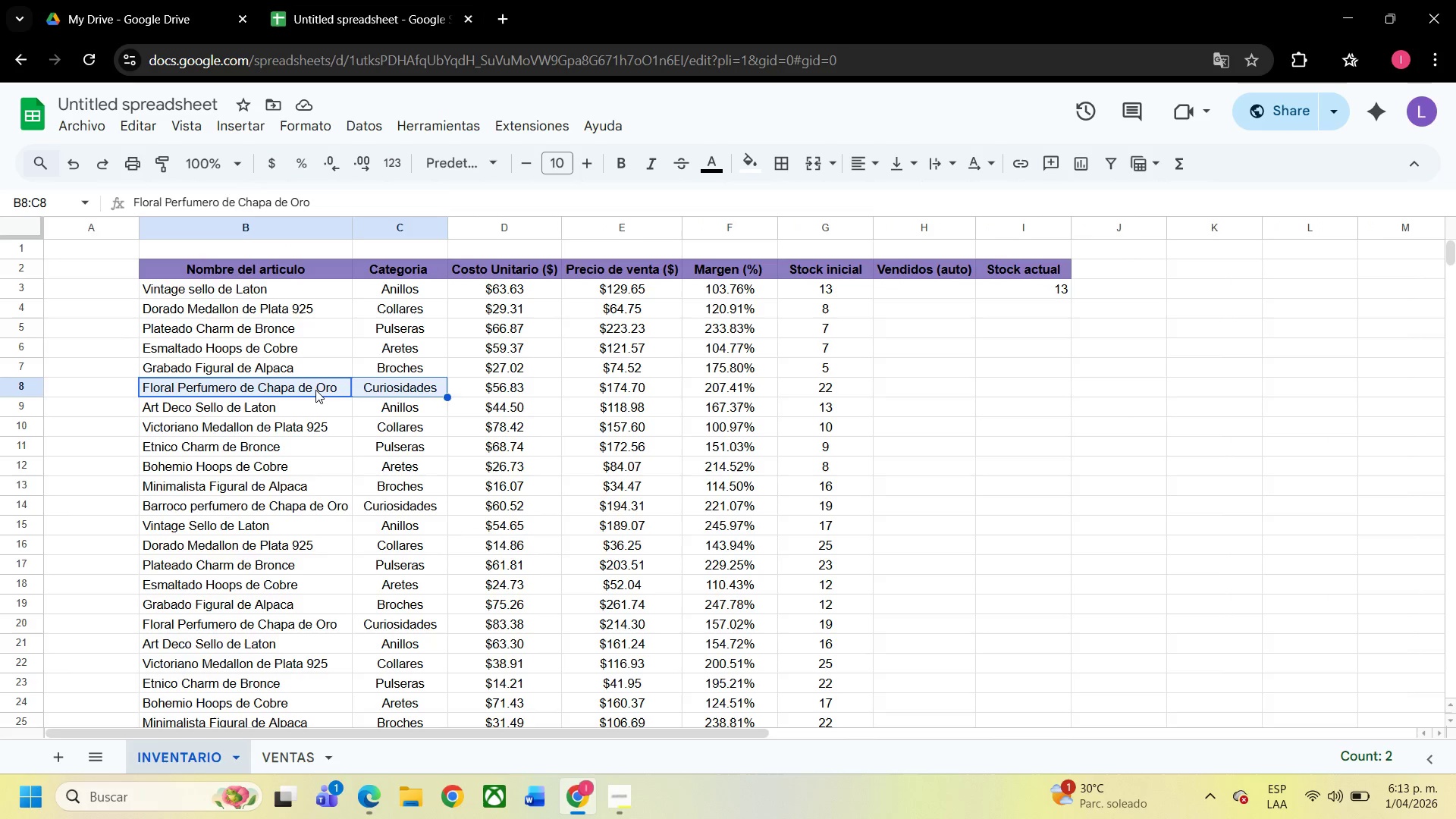 
right_click([315, 390])
 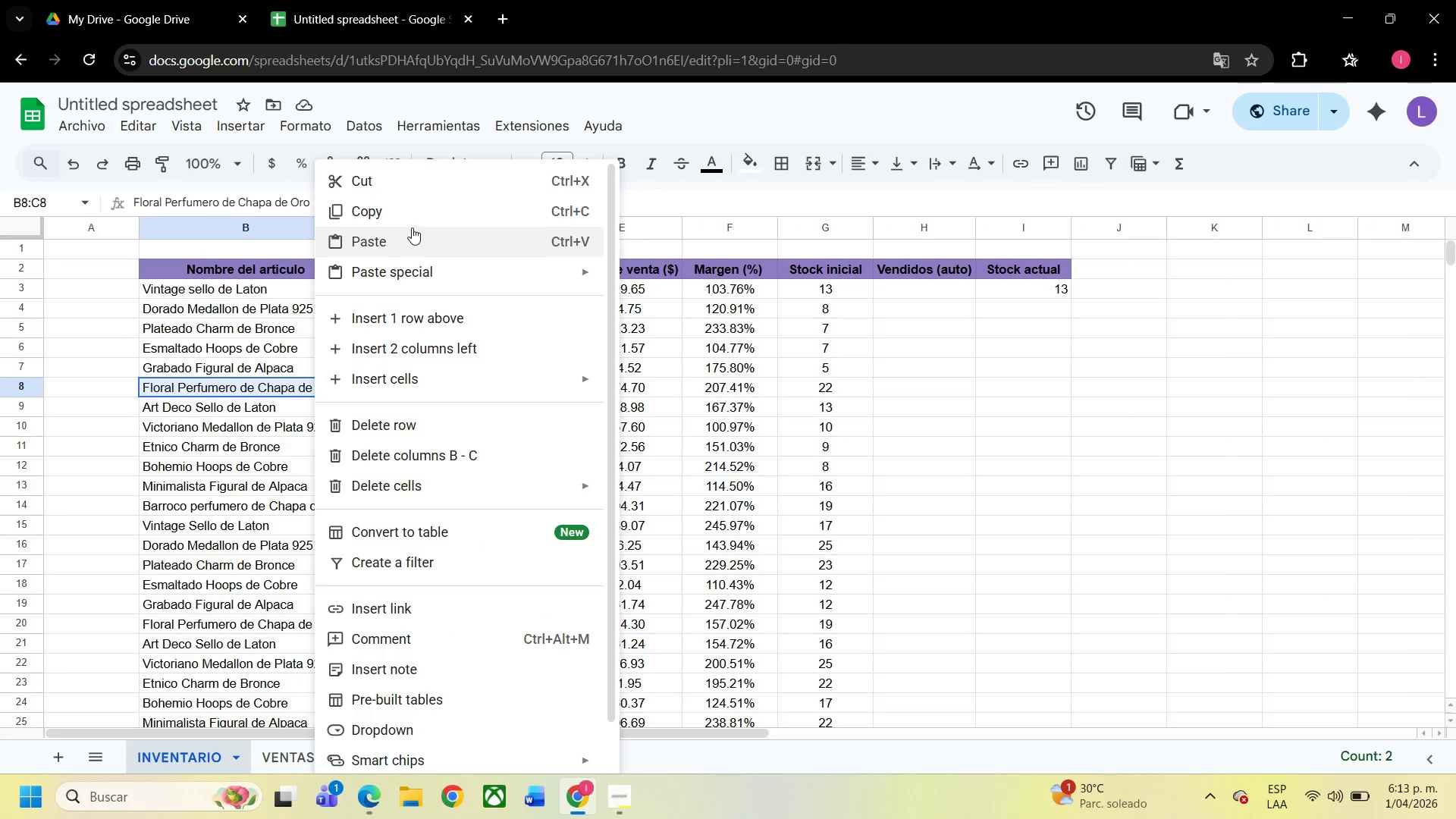 
left_click([416, 221])
 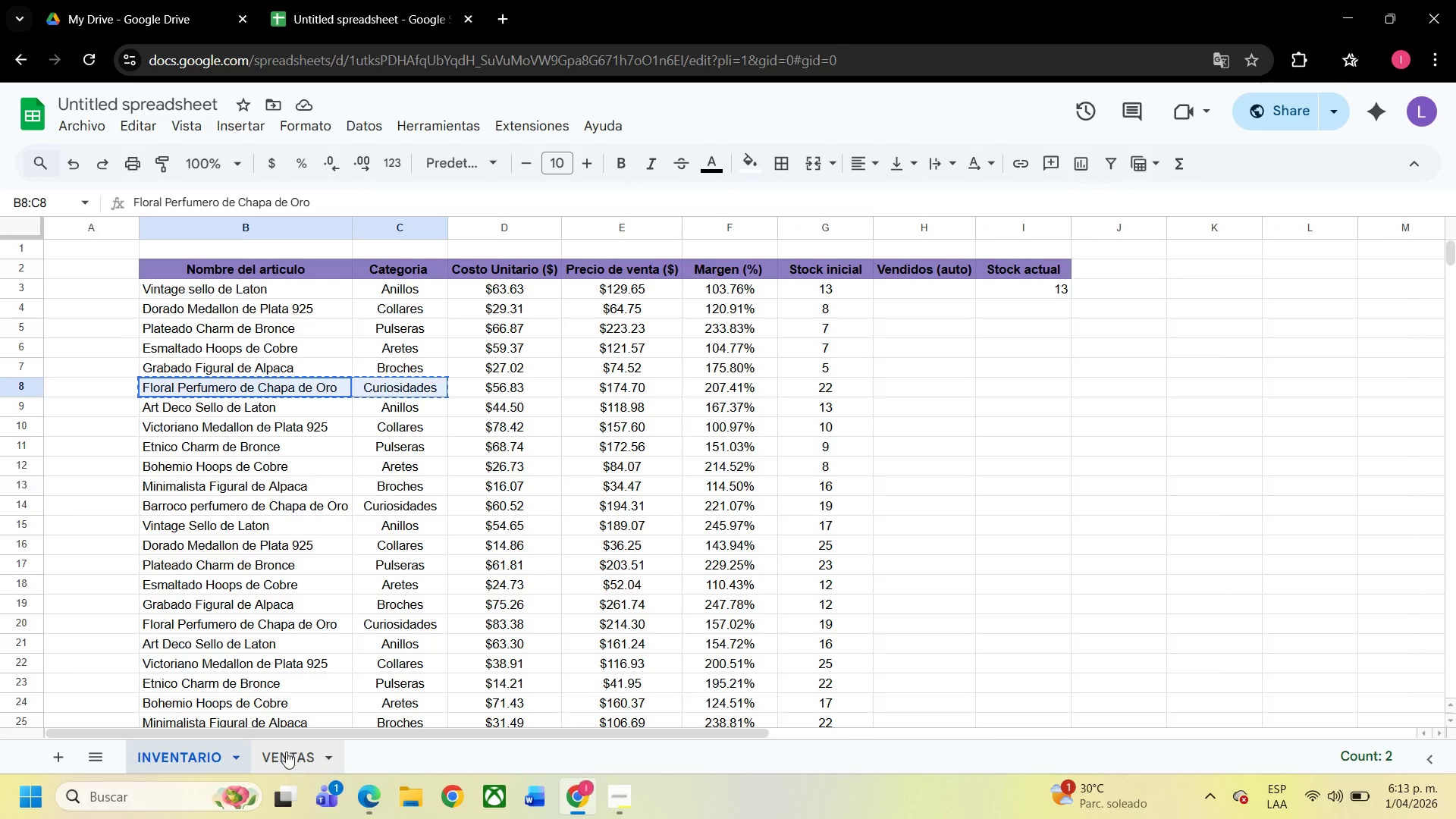 
left_click([286, 752])
 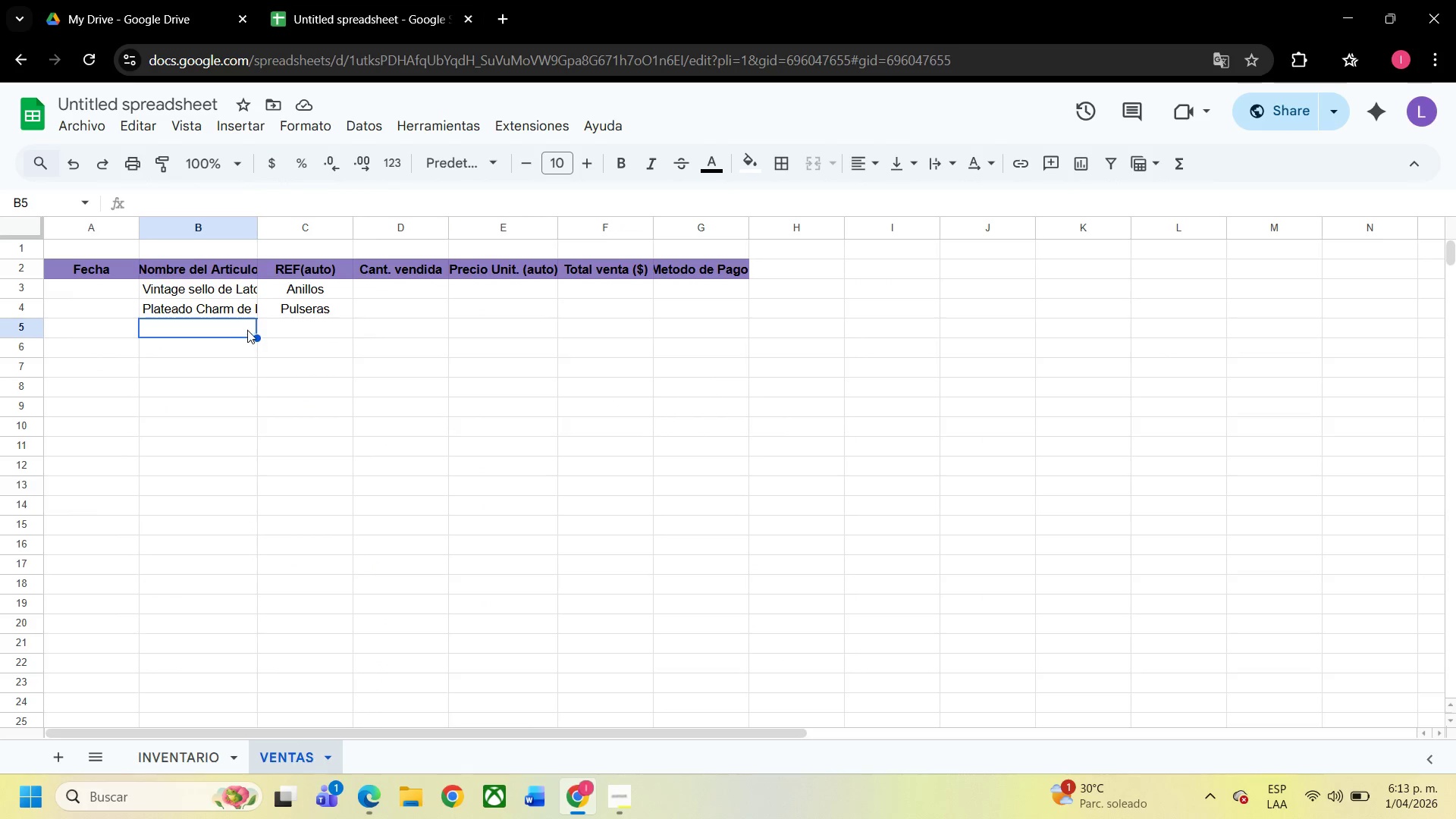 
right_click([249, 325])
 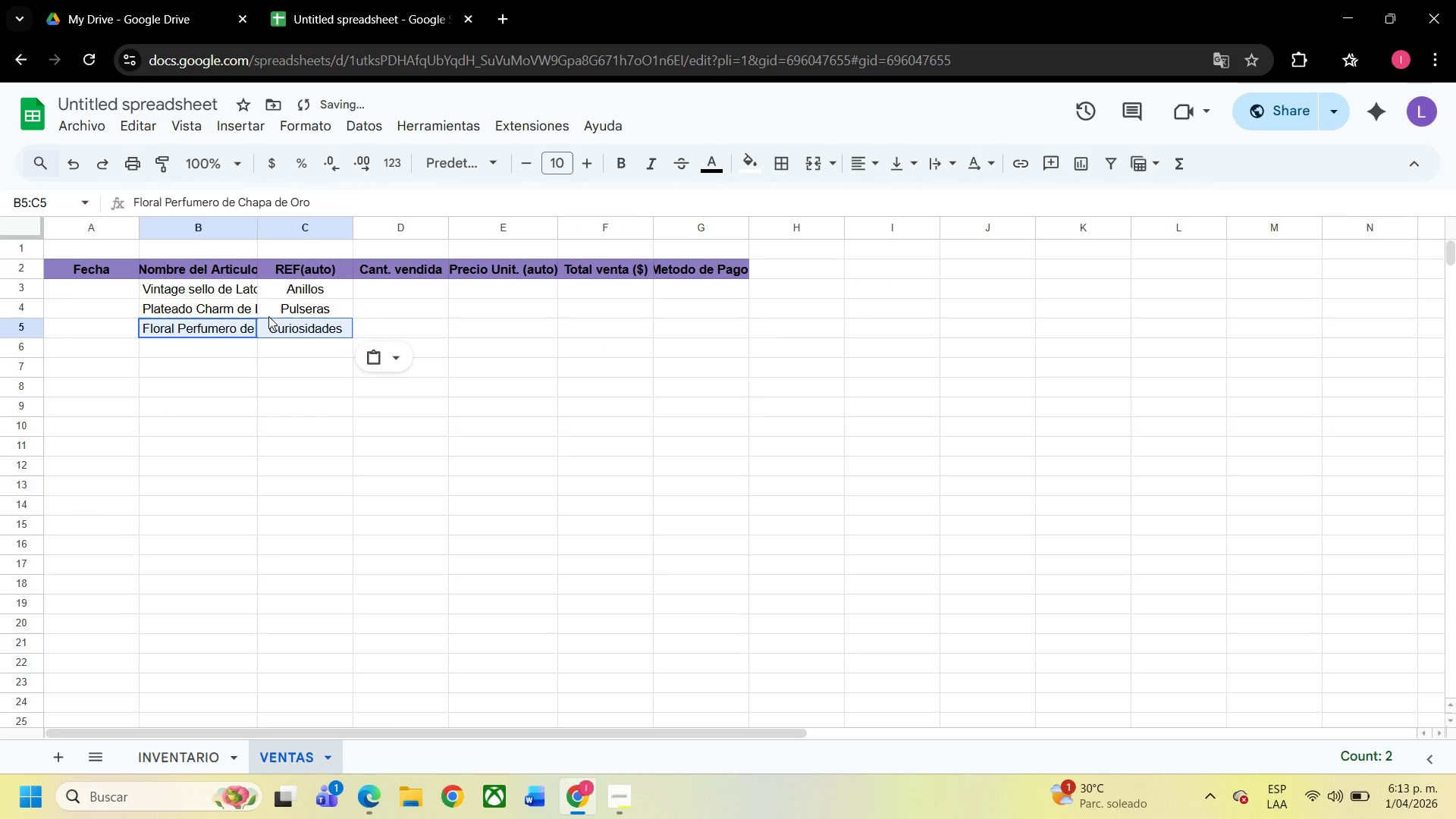 
left_click([231, 350])
 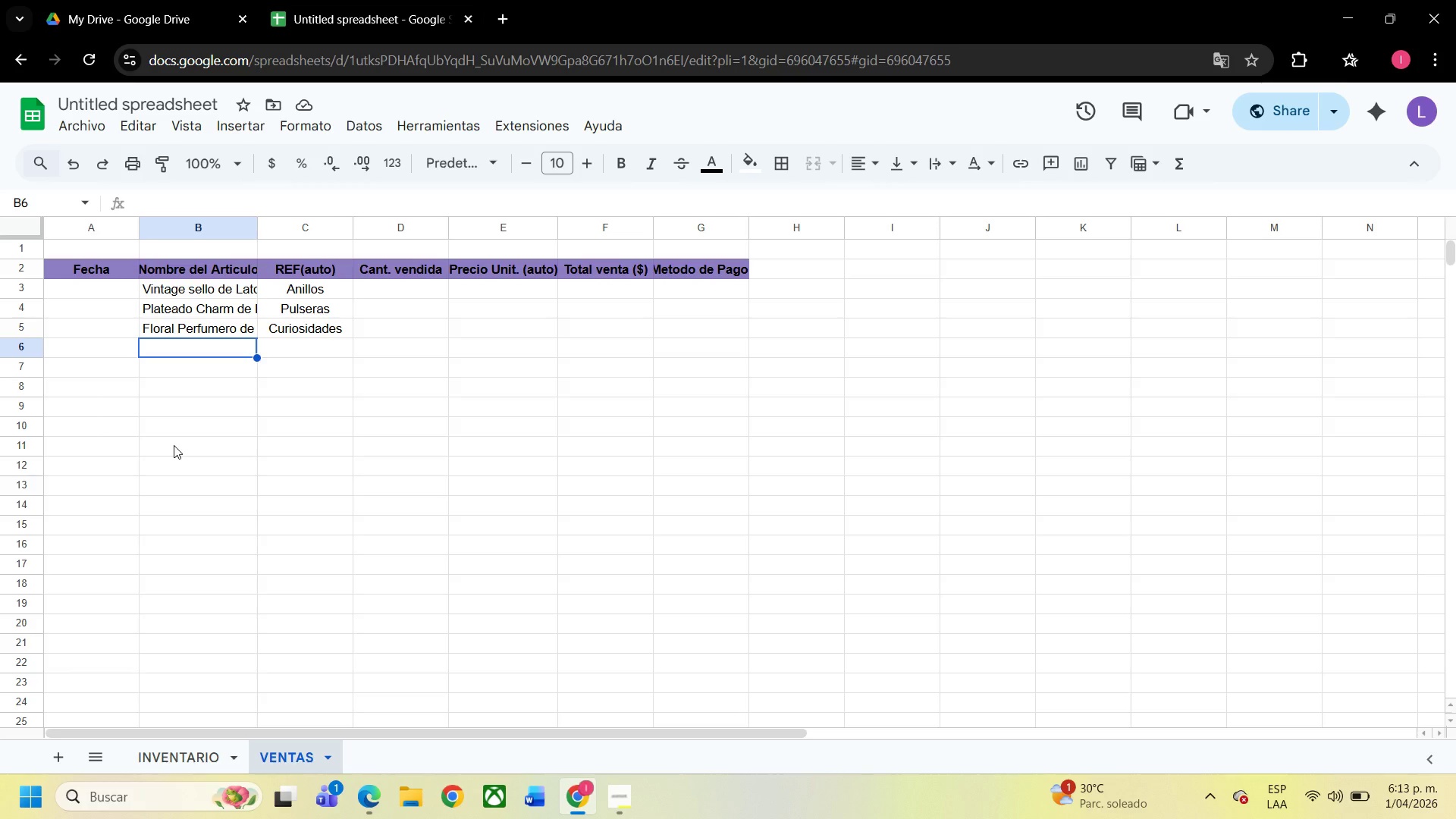 
wait(6.92)
 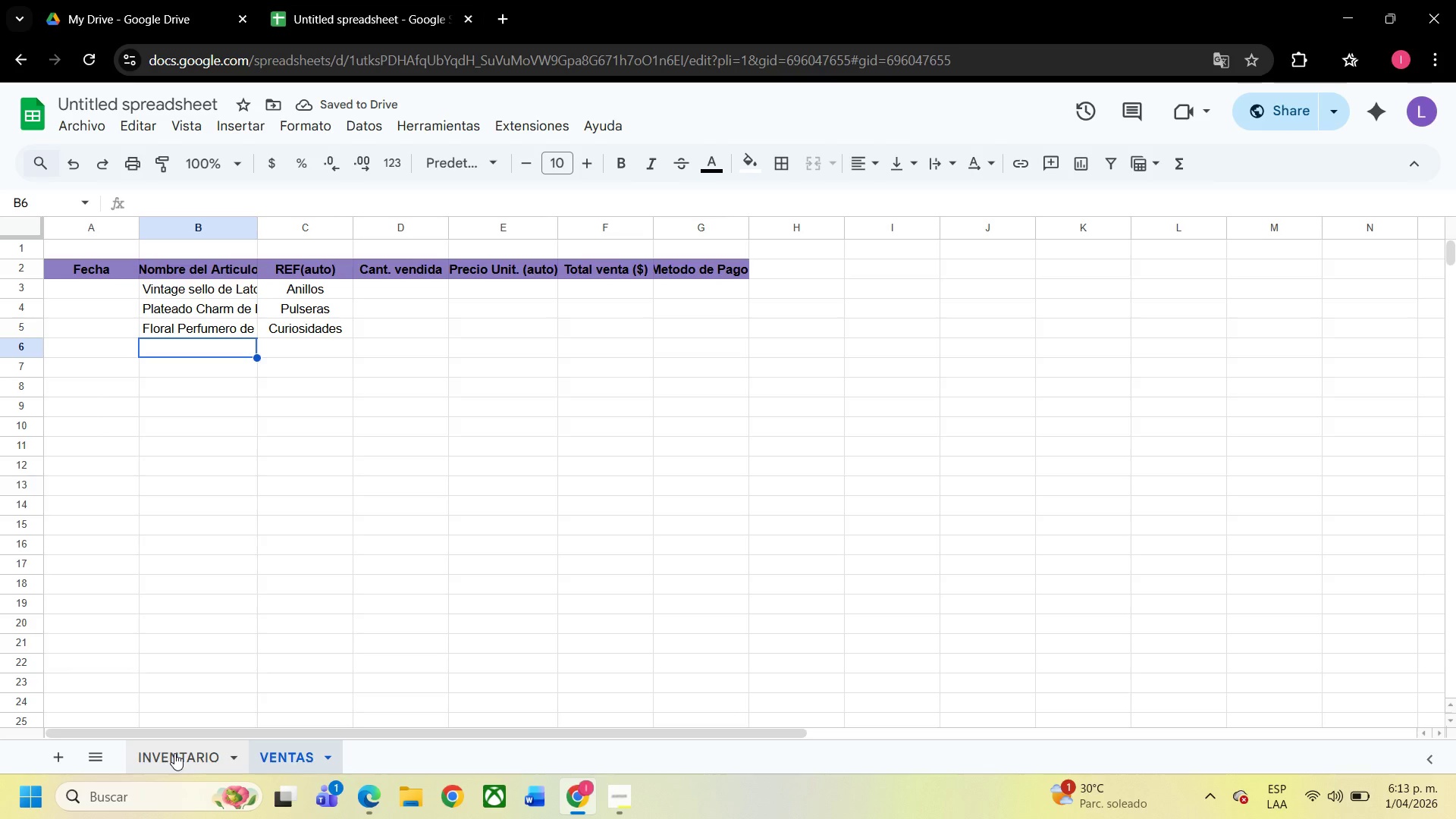 
left_click([174, 753])
 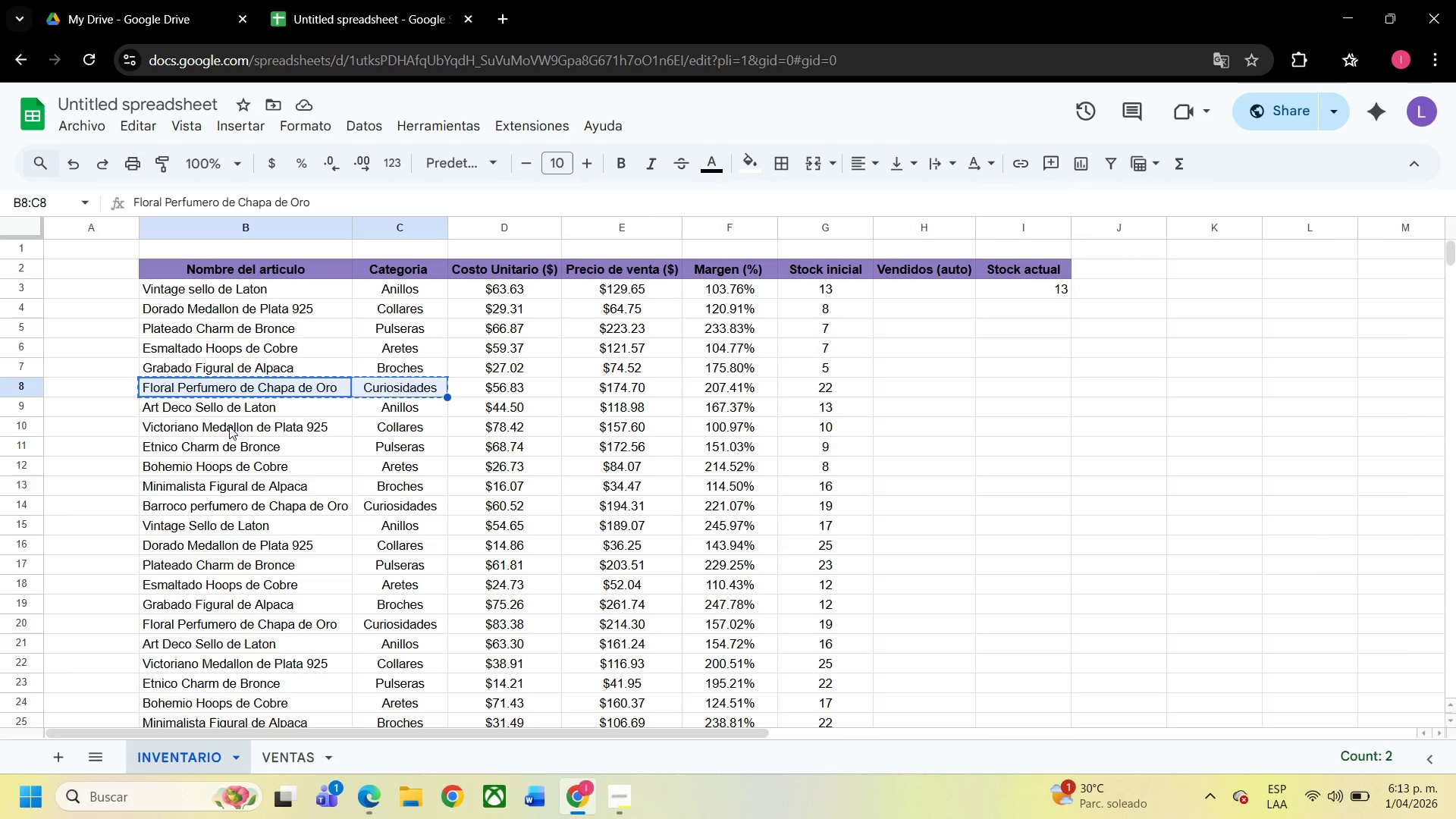 
left_click([243, 419])
 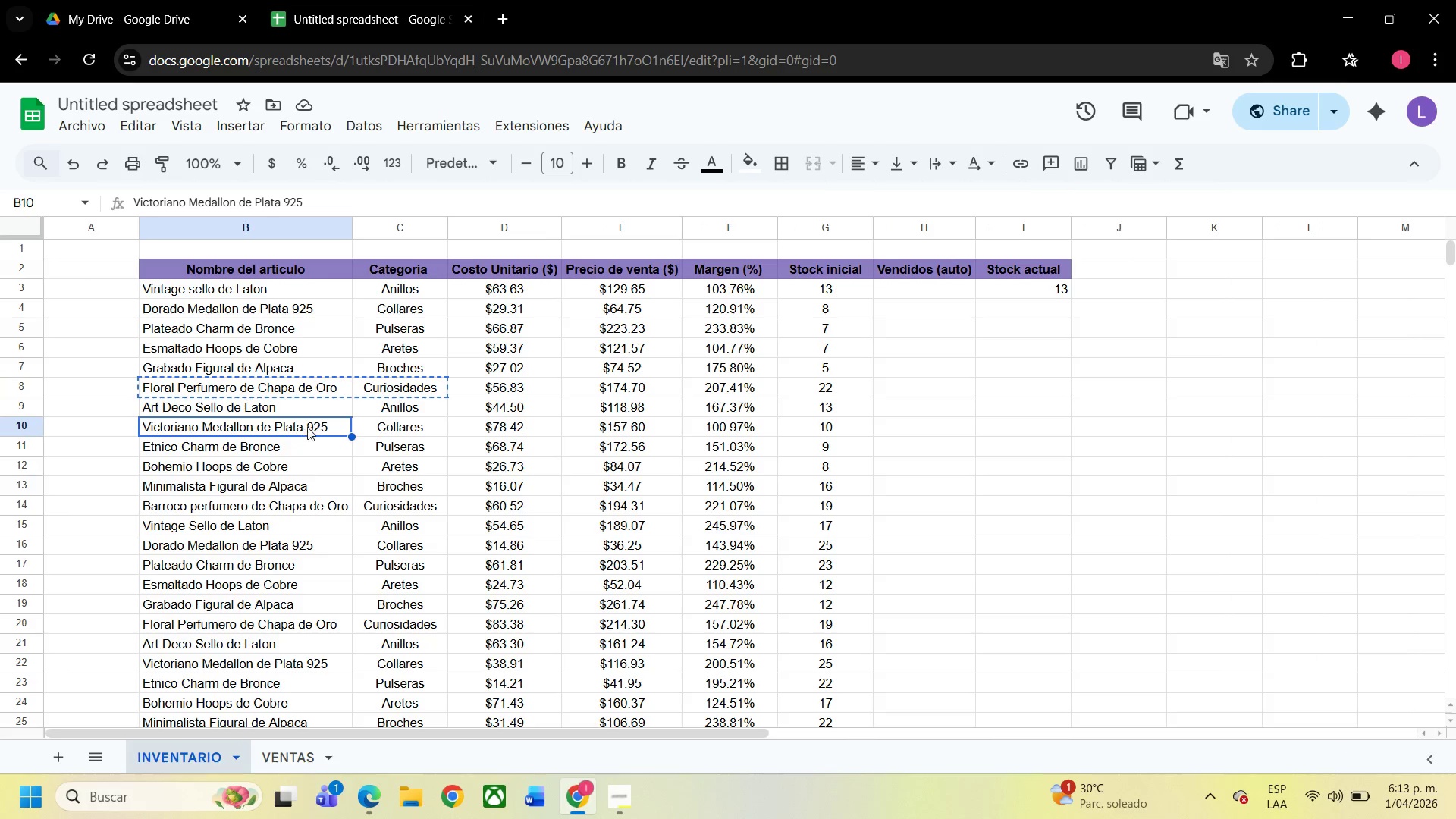 
left_click_drag(start_coordinate=[311, 427], to_coordinate=[360, 425])
 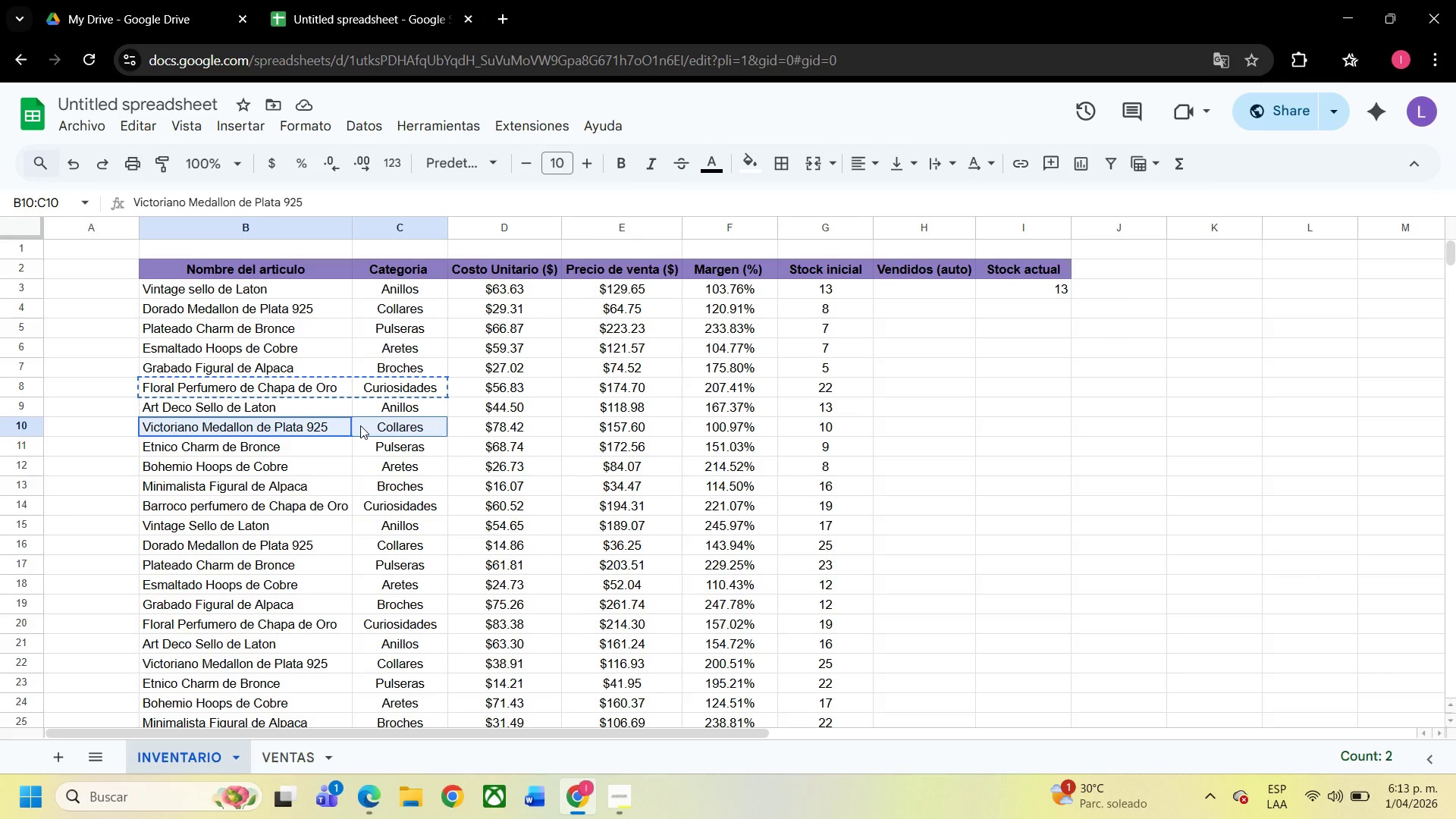 
right_click([360, 425])
 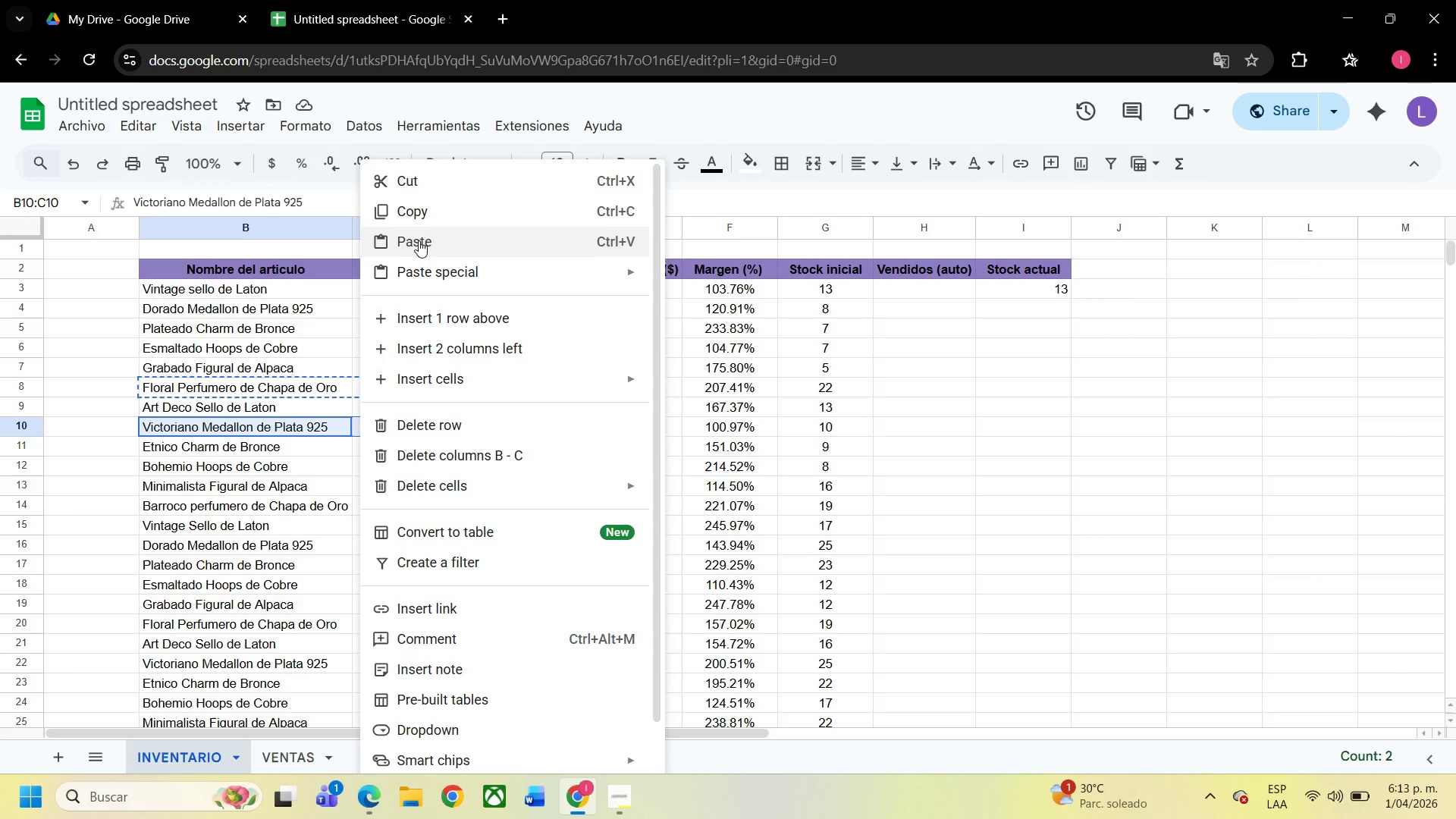 
left_click([438, 212])
 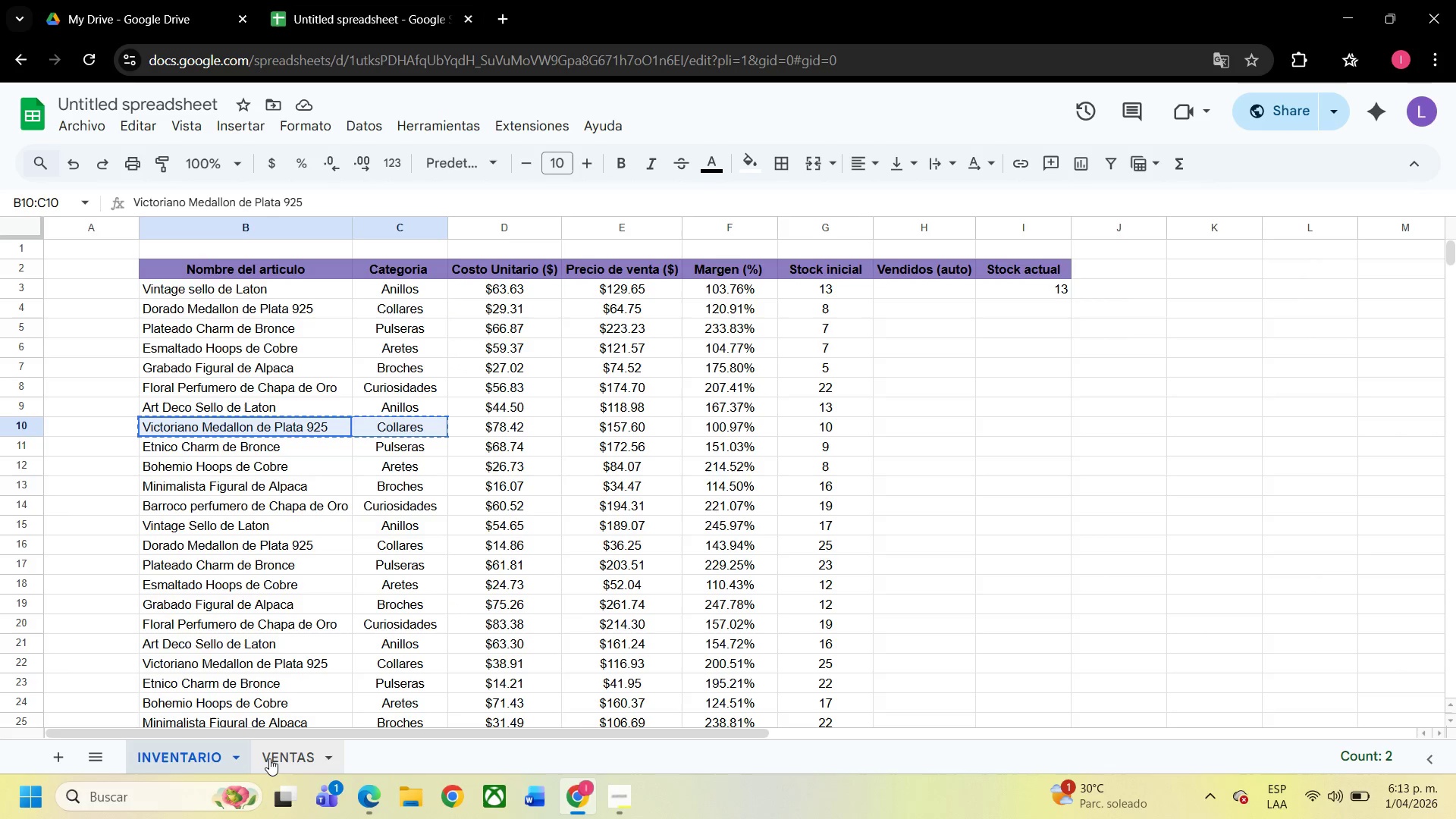 
left_click([270, 756])
 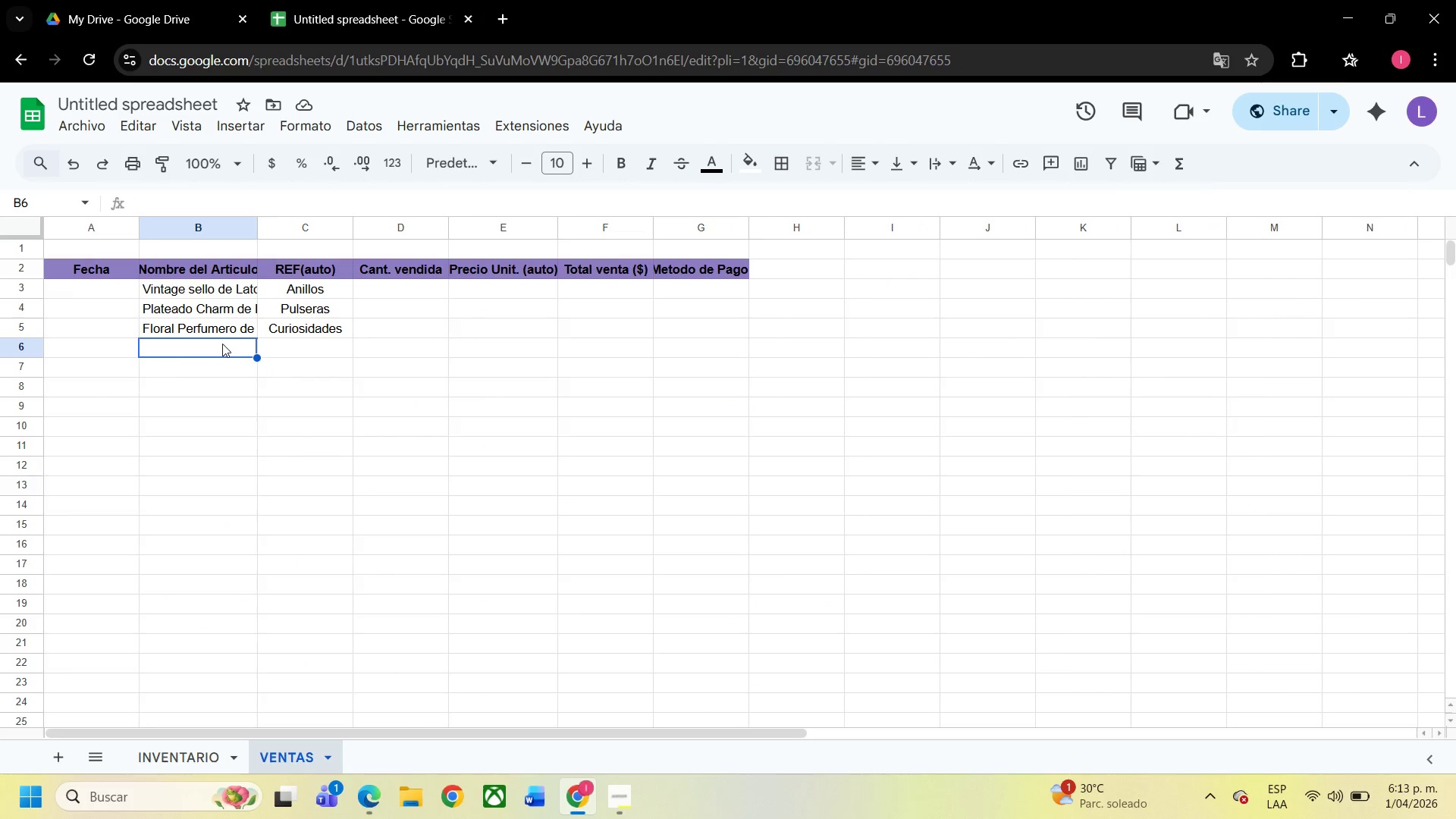 
right_click([222, 344])
 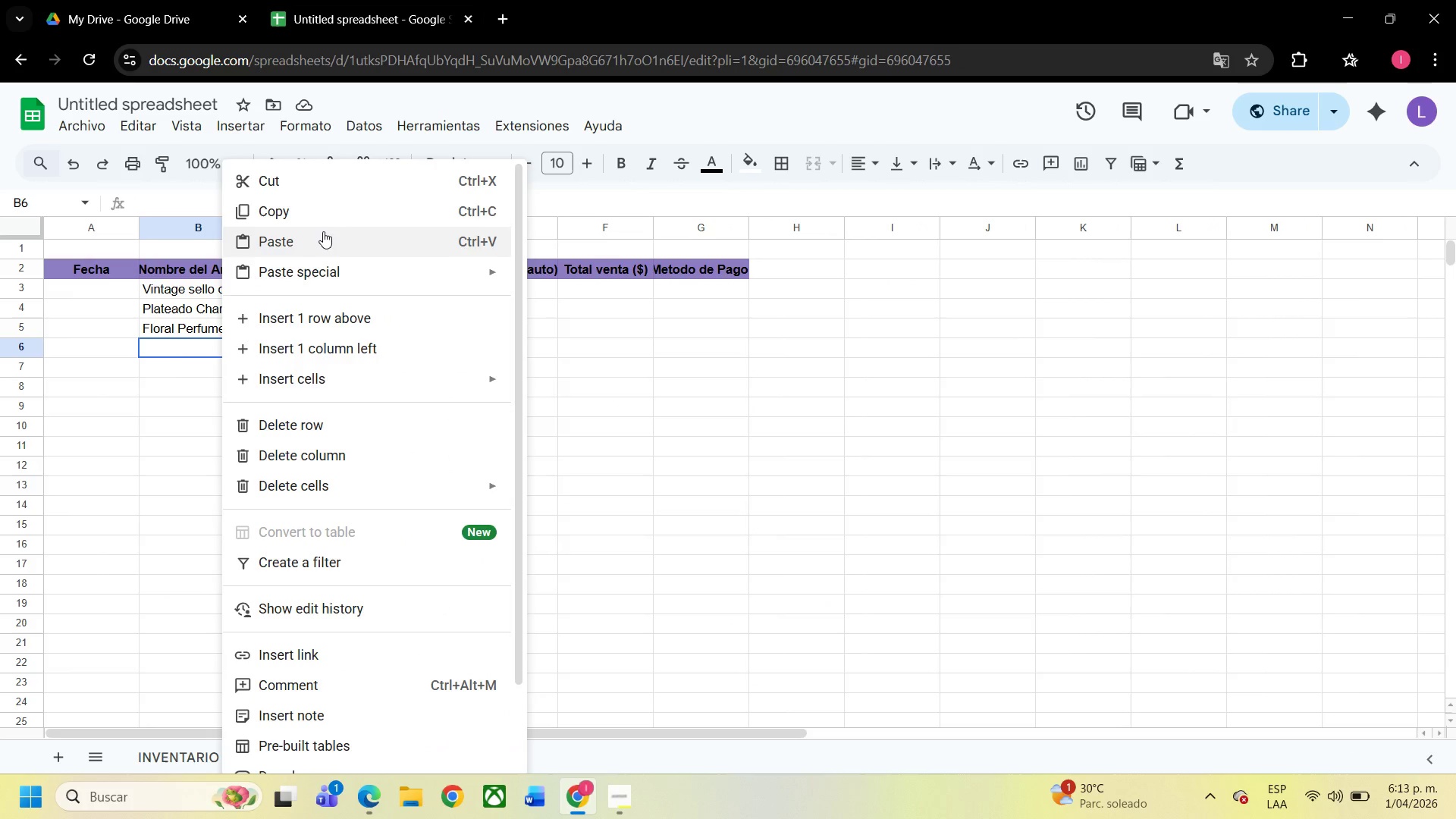 
left_click([323, 231])
 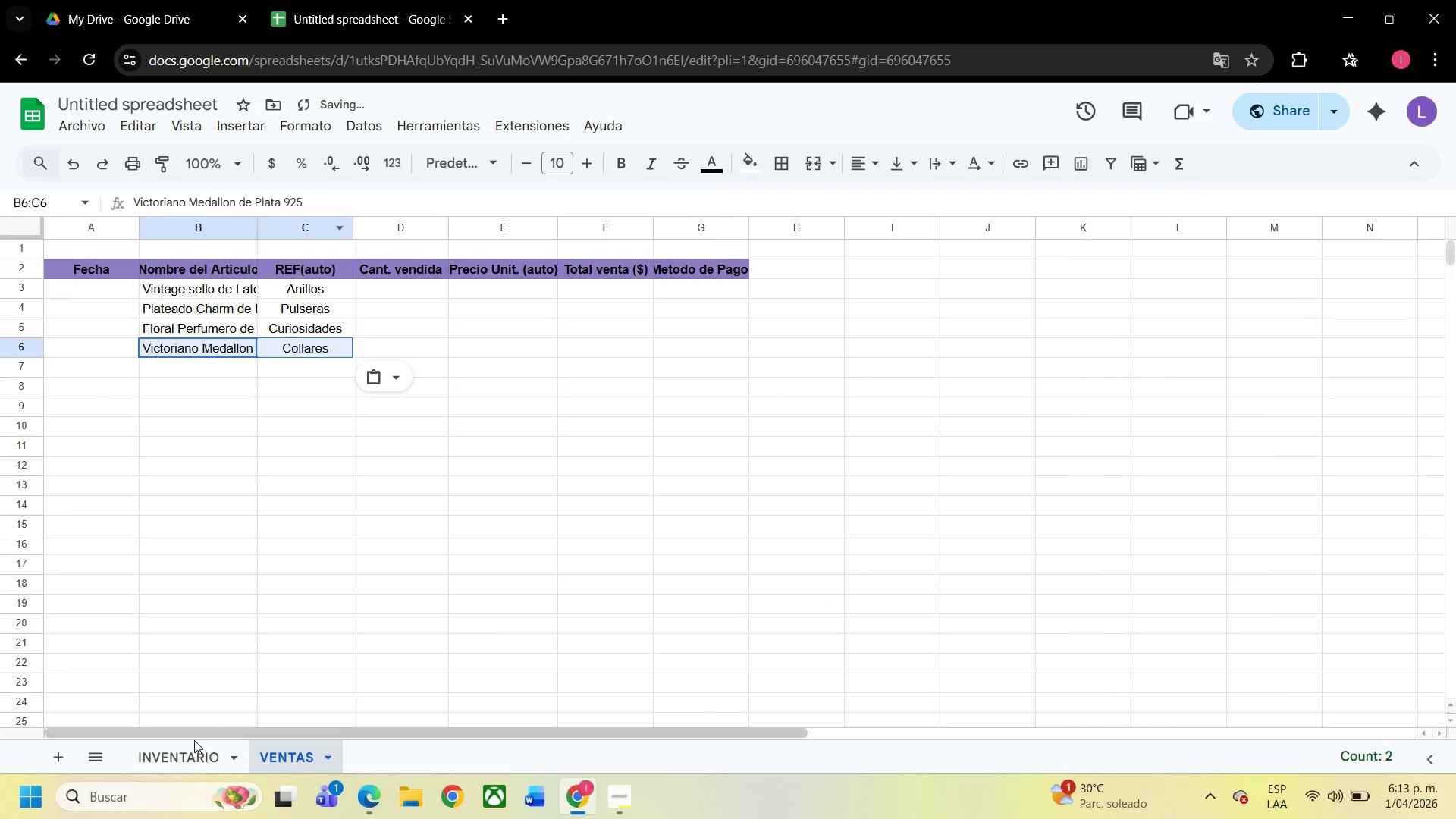 
left_click([194, 761])
 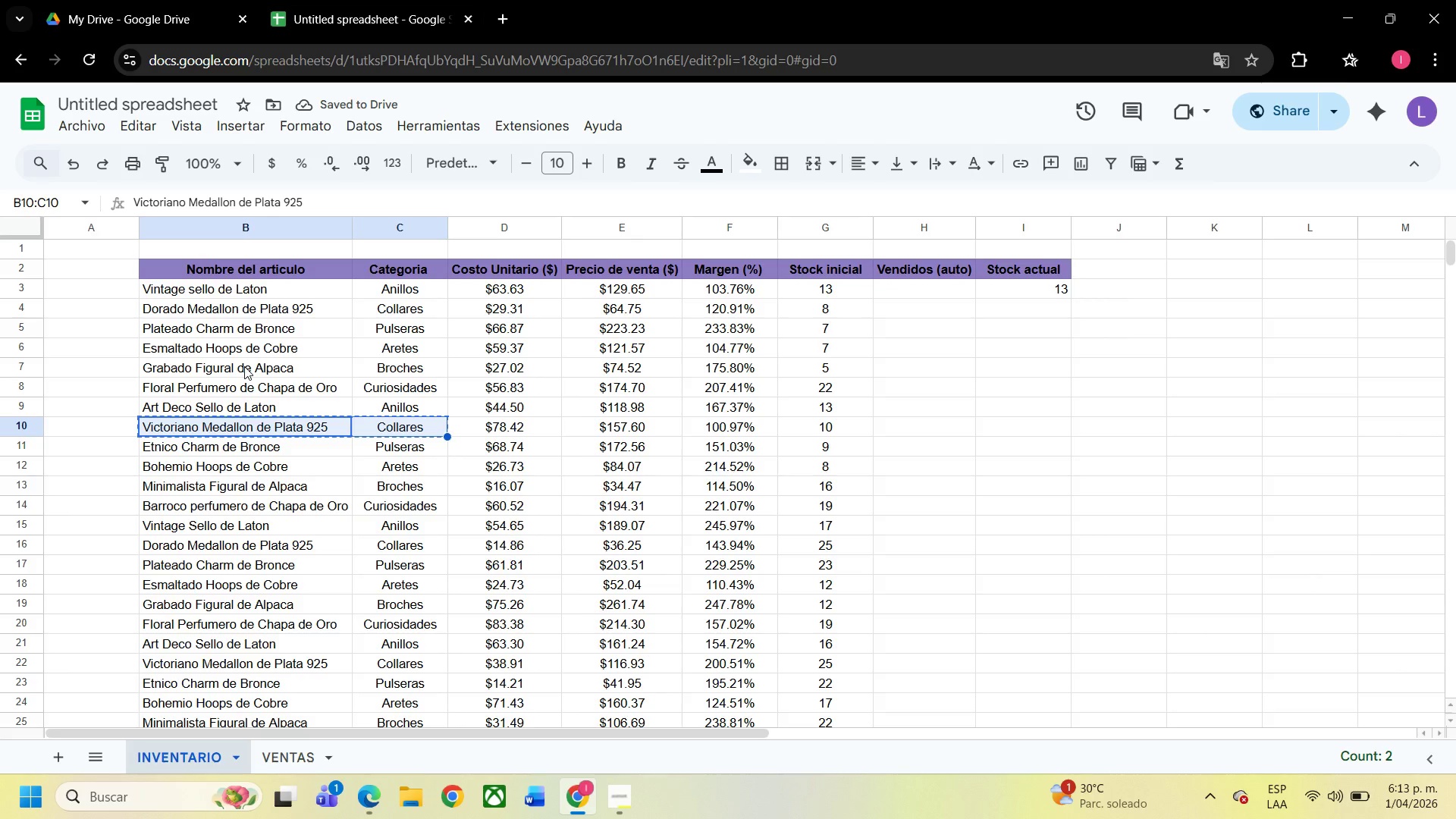 
left_click([250, 352])
 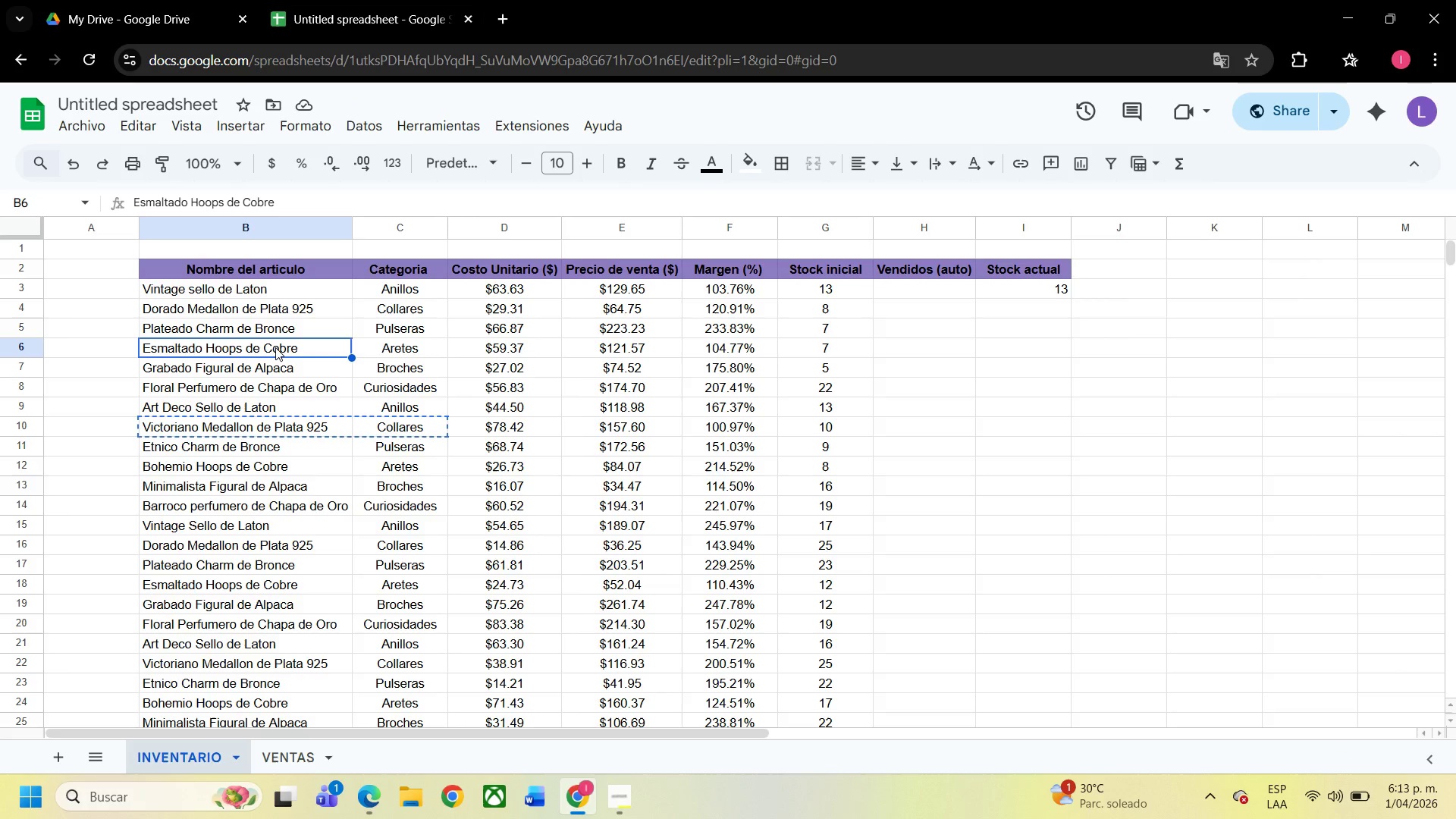 
left_click_drag(start_coordinate=[275, 347], to_coordinate=[361, 347])
 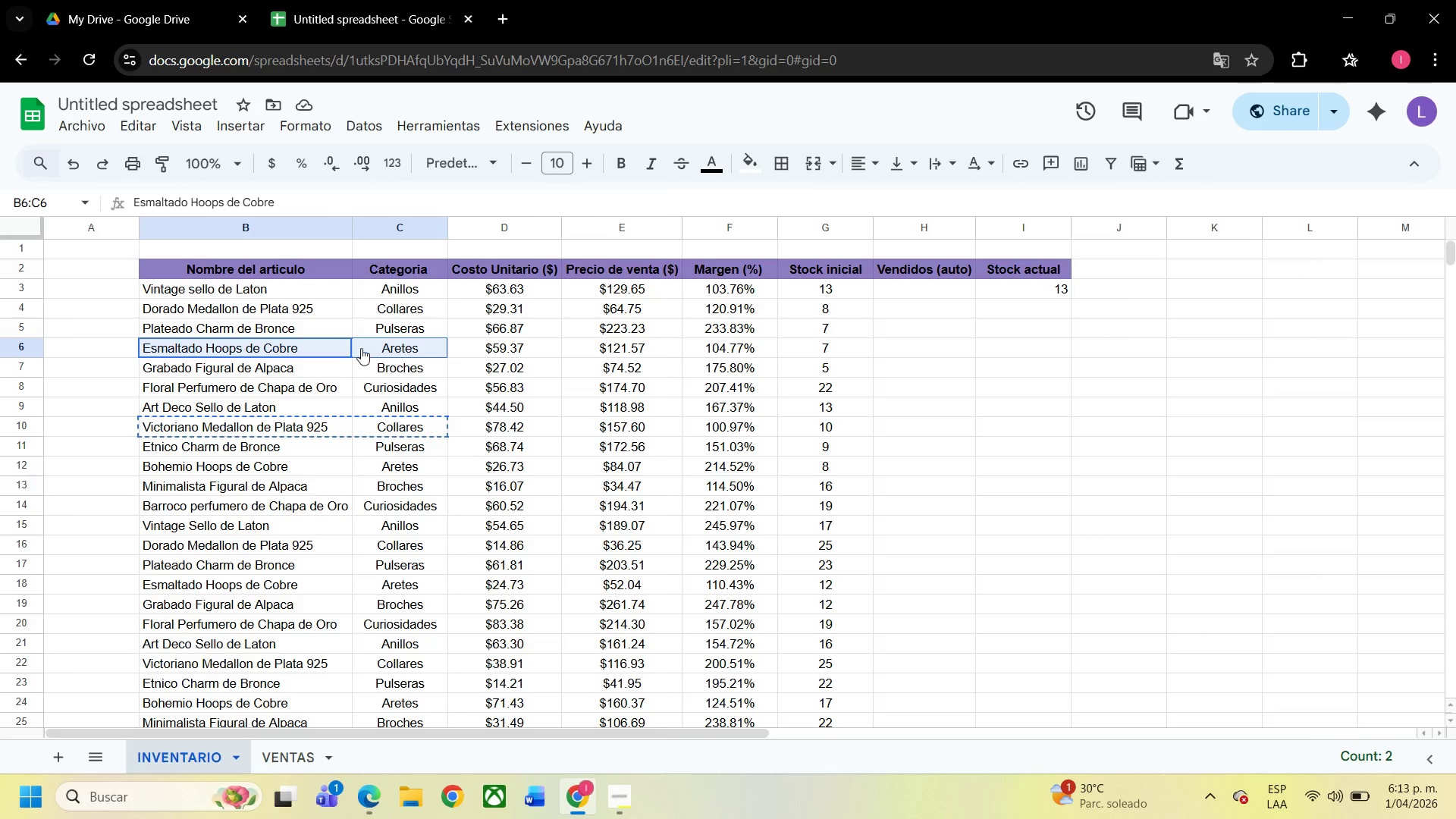 
right_click([361, 348])
 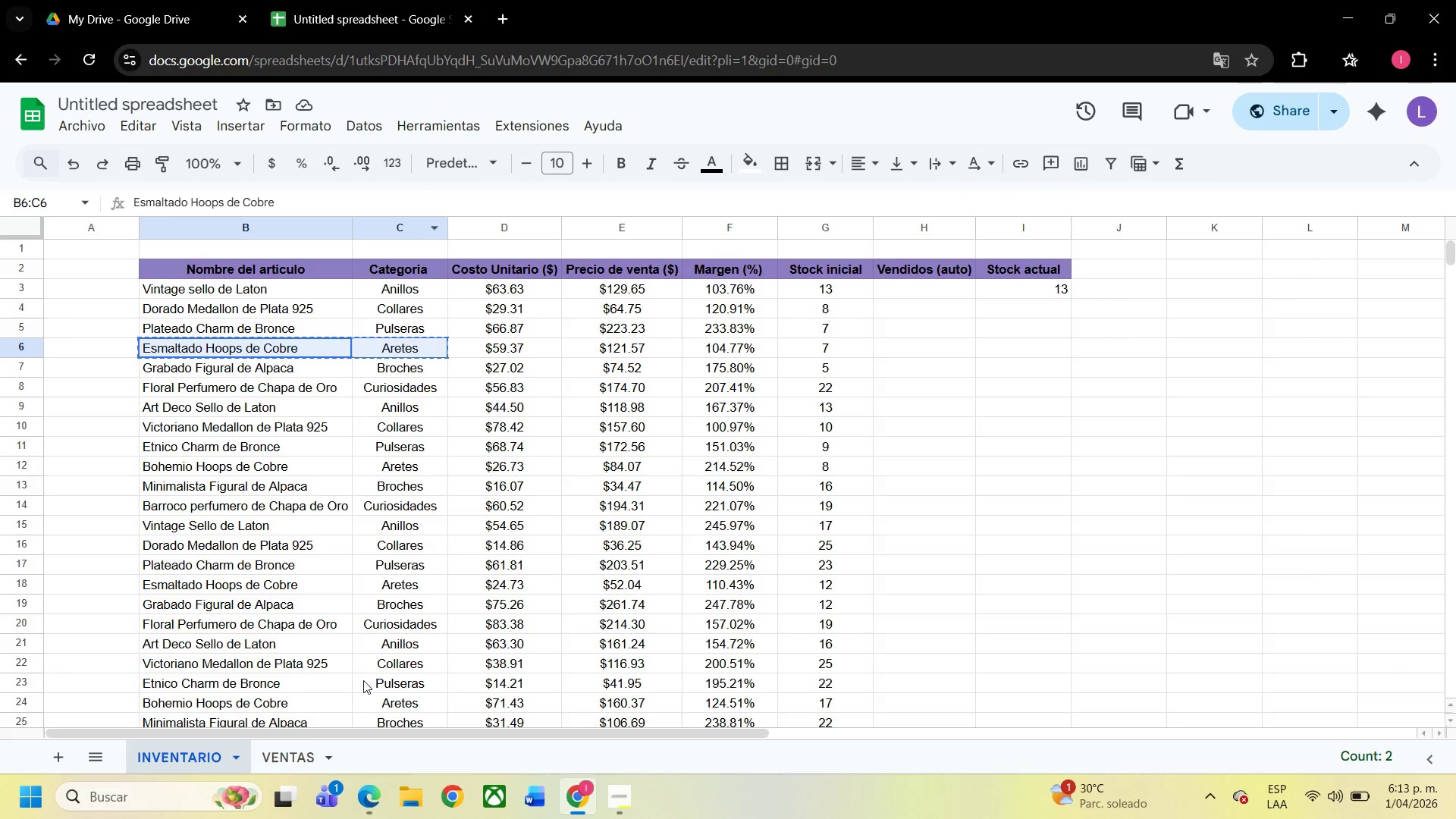 
left_click([299, 745])
 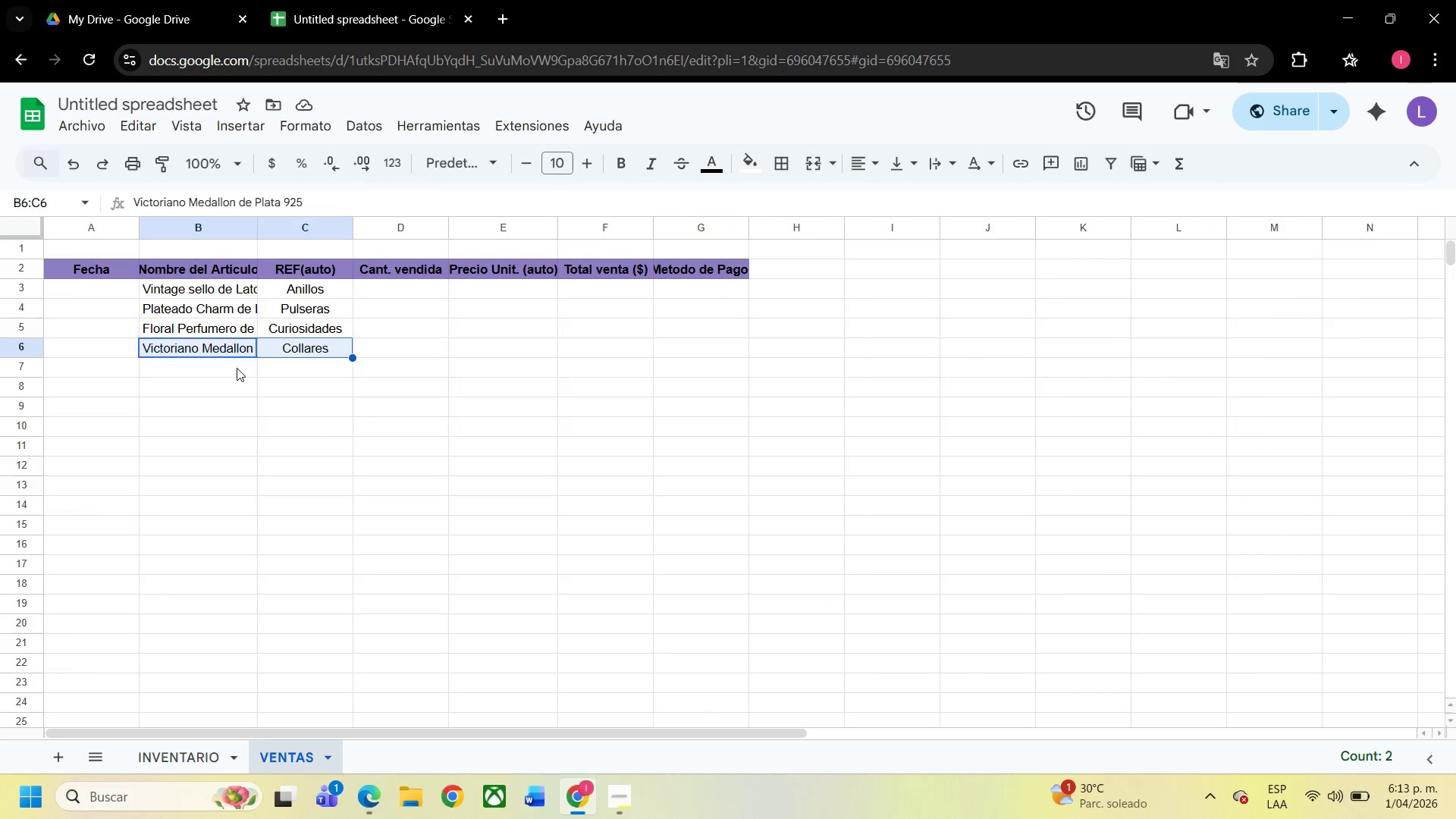 
right_click([237, 368])
 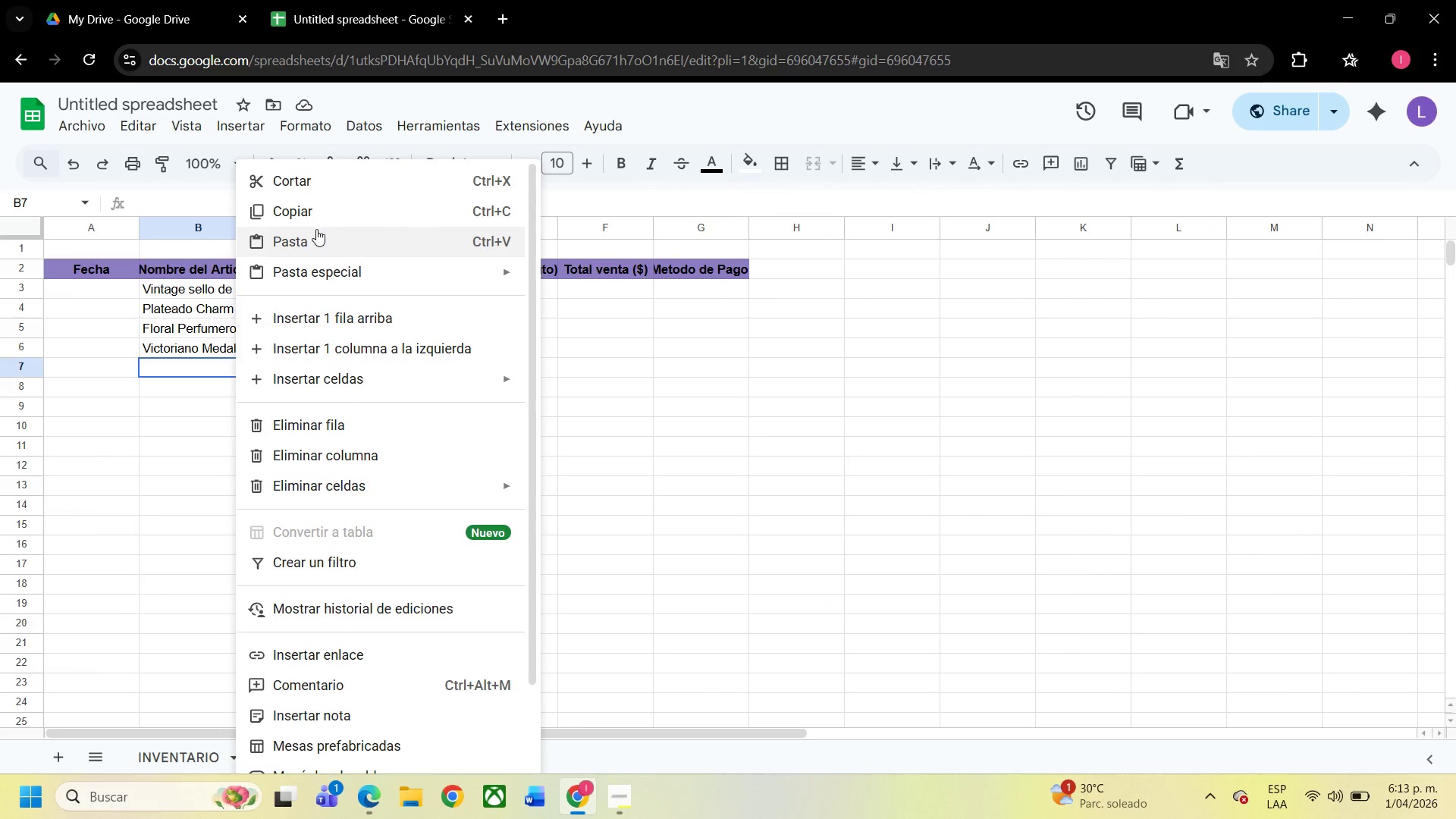 
left_click([316, 236])
 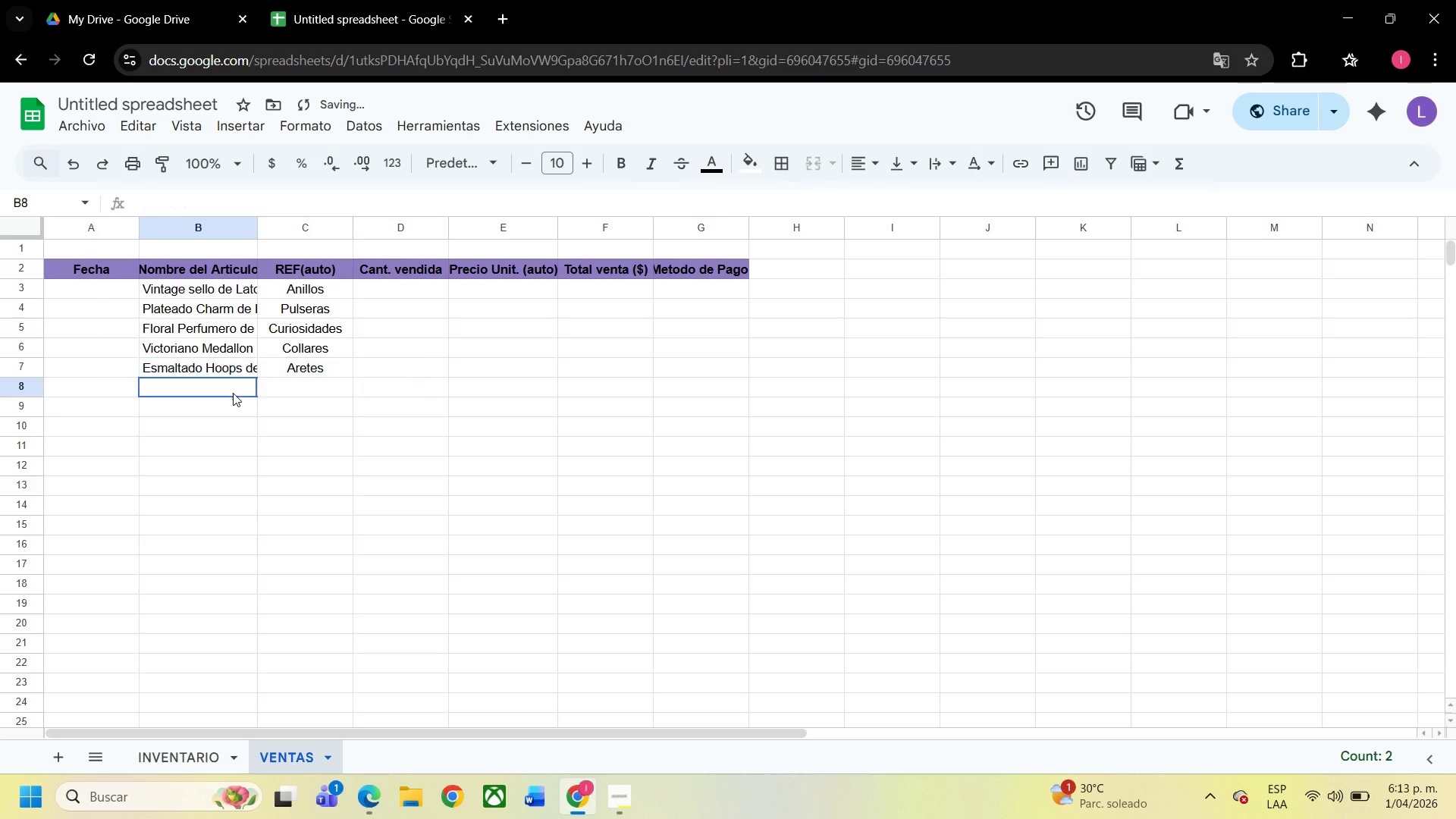 
left_click([233, 393])
 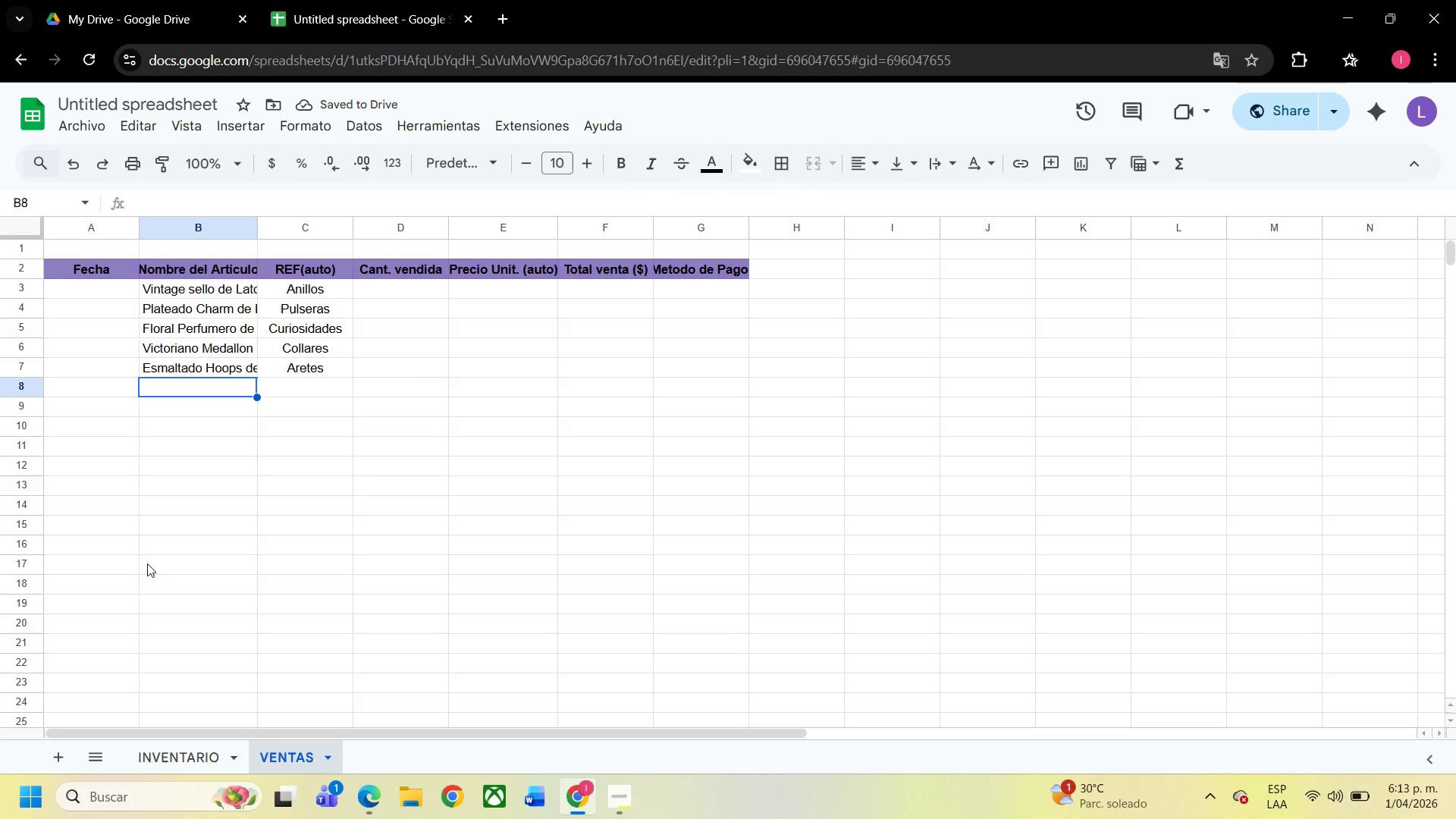 
left_click([182, 755])
 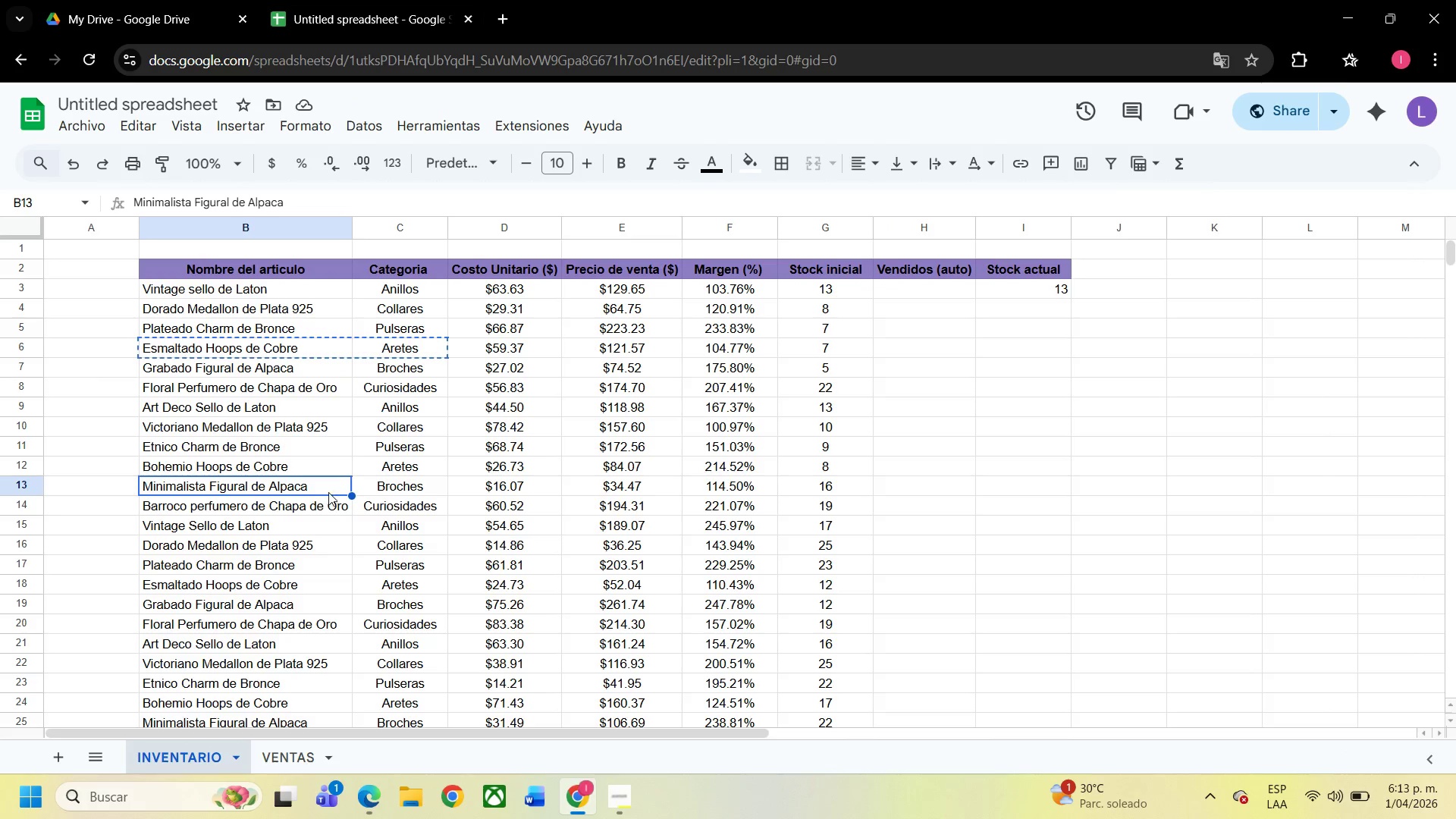 
left_click_drag(start_coordinate=[338, 488], to_coordinate=[375, 504])
 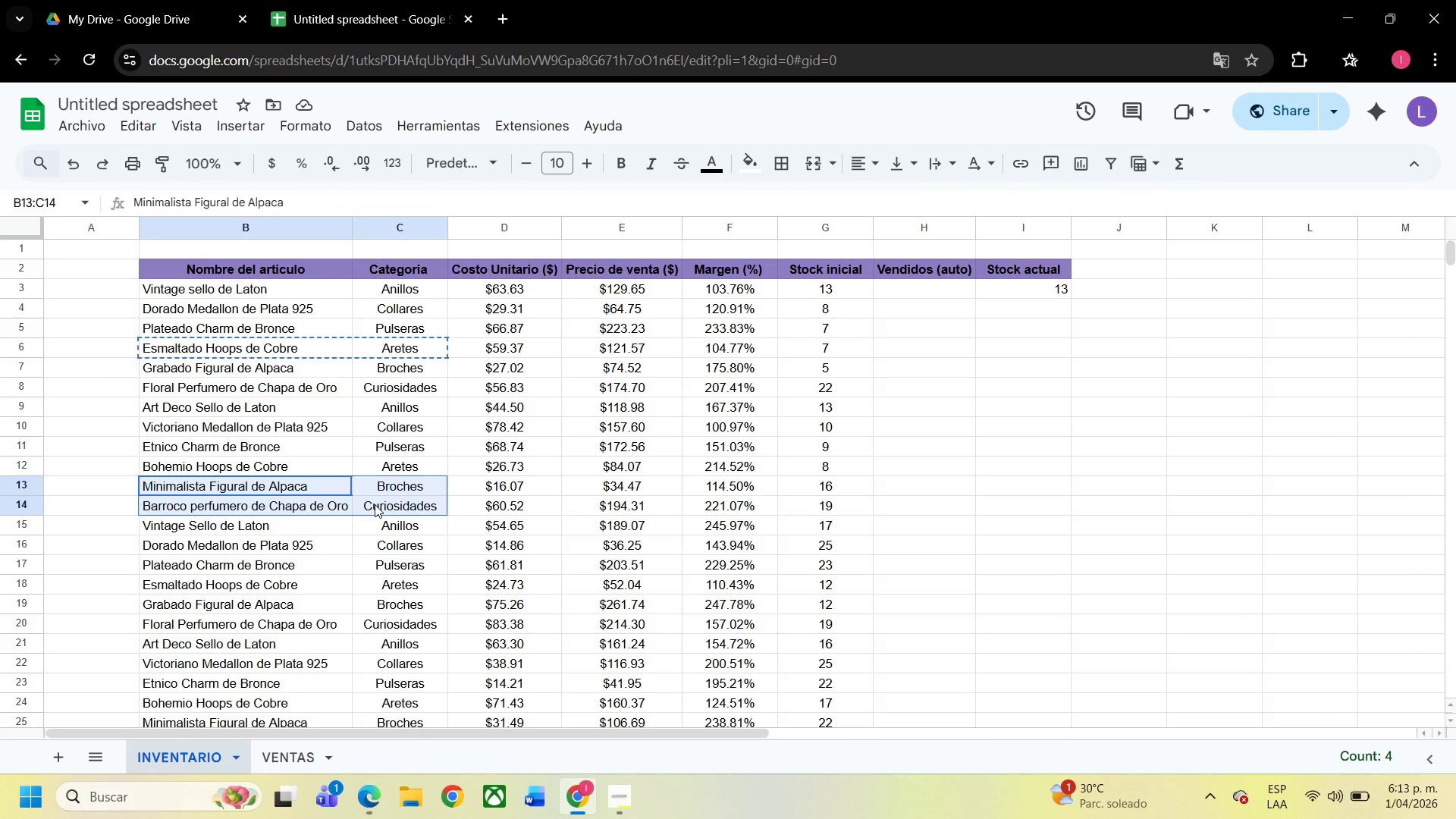 
right_click([375, 504])
 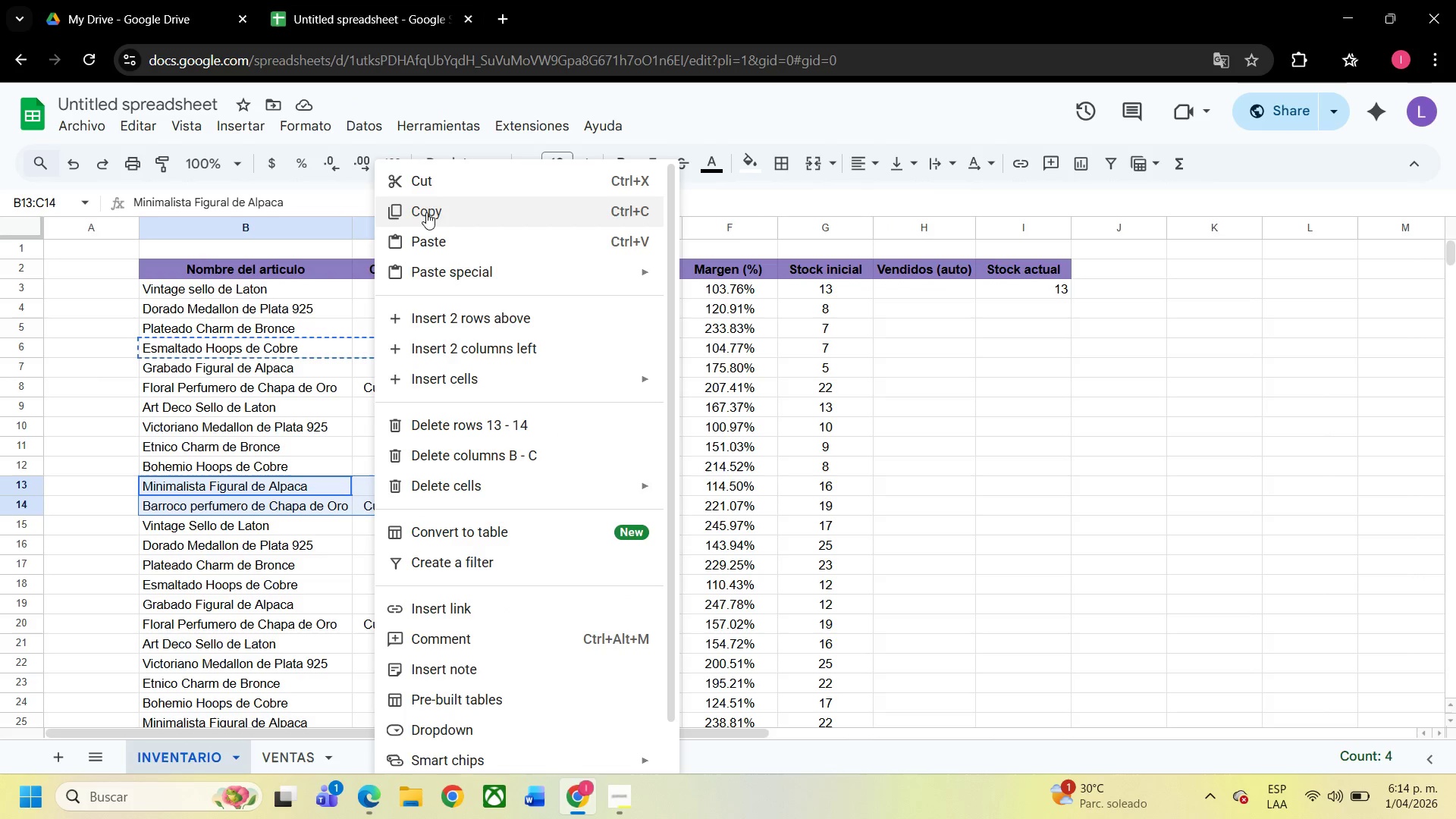 
left_click([431, 206])
 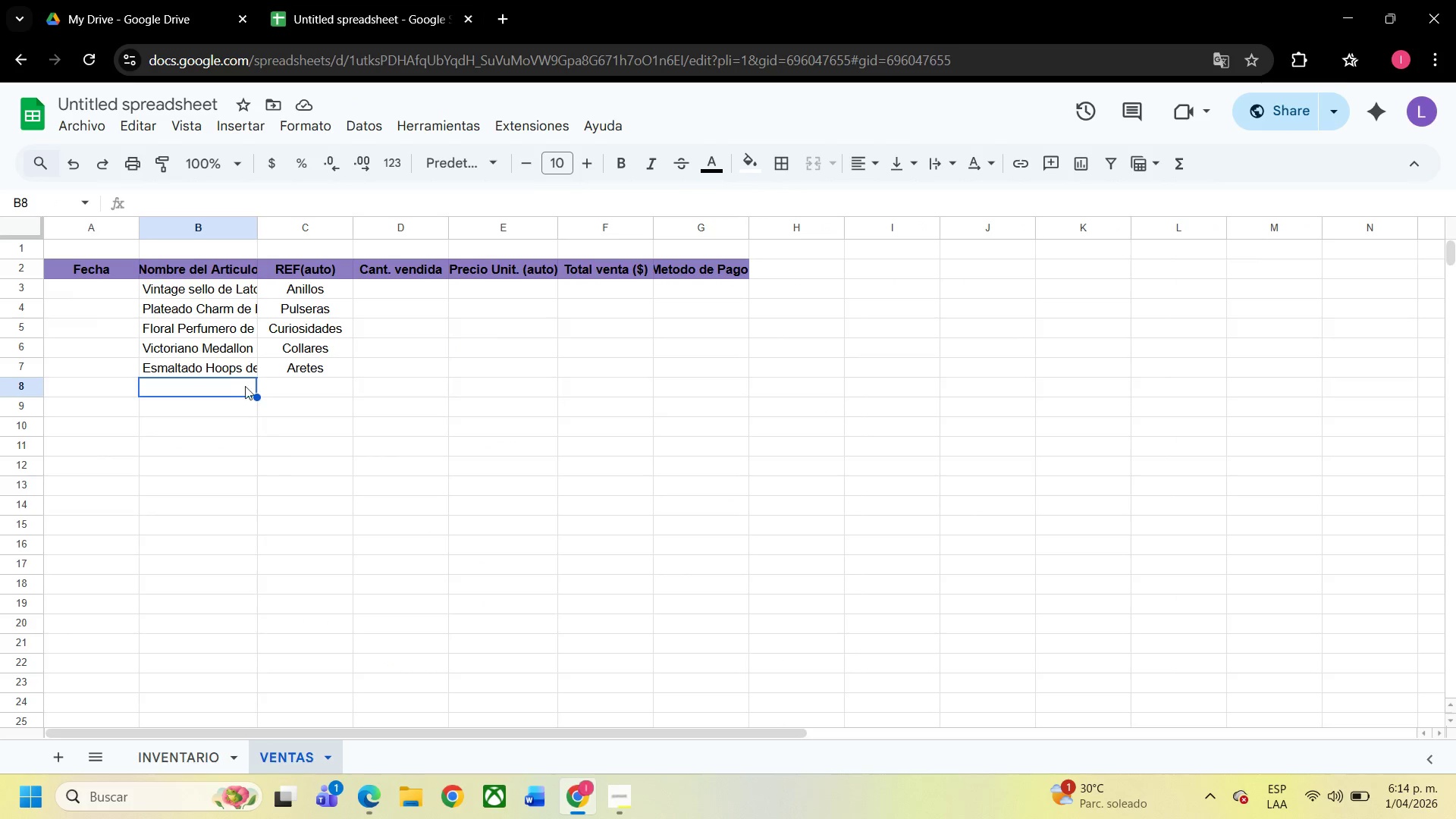 
right_click([242, 384])
 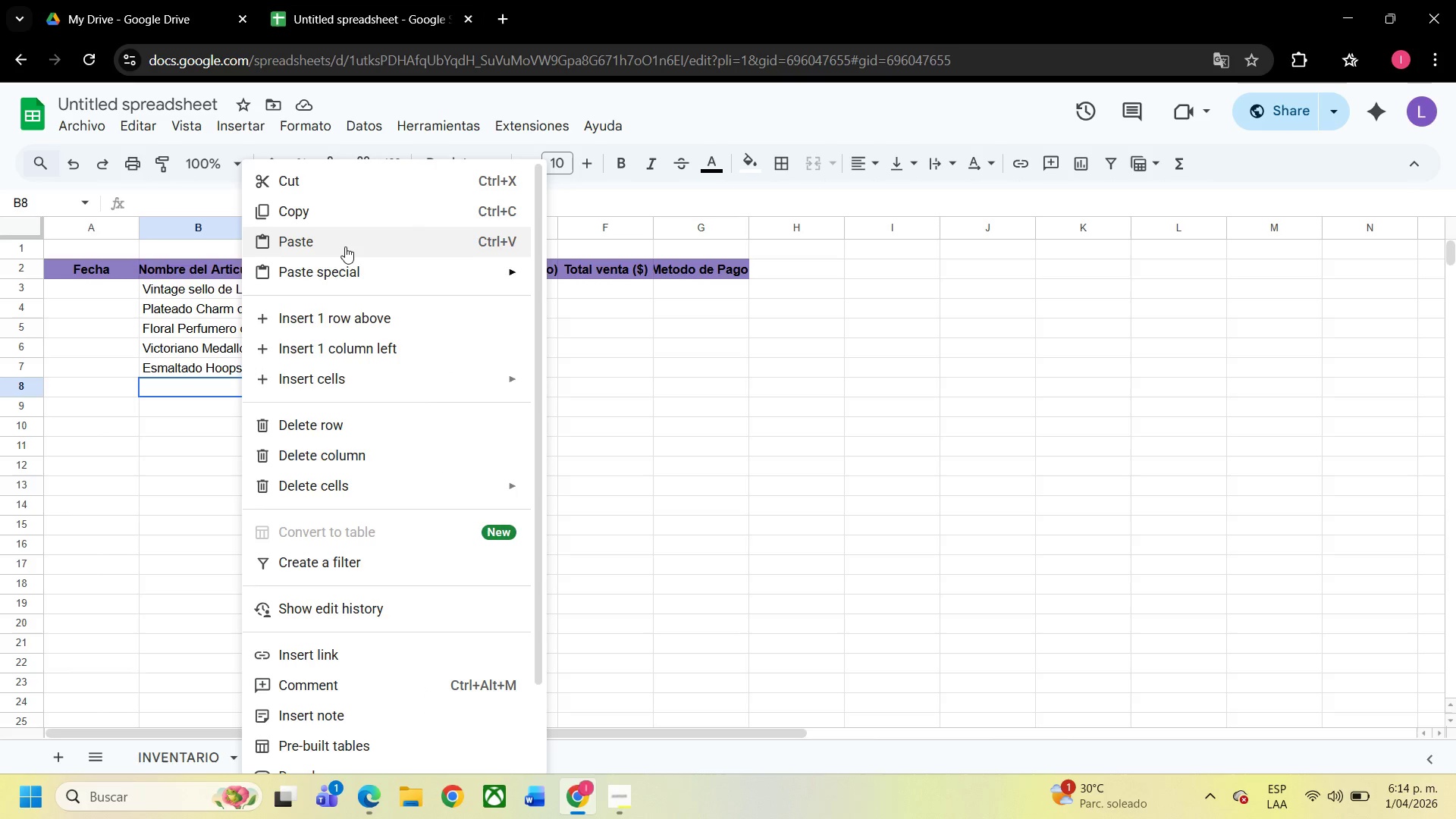 
left_click([345, 246])
 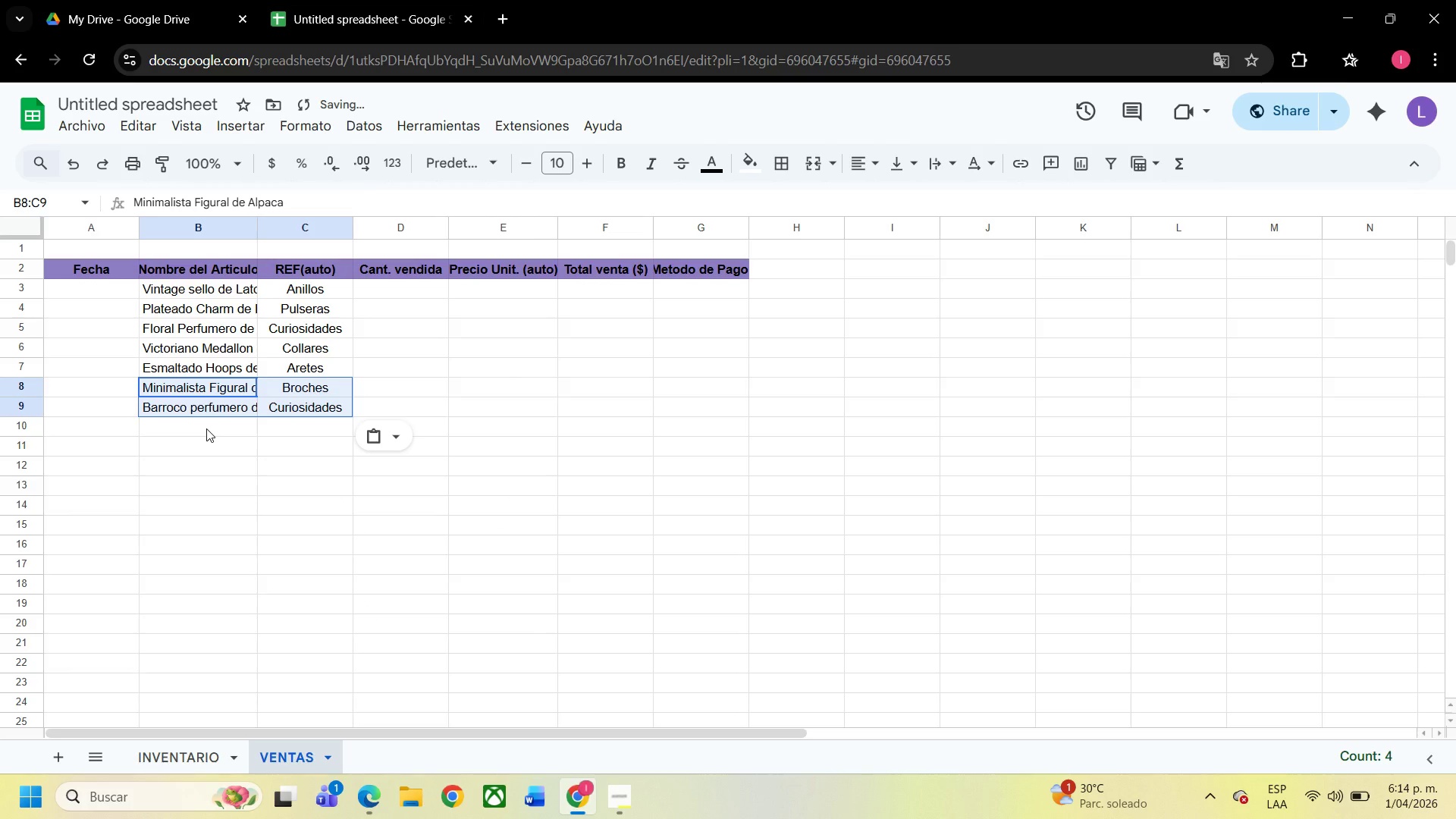 
left_click([206, 428])
 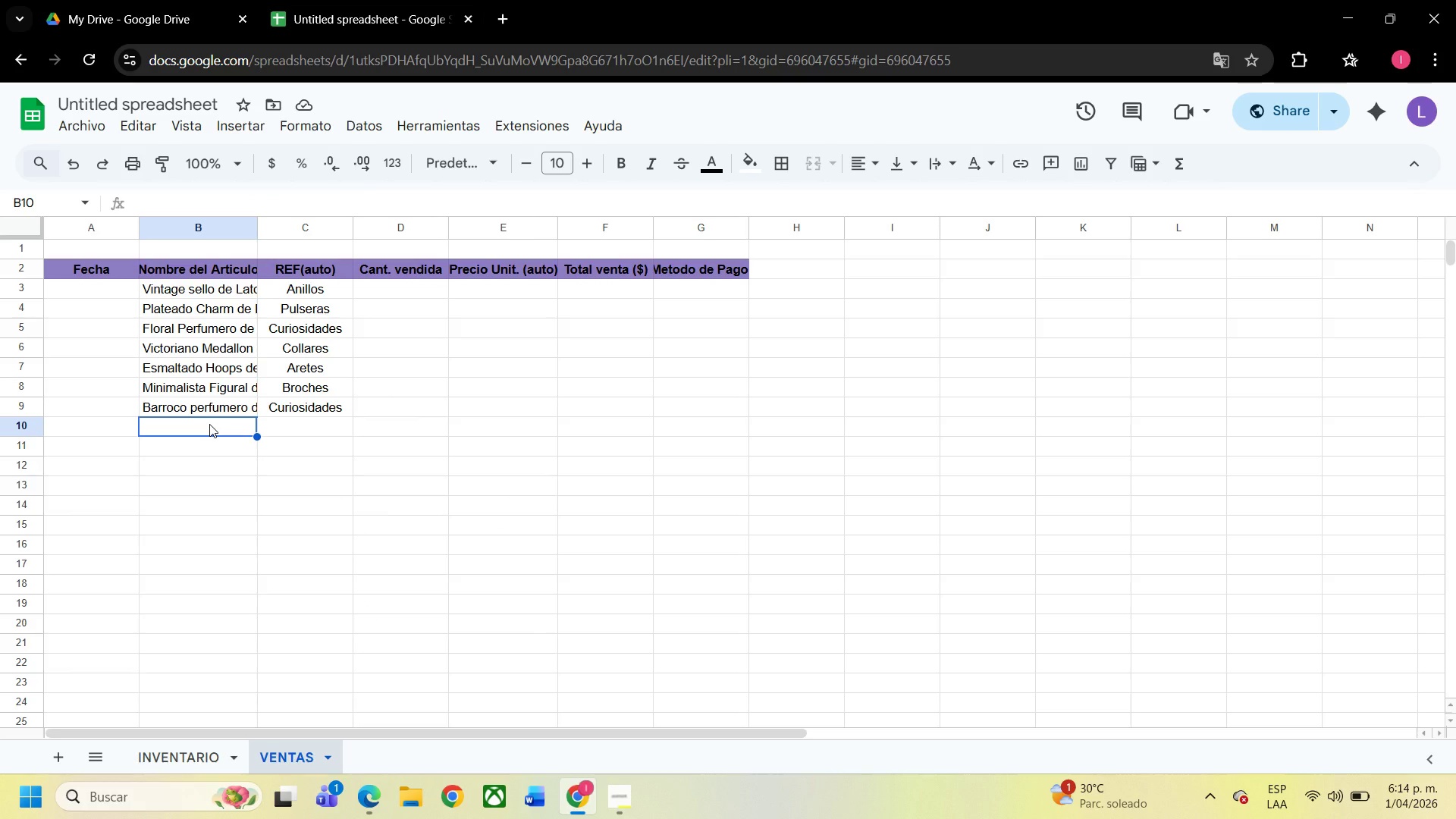 
wait(5.64)
 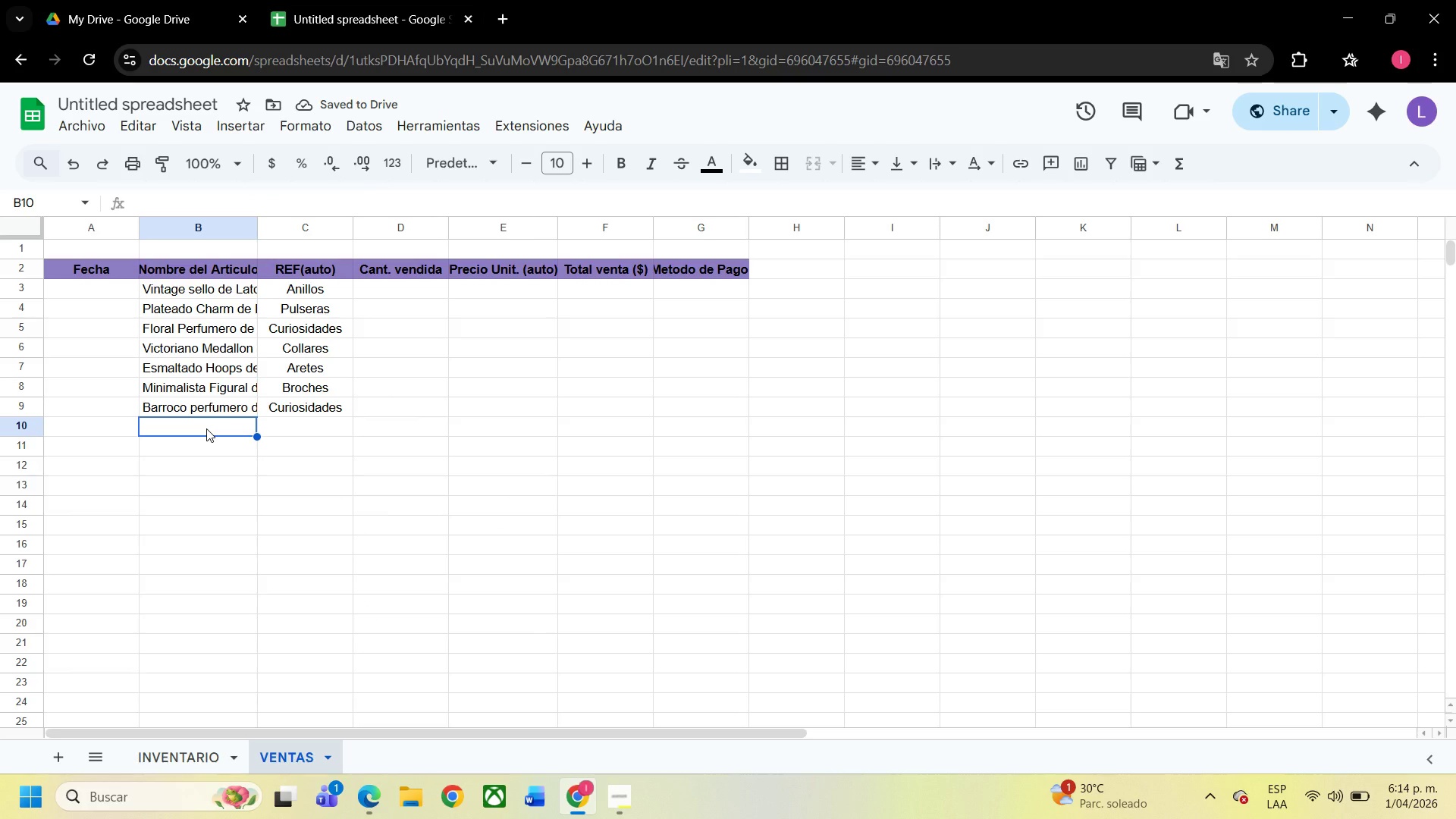 
type(flo)
 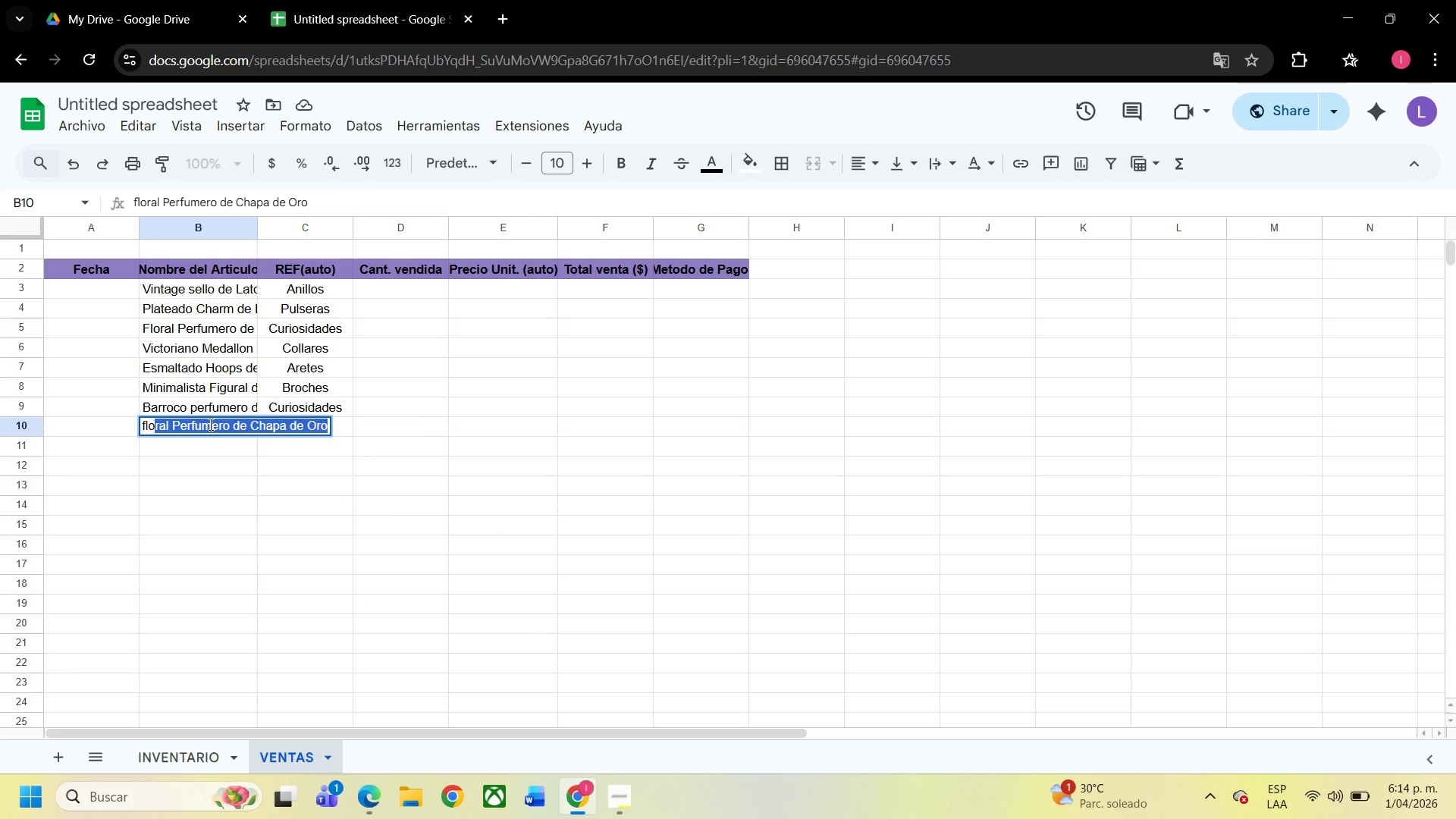 
key(Enter)
 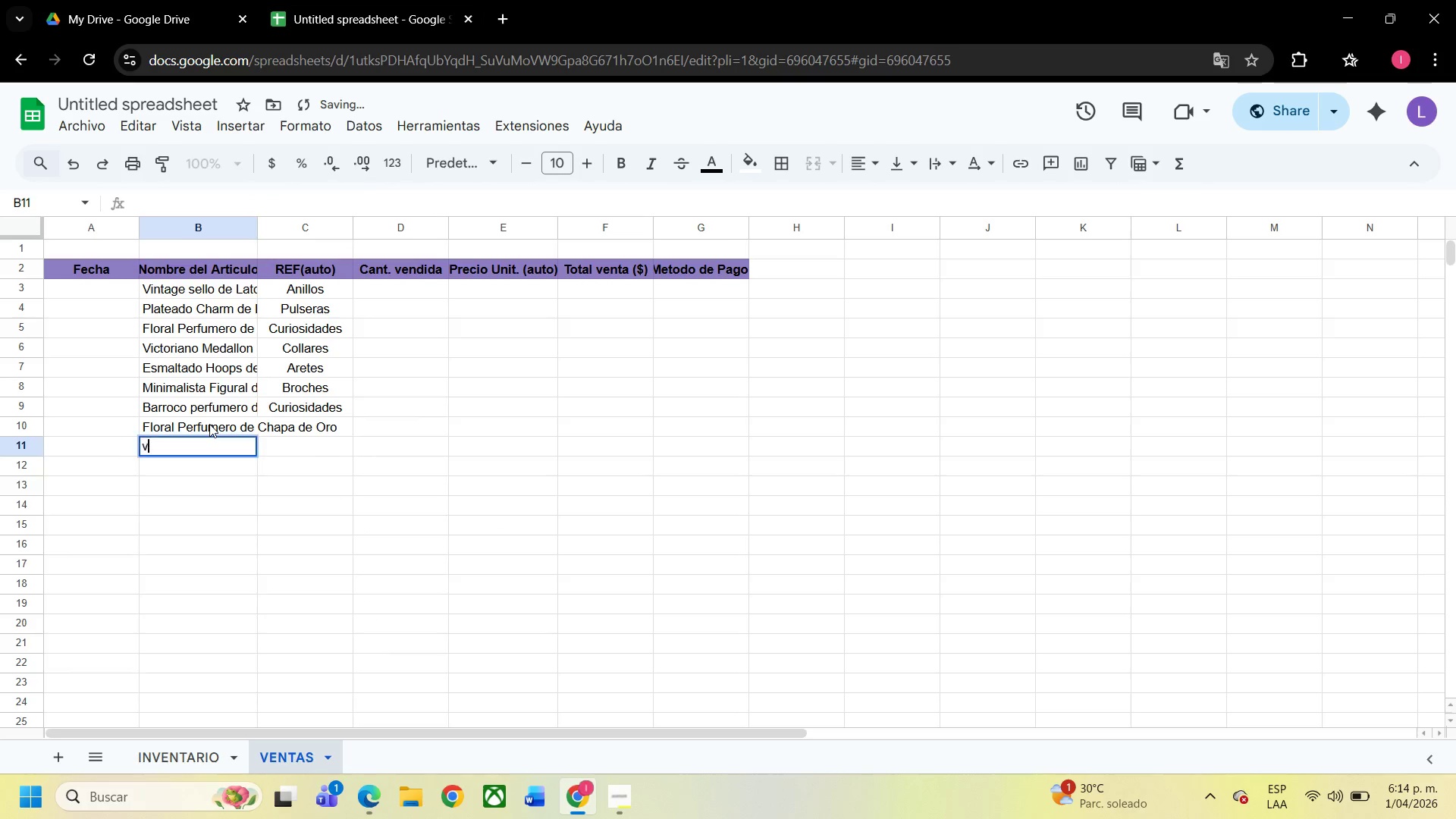 
type(vinta)
 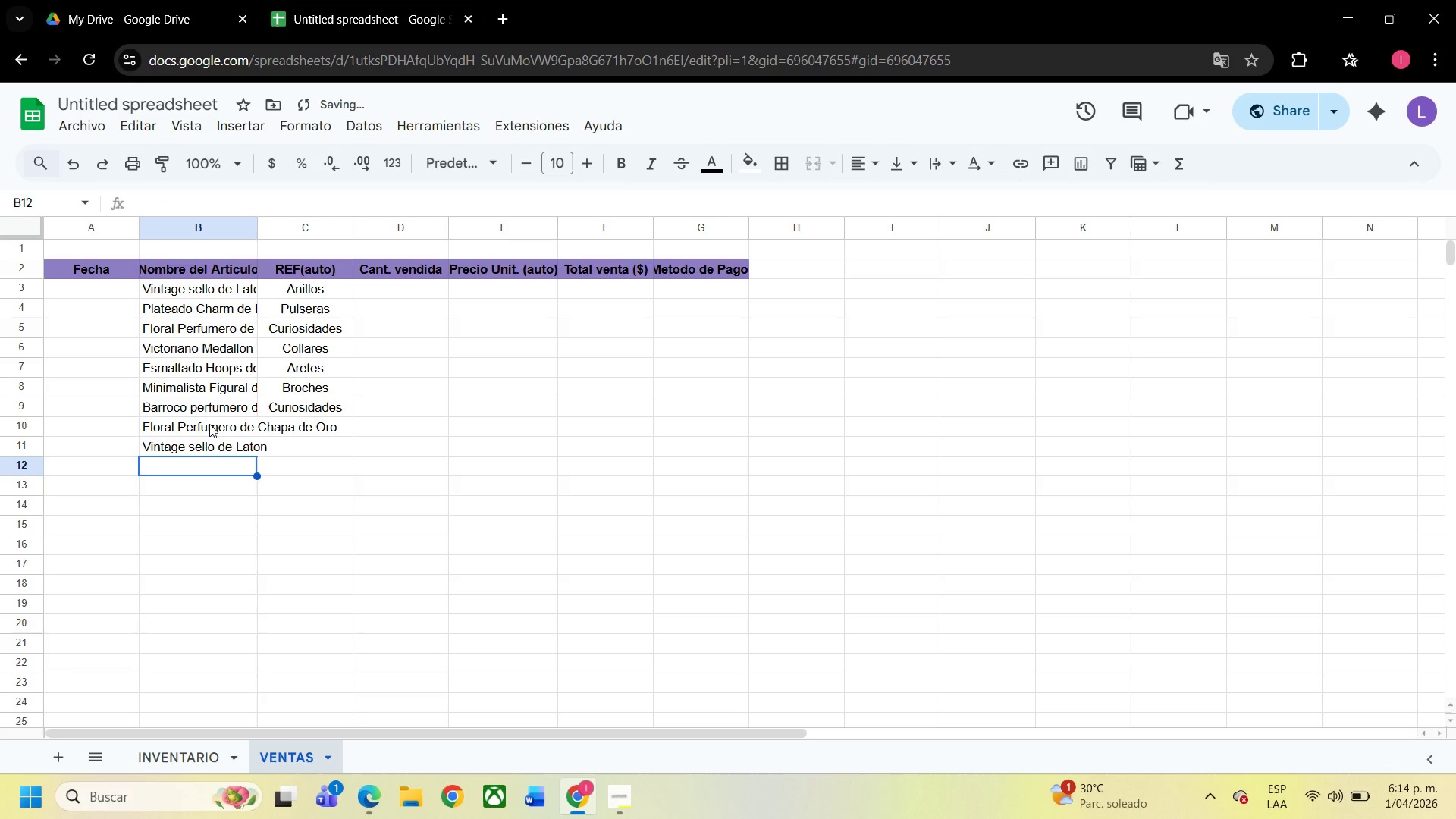 
key(Enter)
 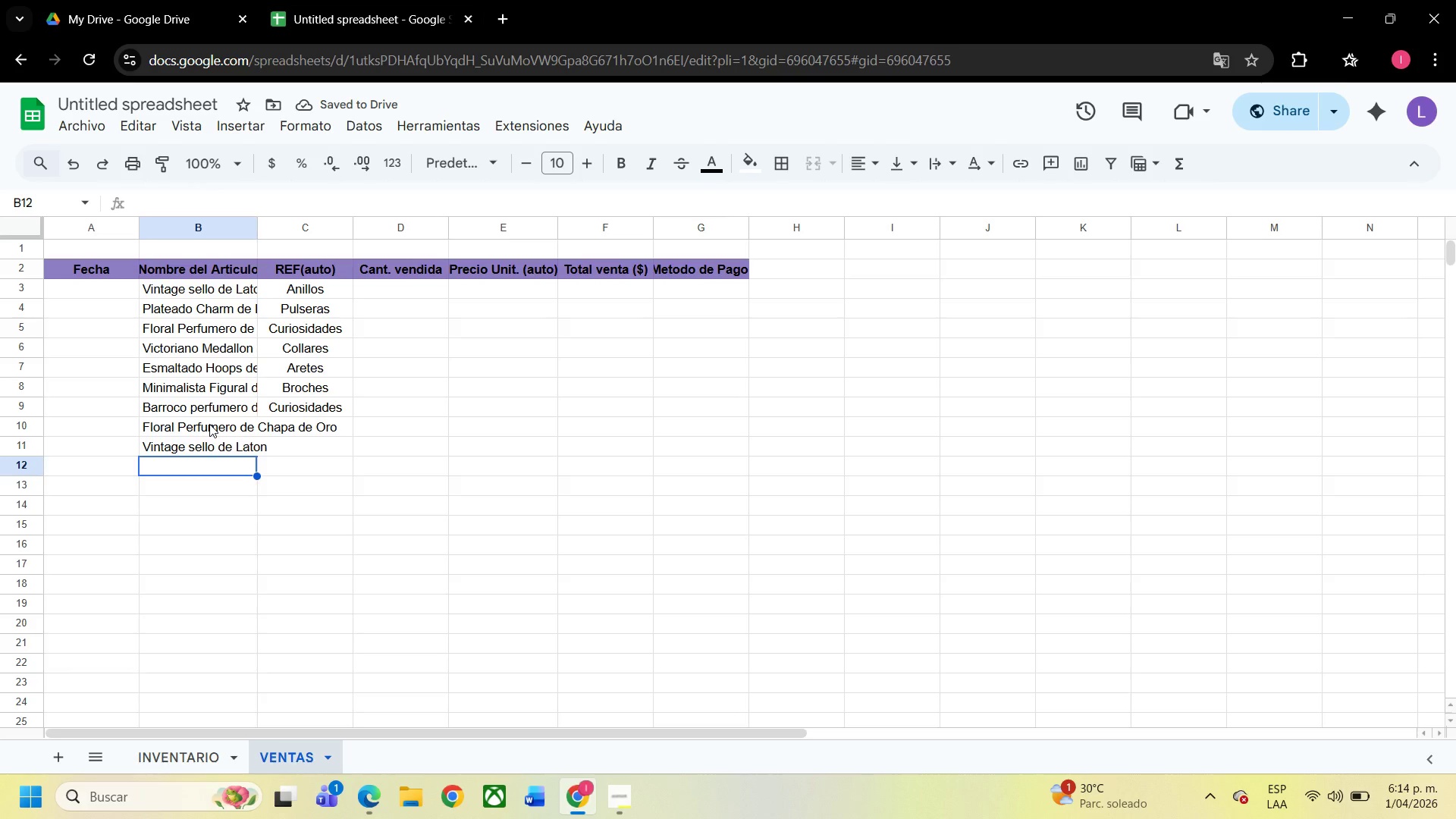 
type(bo)
key(Backspace)
key(Backspace)
key(Backspace)
 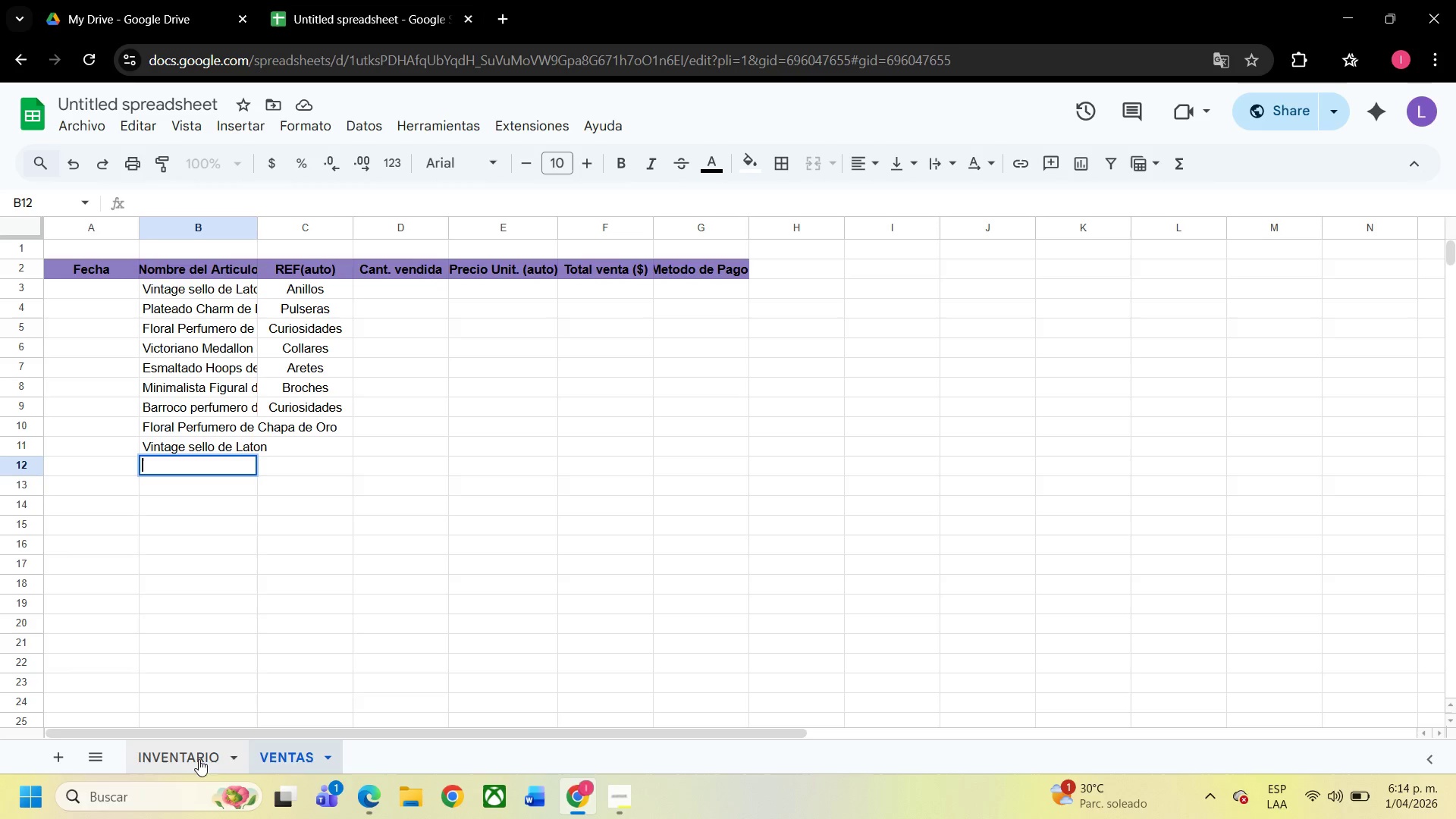 
left_click([195, 761])
 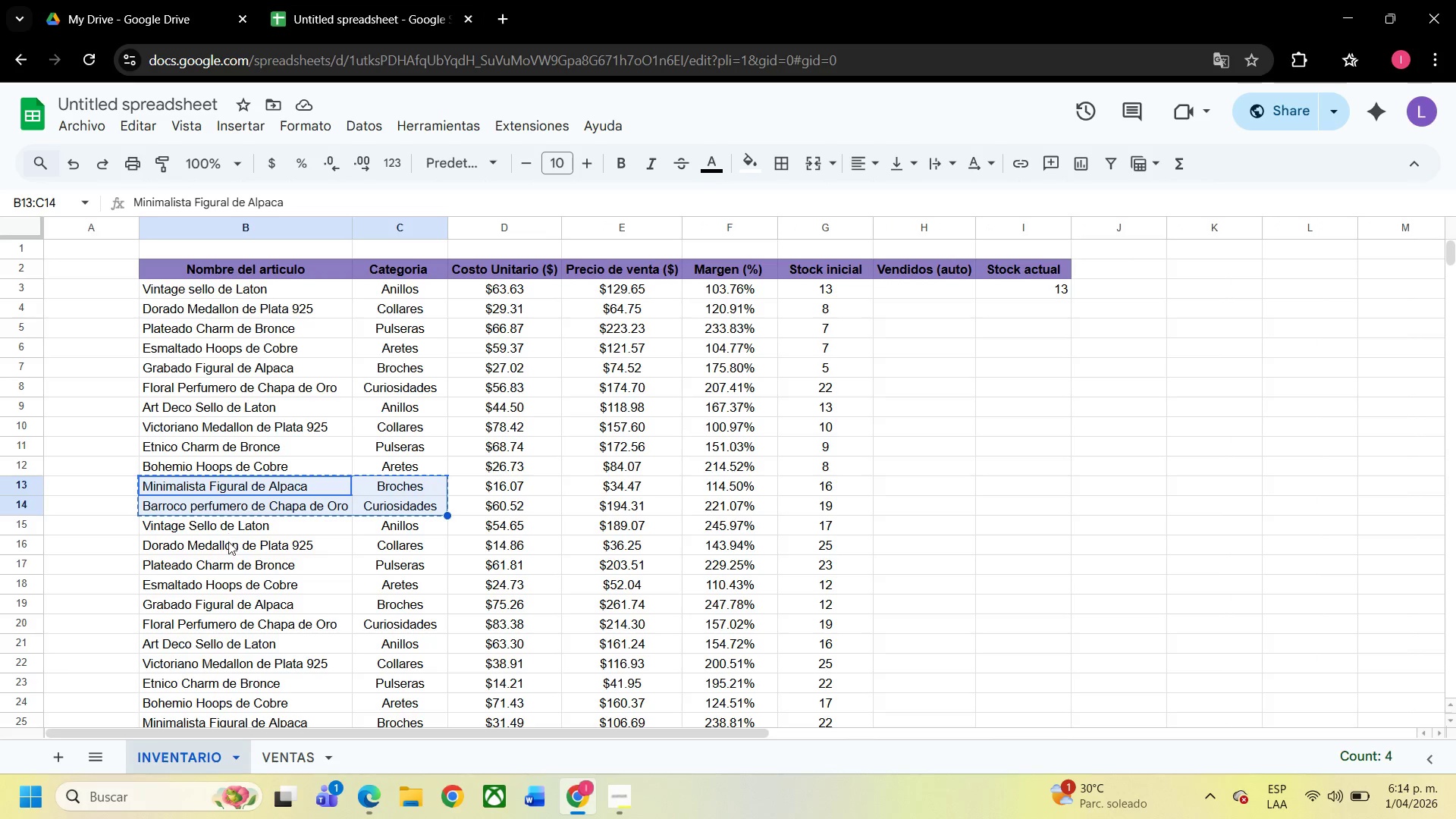 
left_click([228, 554])
 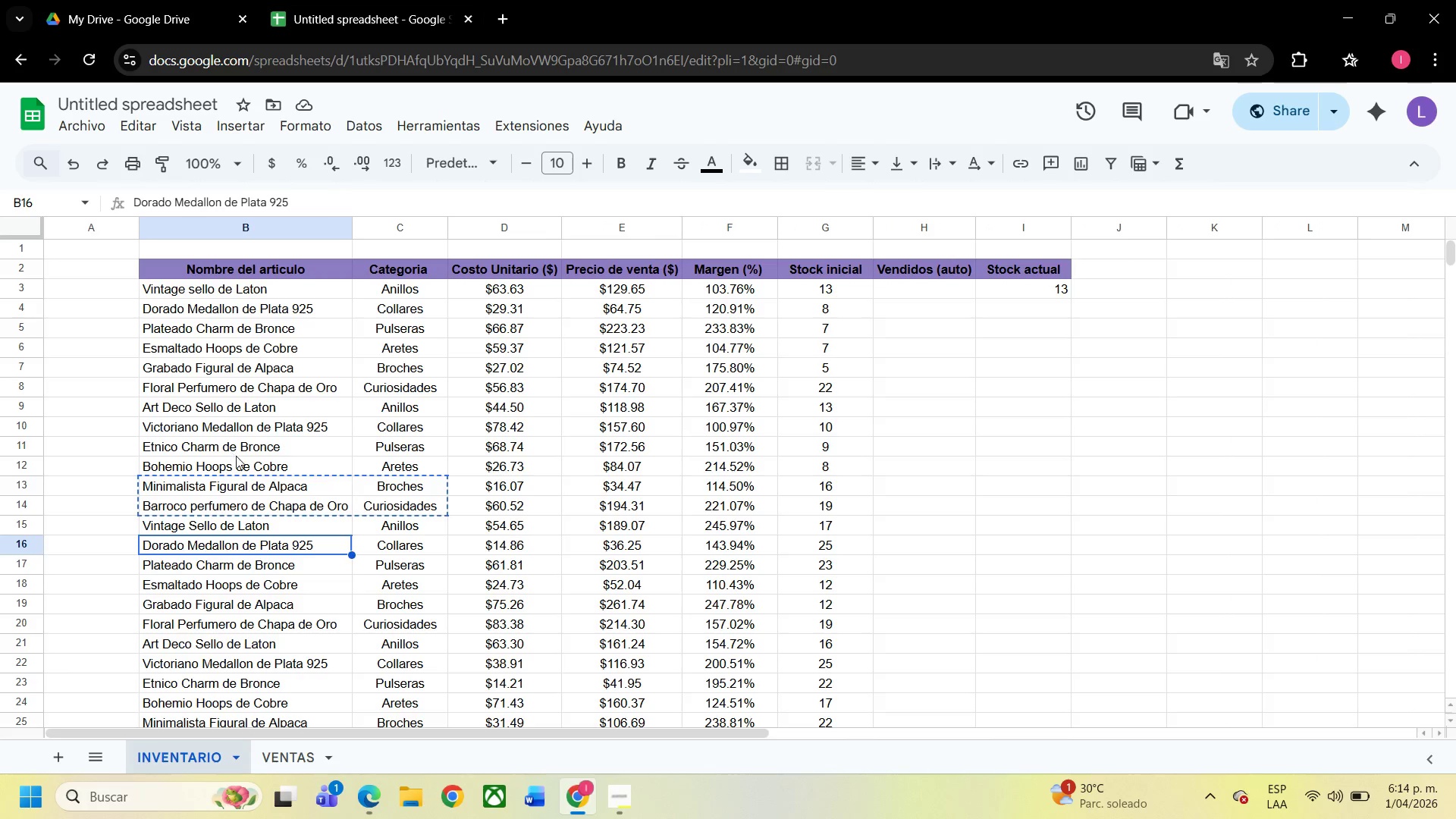 
left_click([267, 472])
 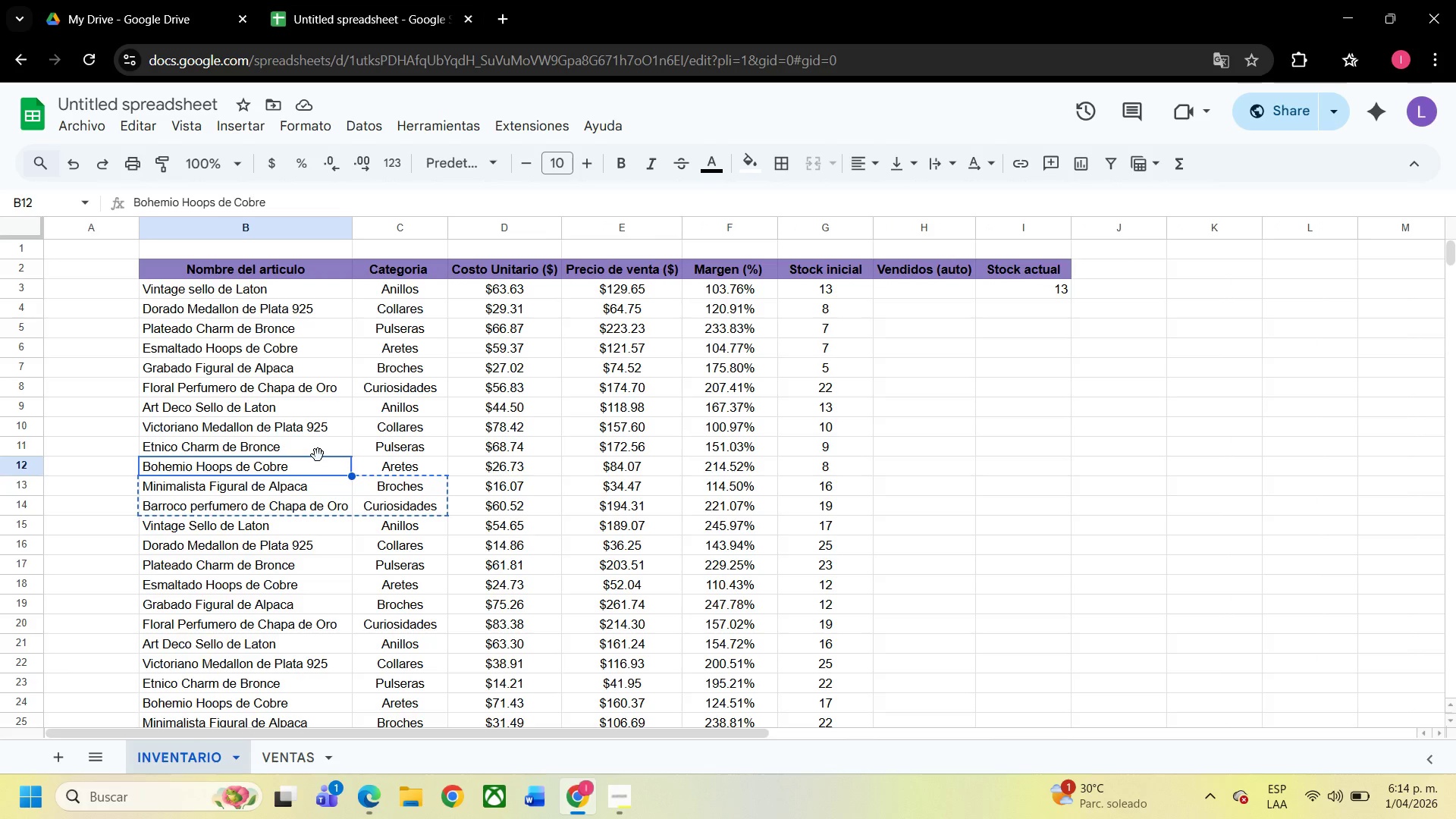 
left_click([318, 453])
 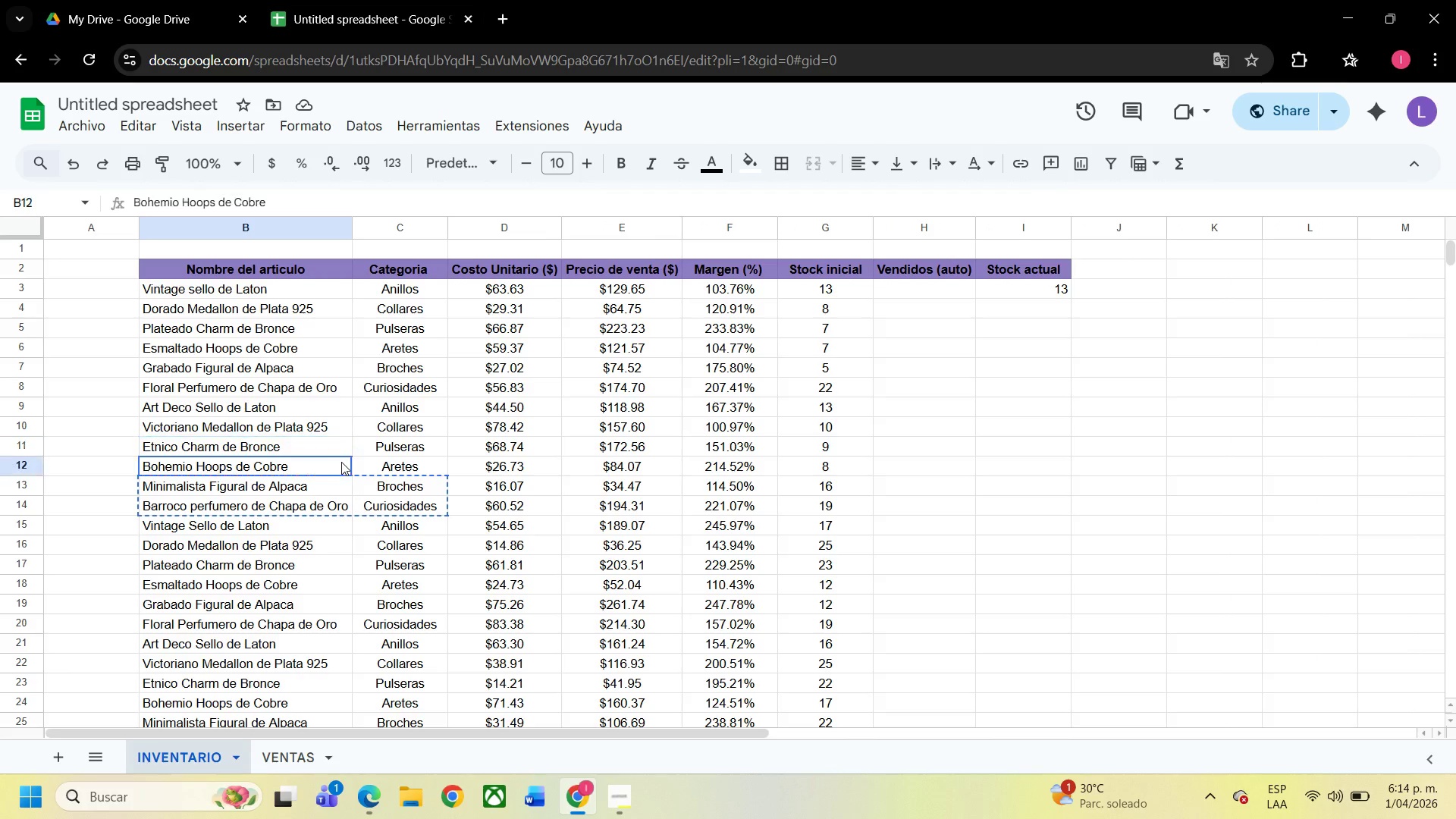 
left_click_drag(start_coordinate=[341, 462], to_coordinate=[380, 462])
 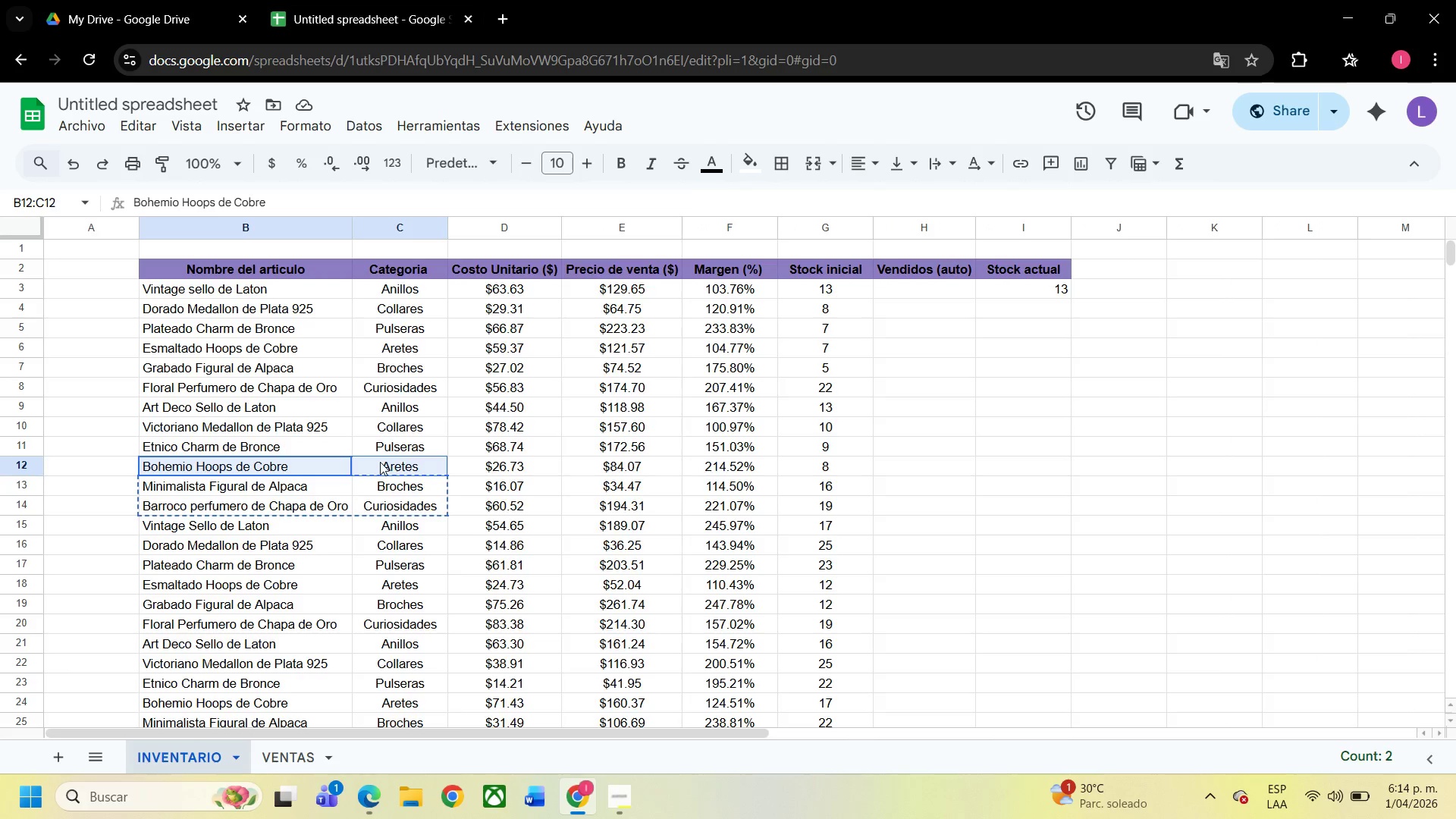 
right_click([380, 462])
 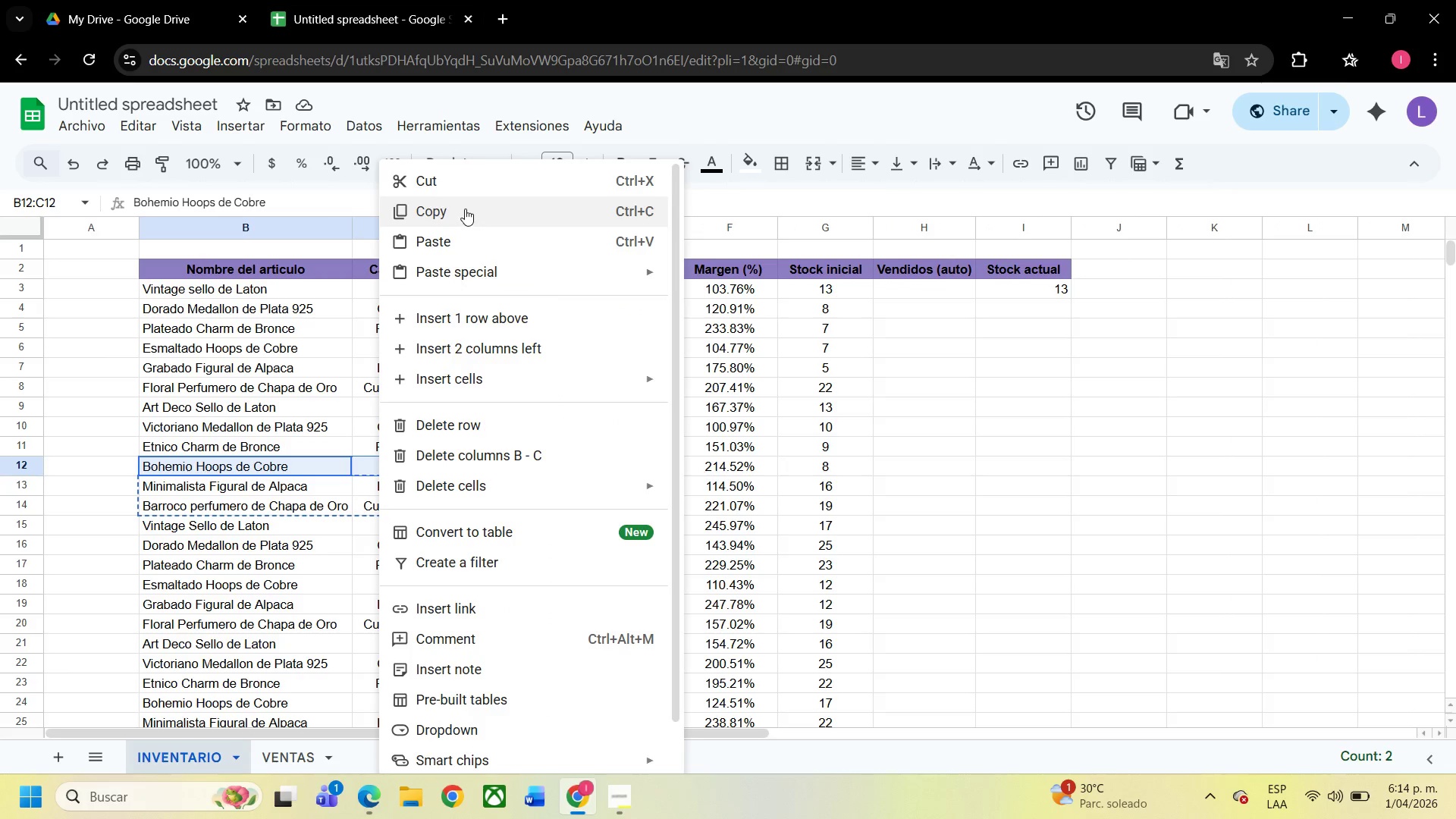 
left_click([465, 208])
 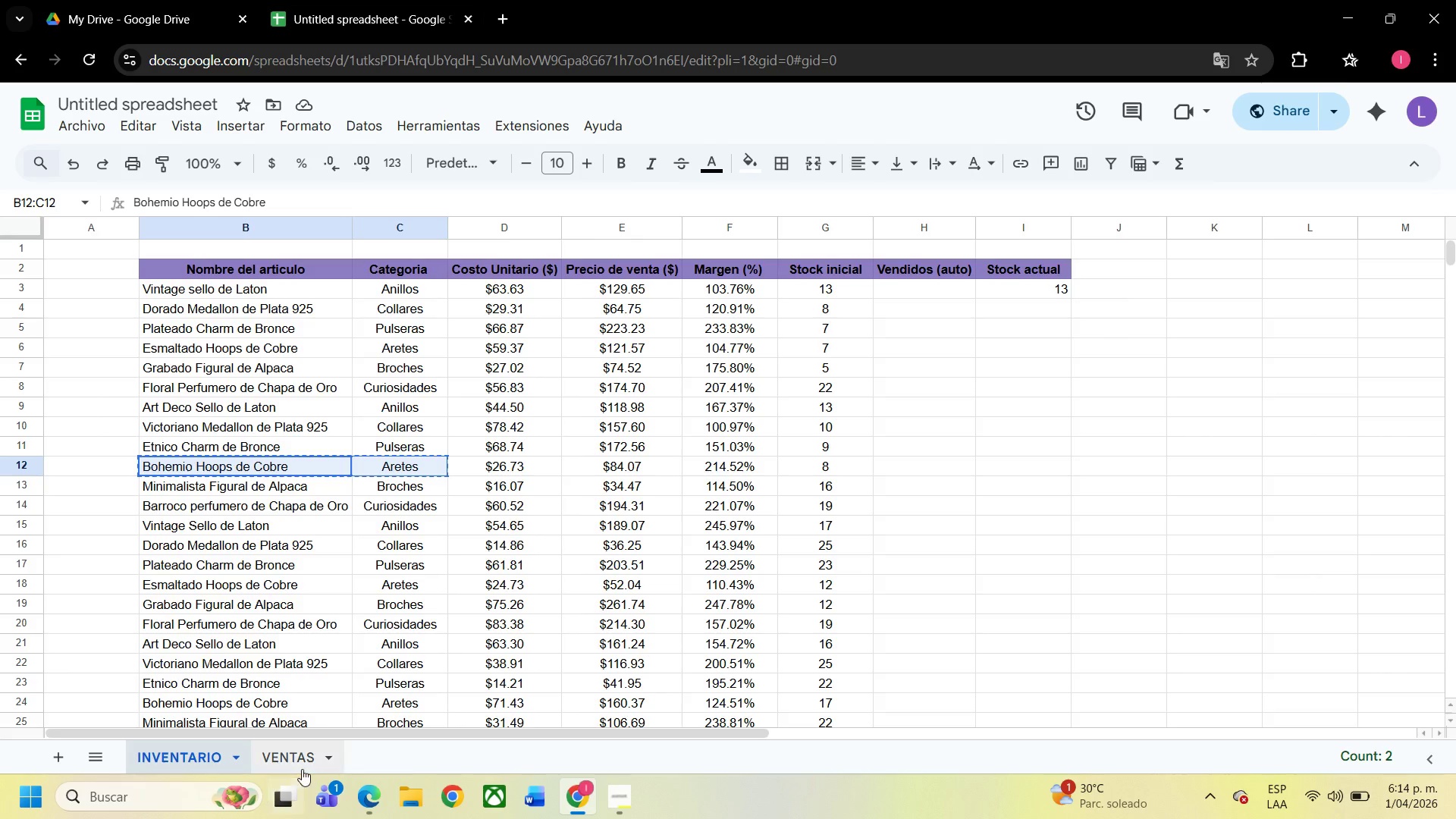 
left_click([305, 762])
 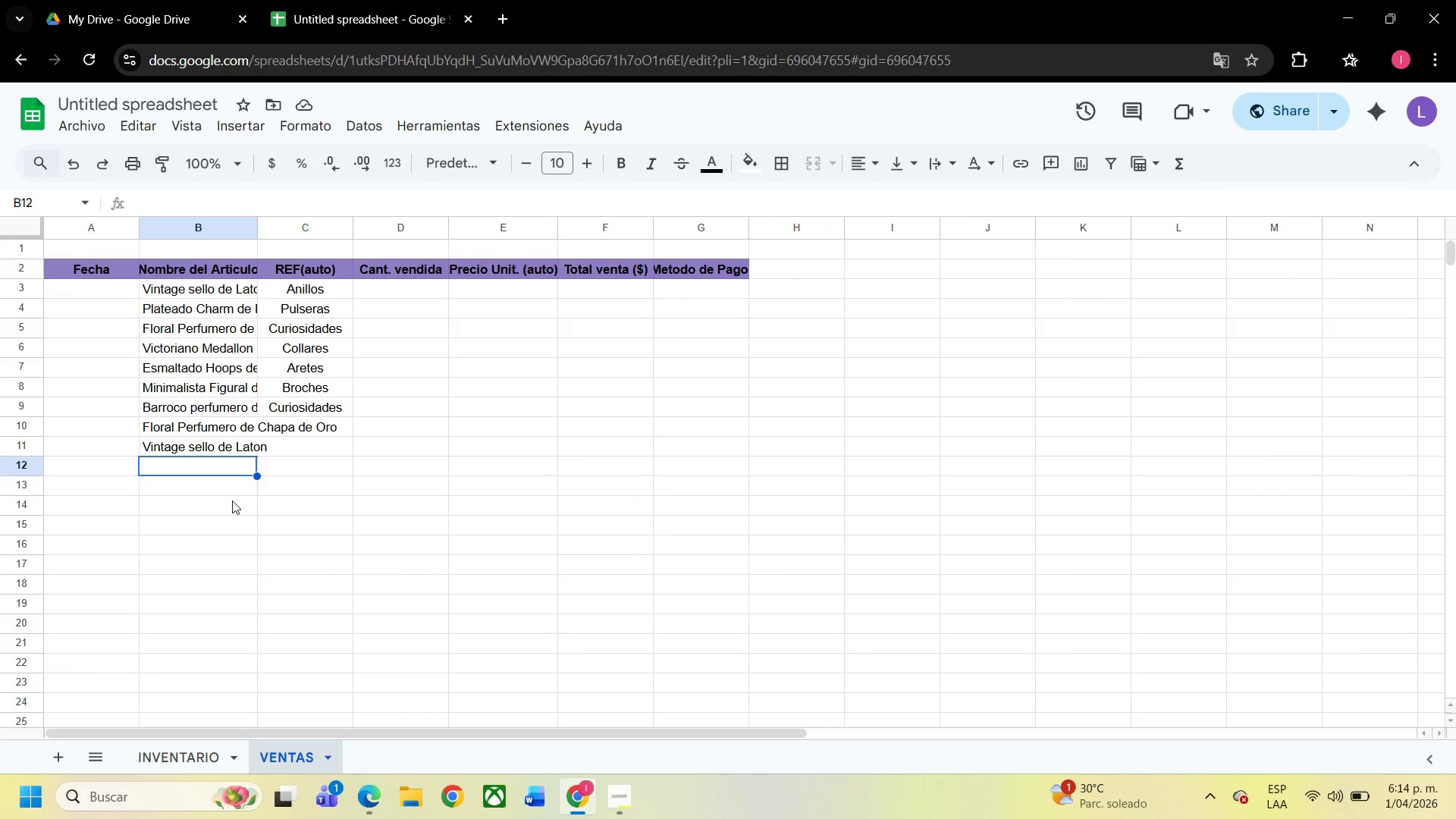 
key(Control+V)
 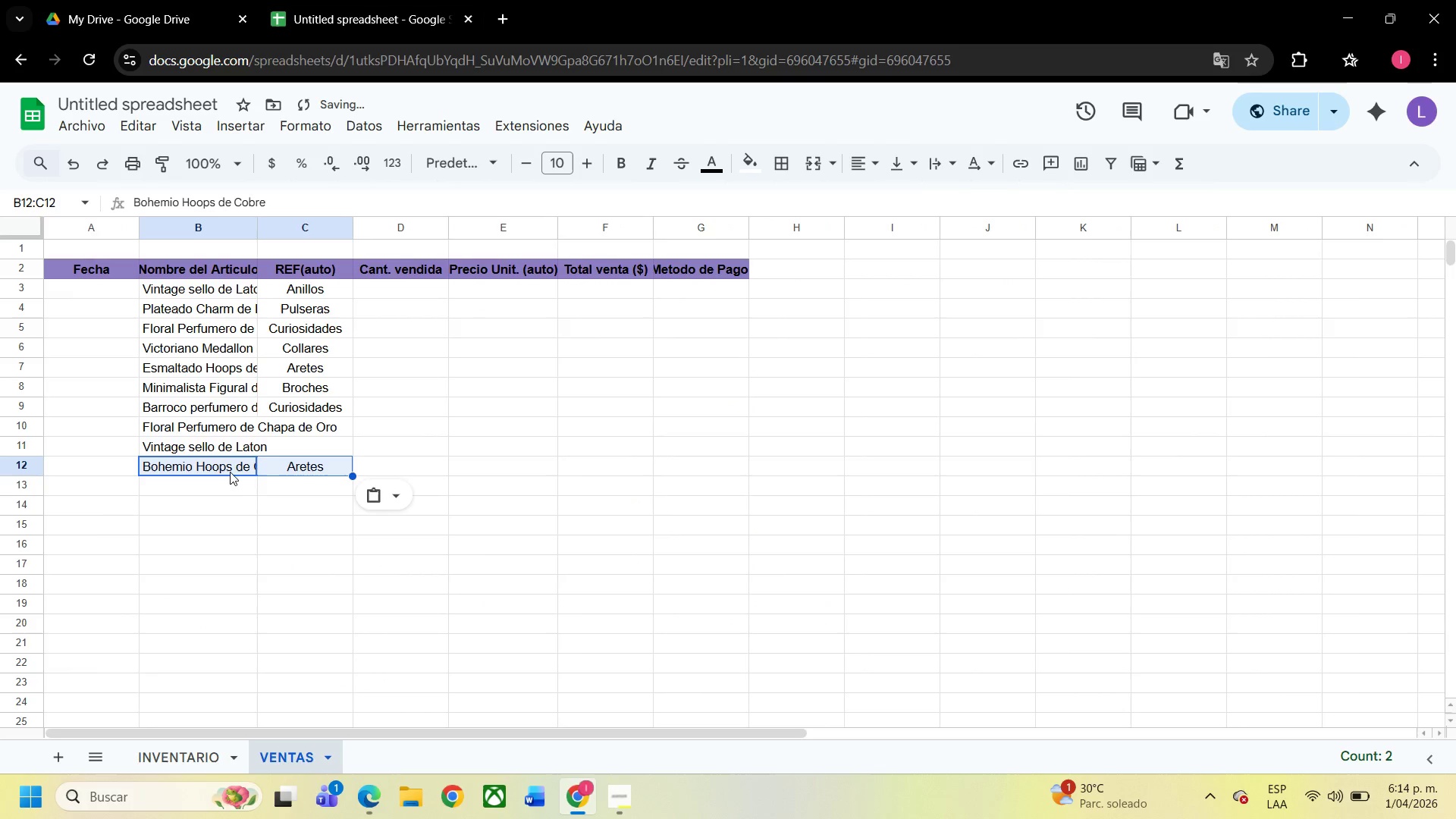 
key(Control+ControlLeft)
 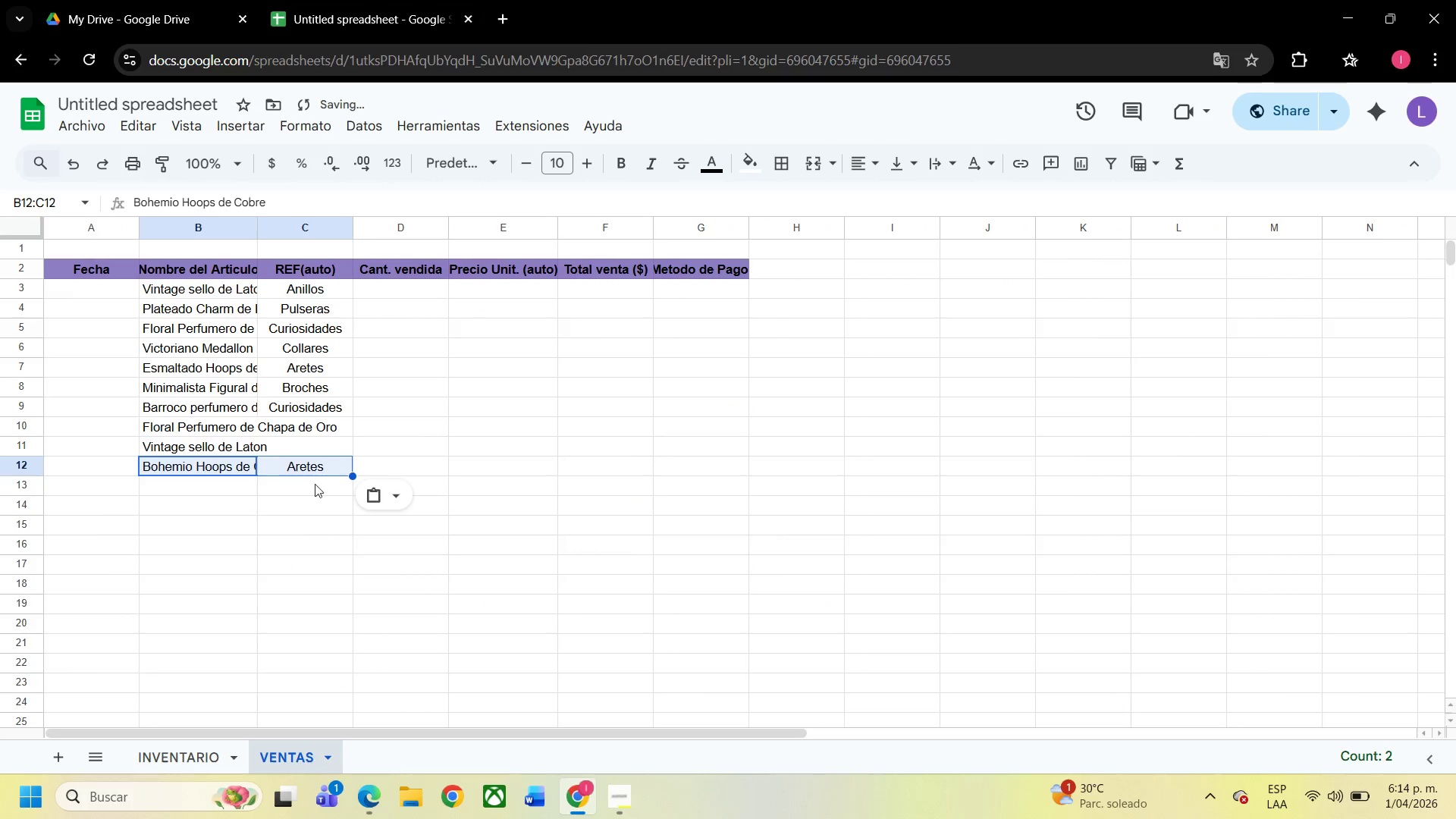 
left_click([331, 448])
 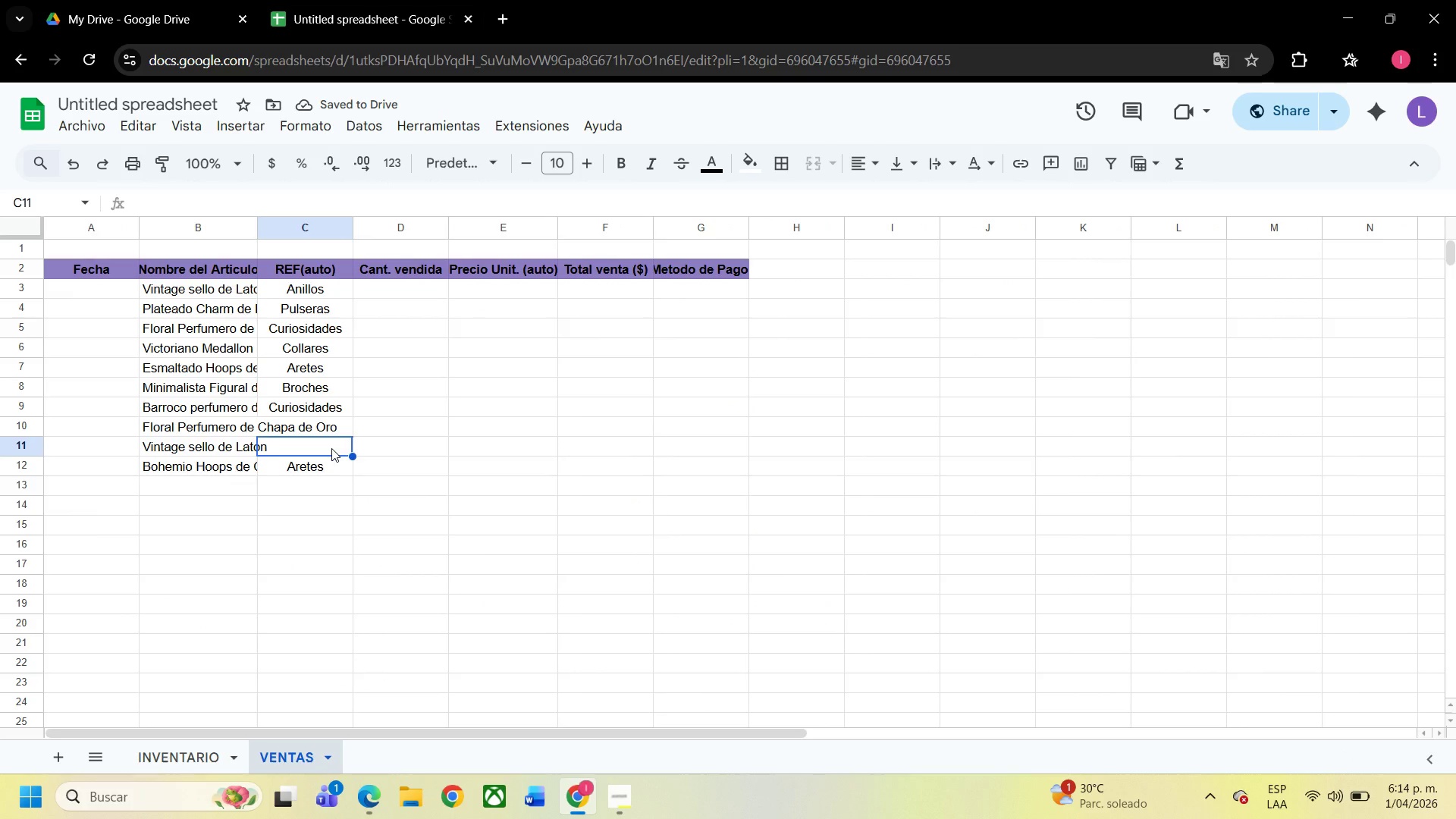 
type(anni)
key(Backspace)
key(Backspace)
type(illos)
 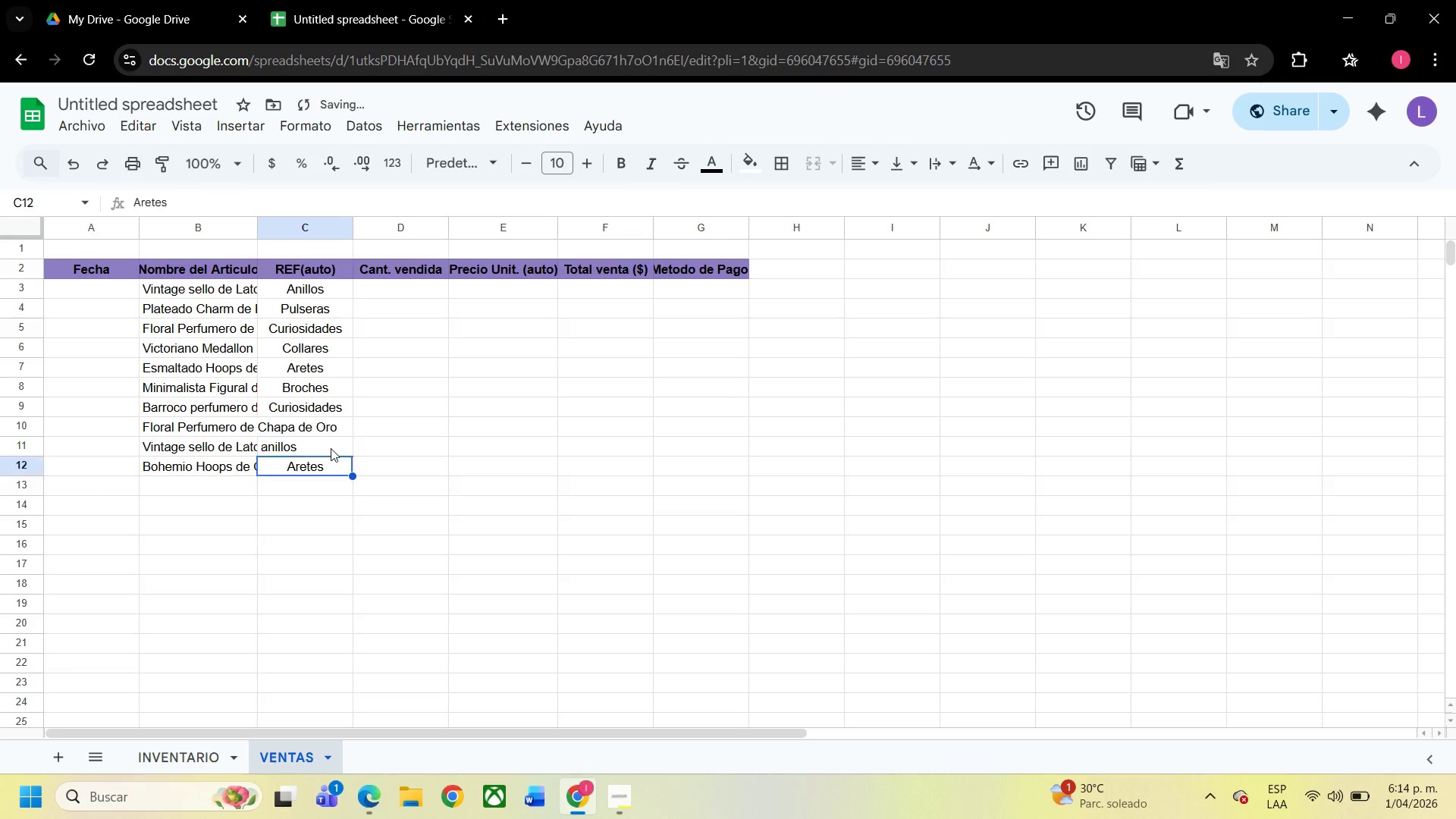 
key(Enter)
 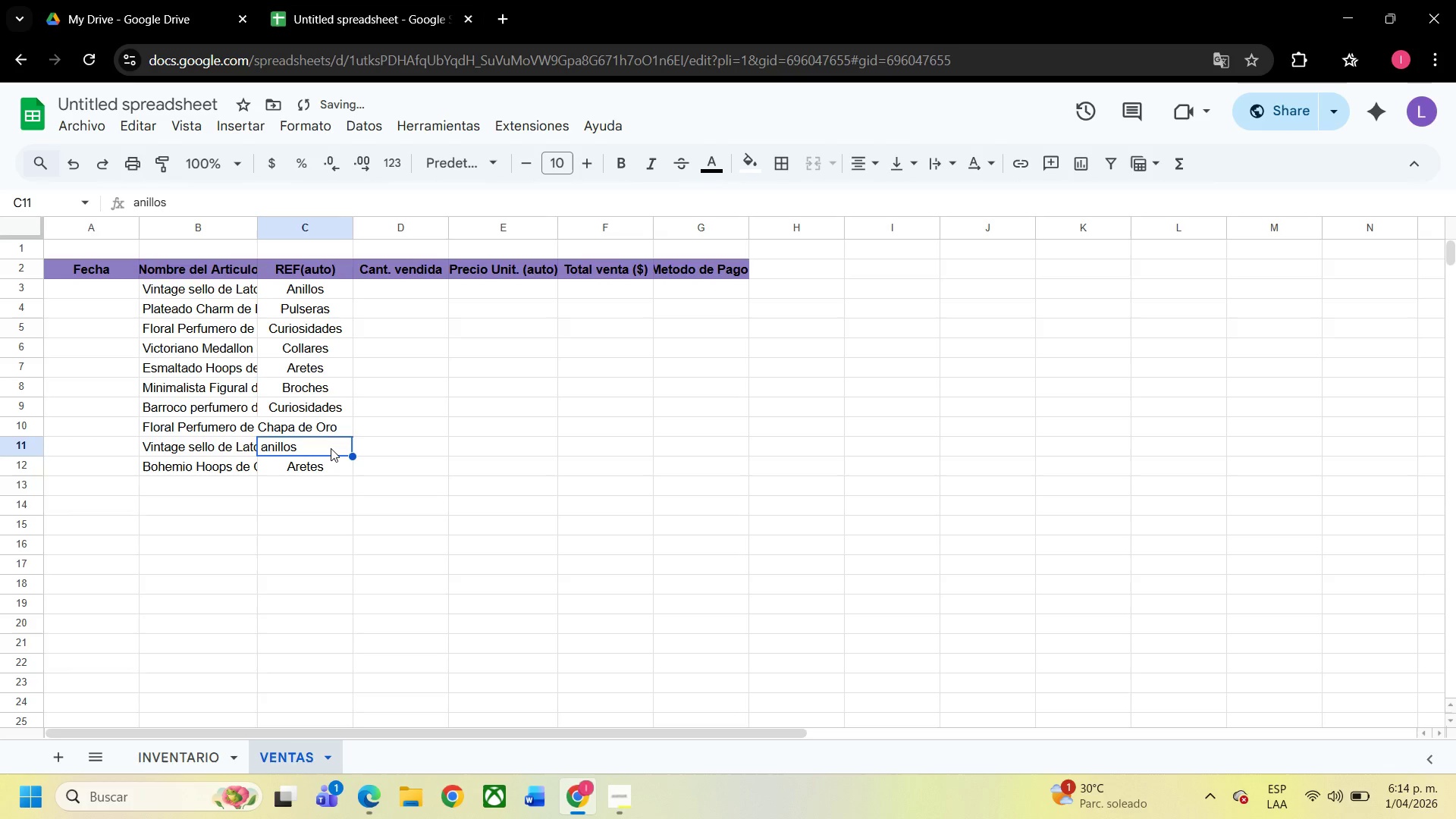 
left_click([331, 448])
 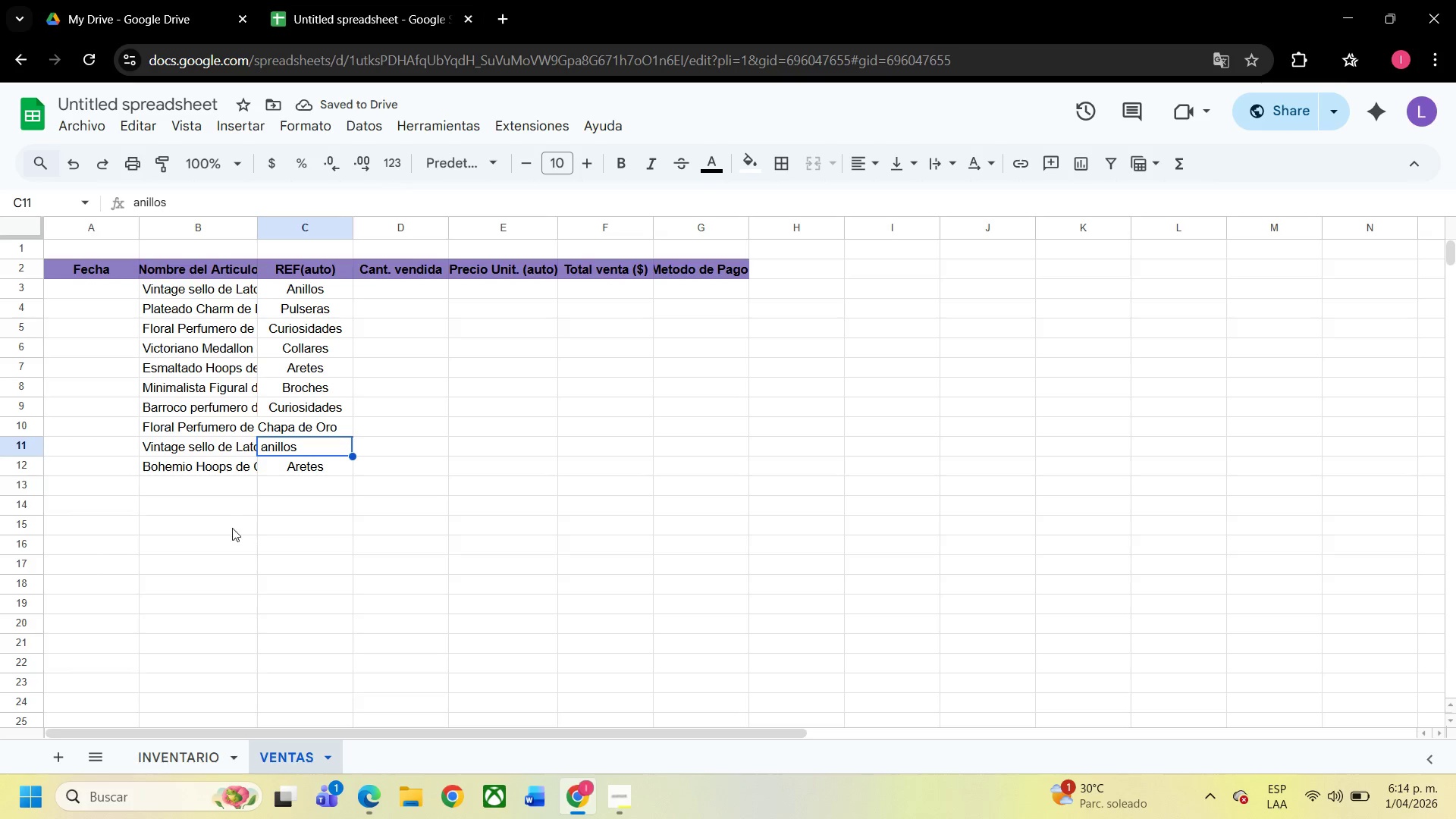 
left_click([218, 496])
 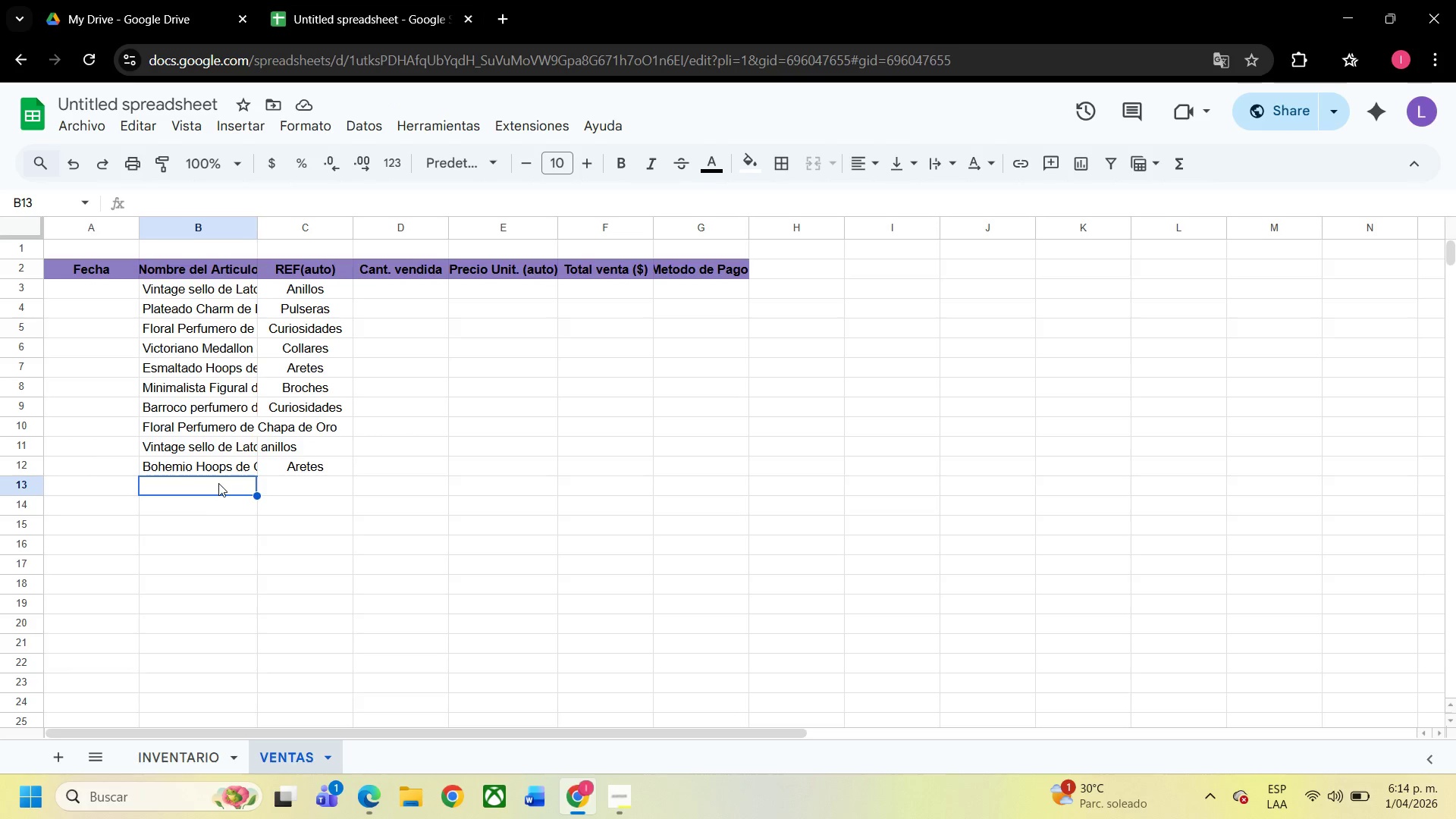 
wait(7.26)
 